 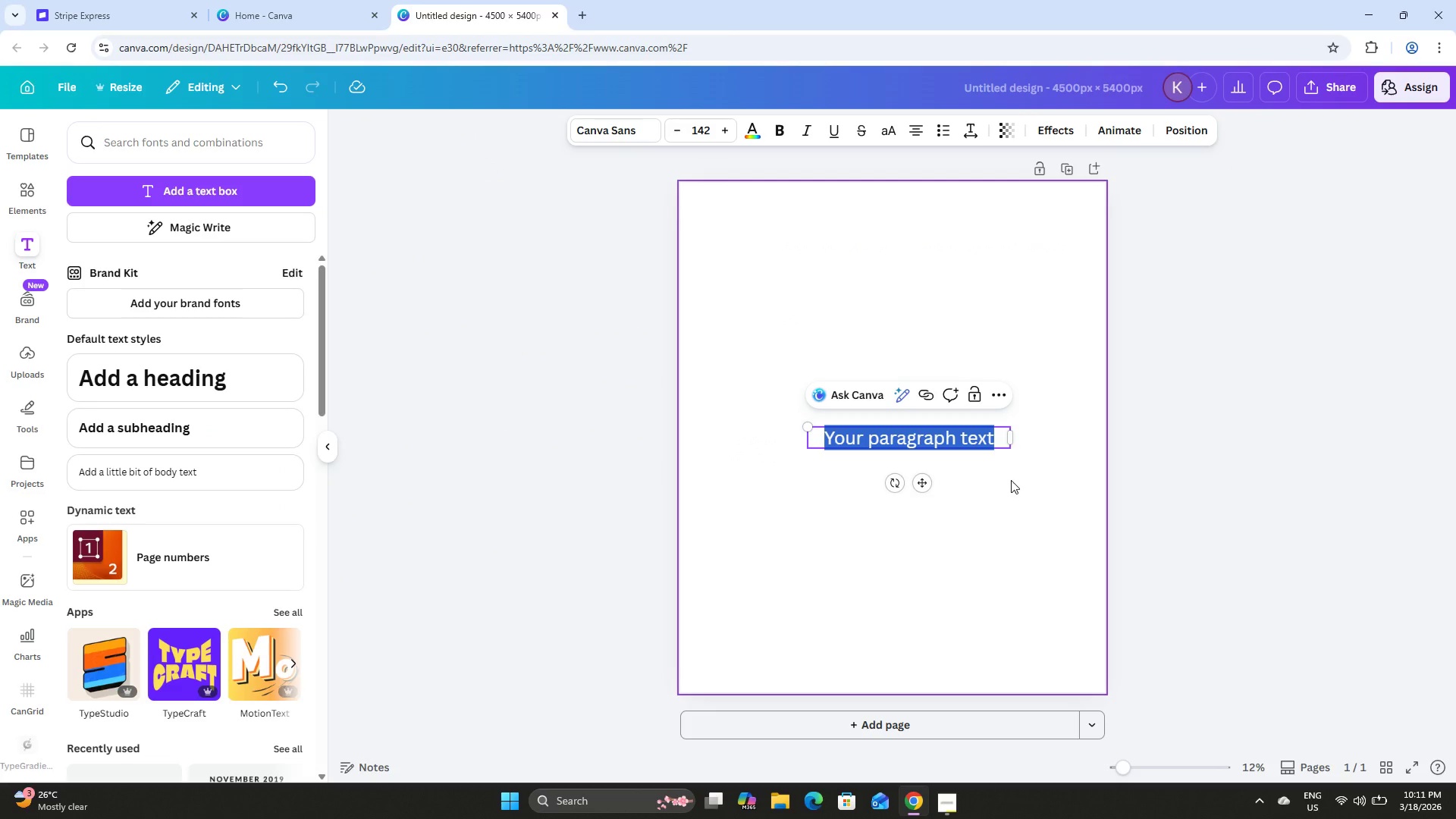 
type(MIDNIGHT MOON BUN)
 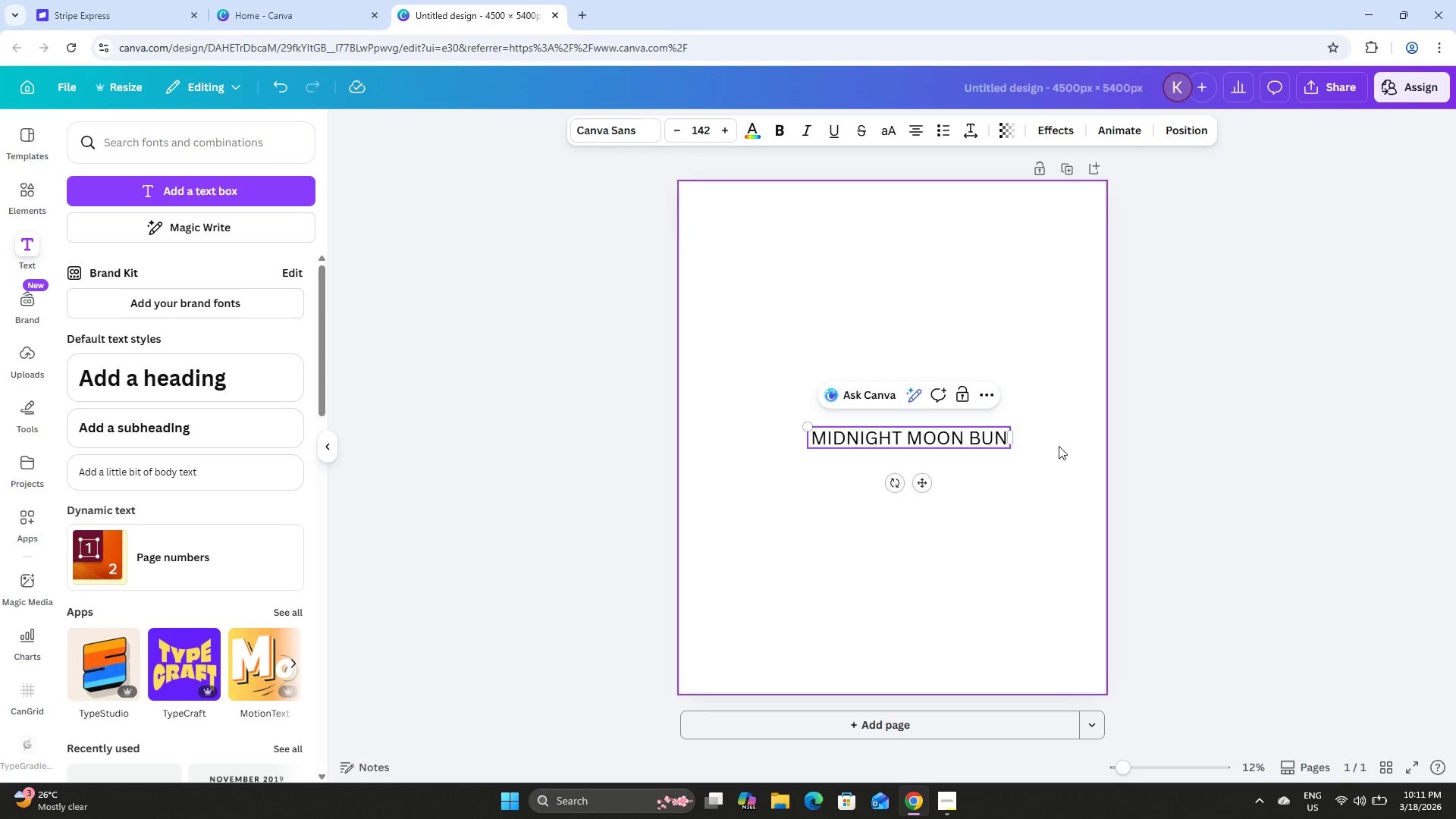 
double_click([908, 441])
 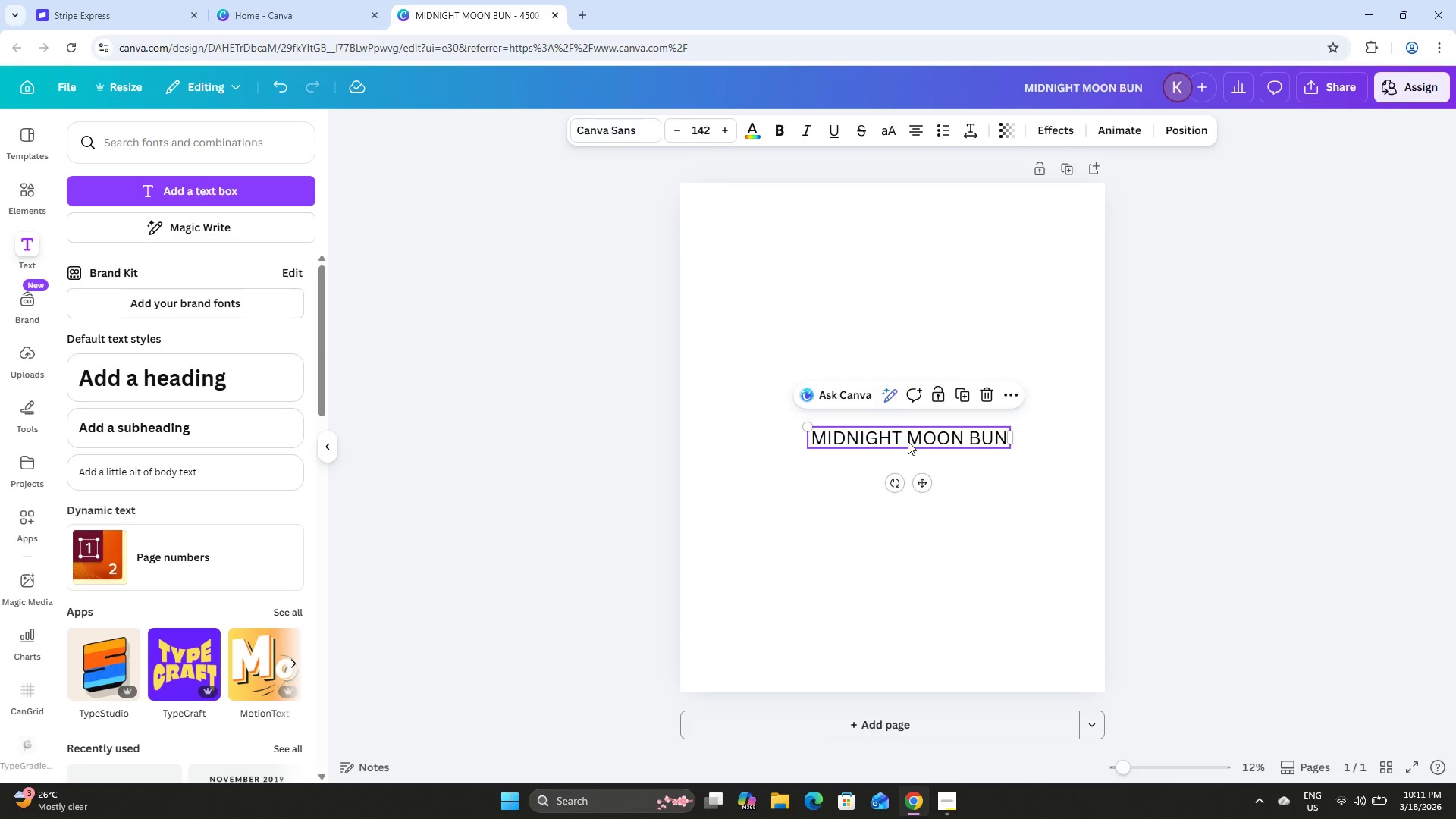 
triple_click([908, 441])
 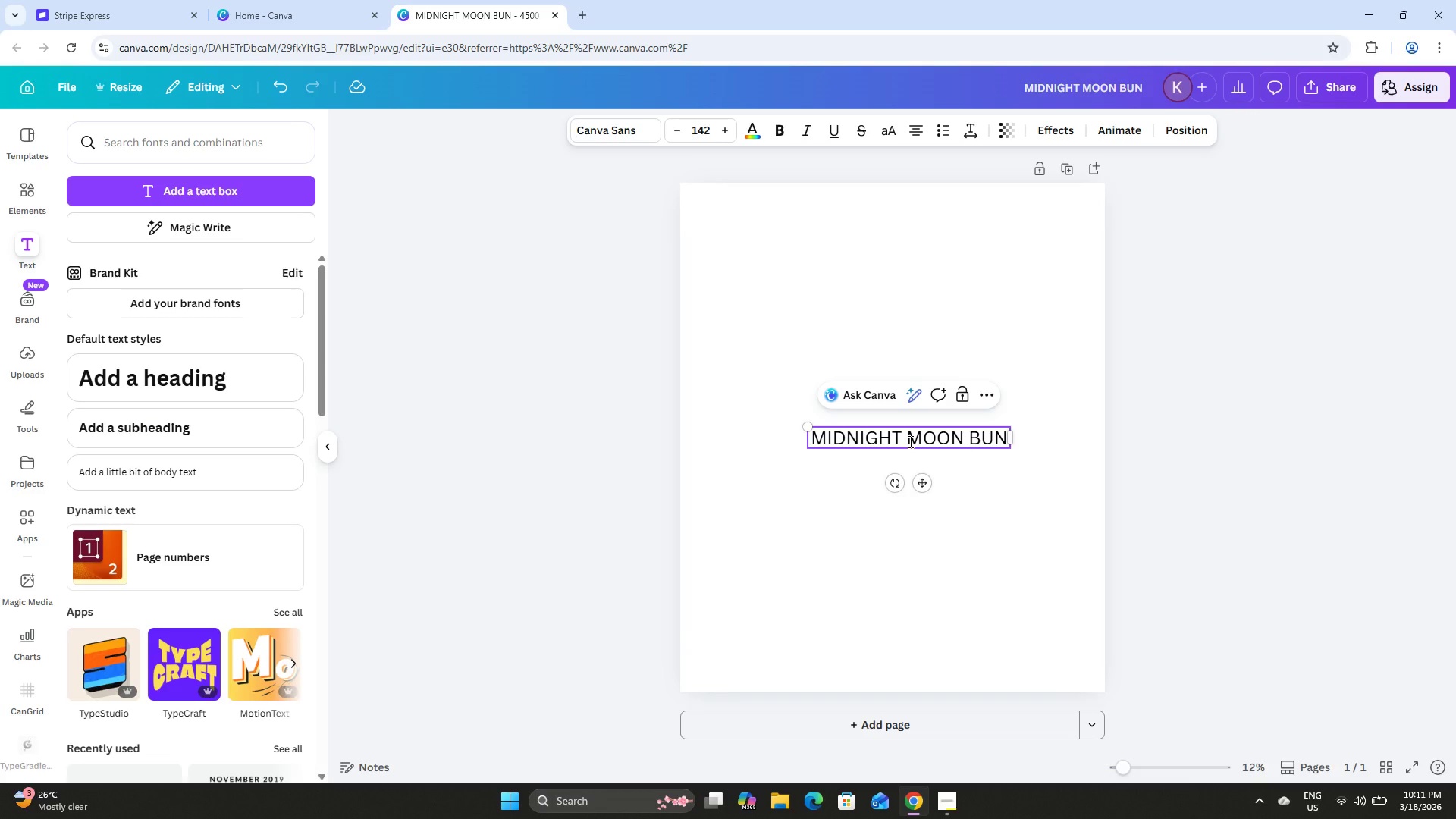 
key(Backspace)
 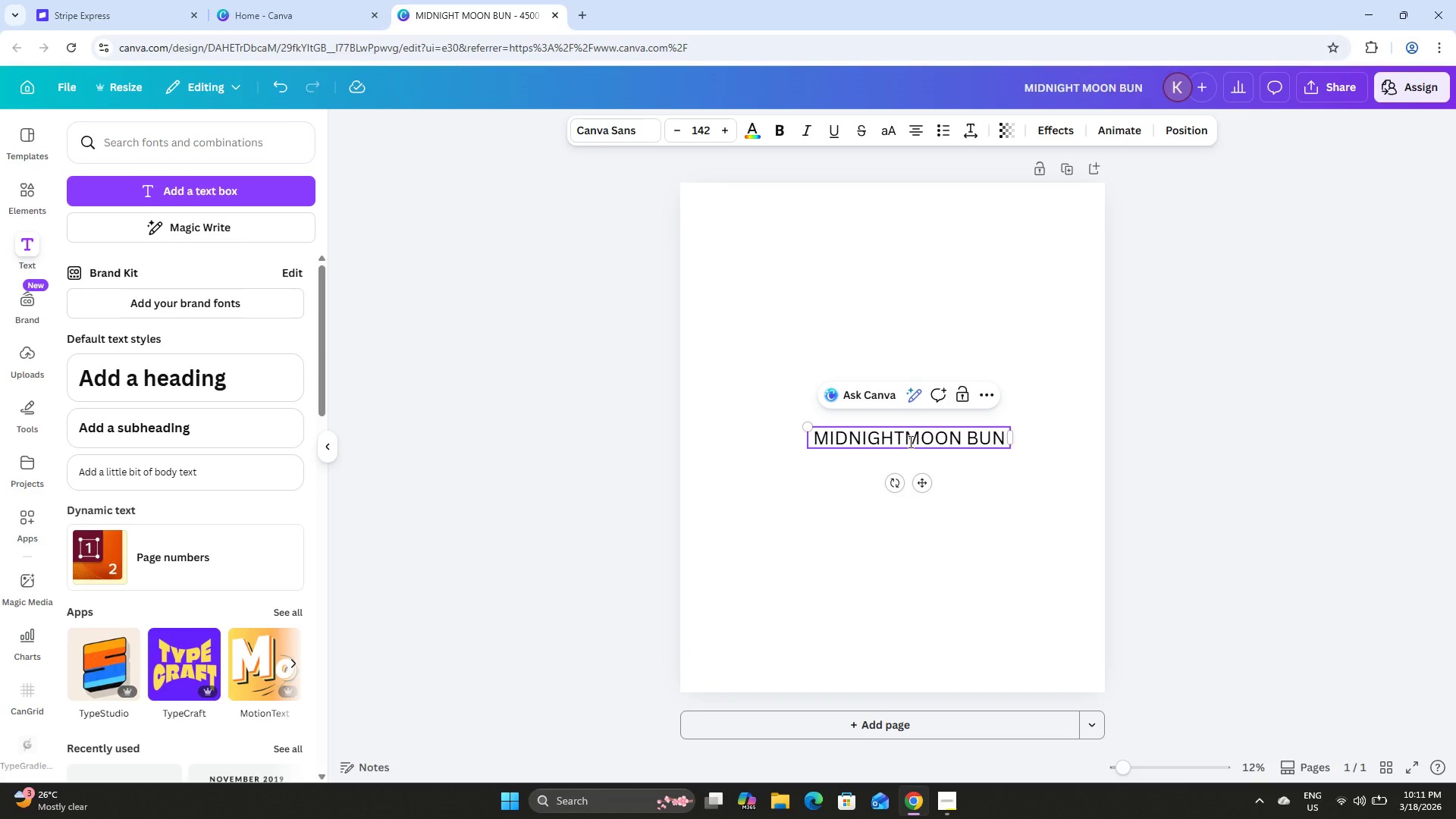 
key(Enter)
 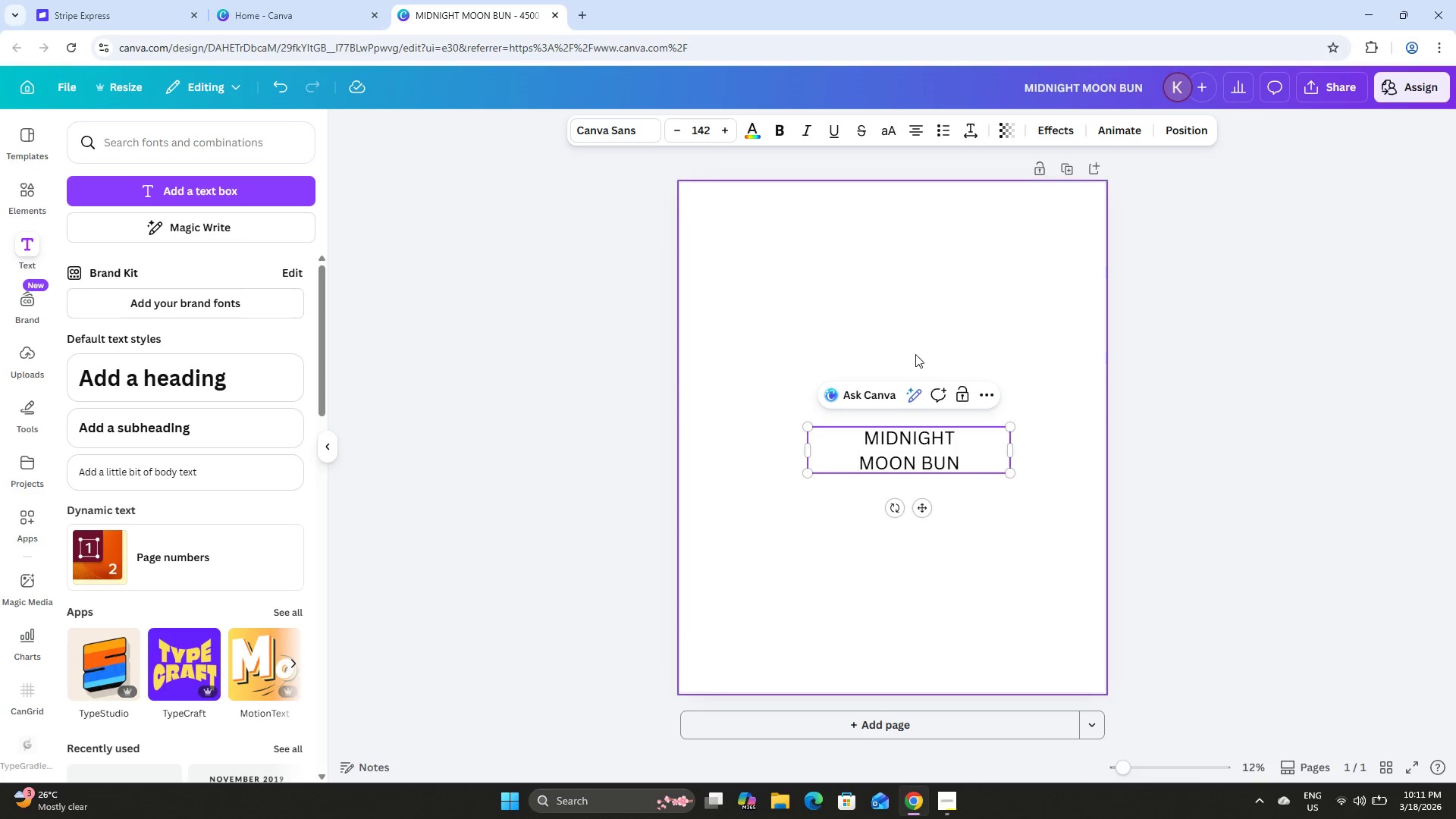 
double_click([934, 438])
 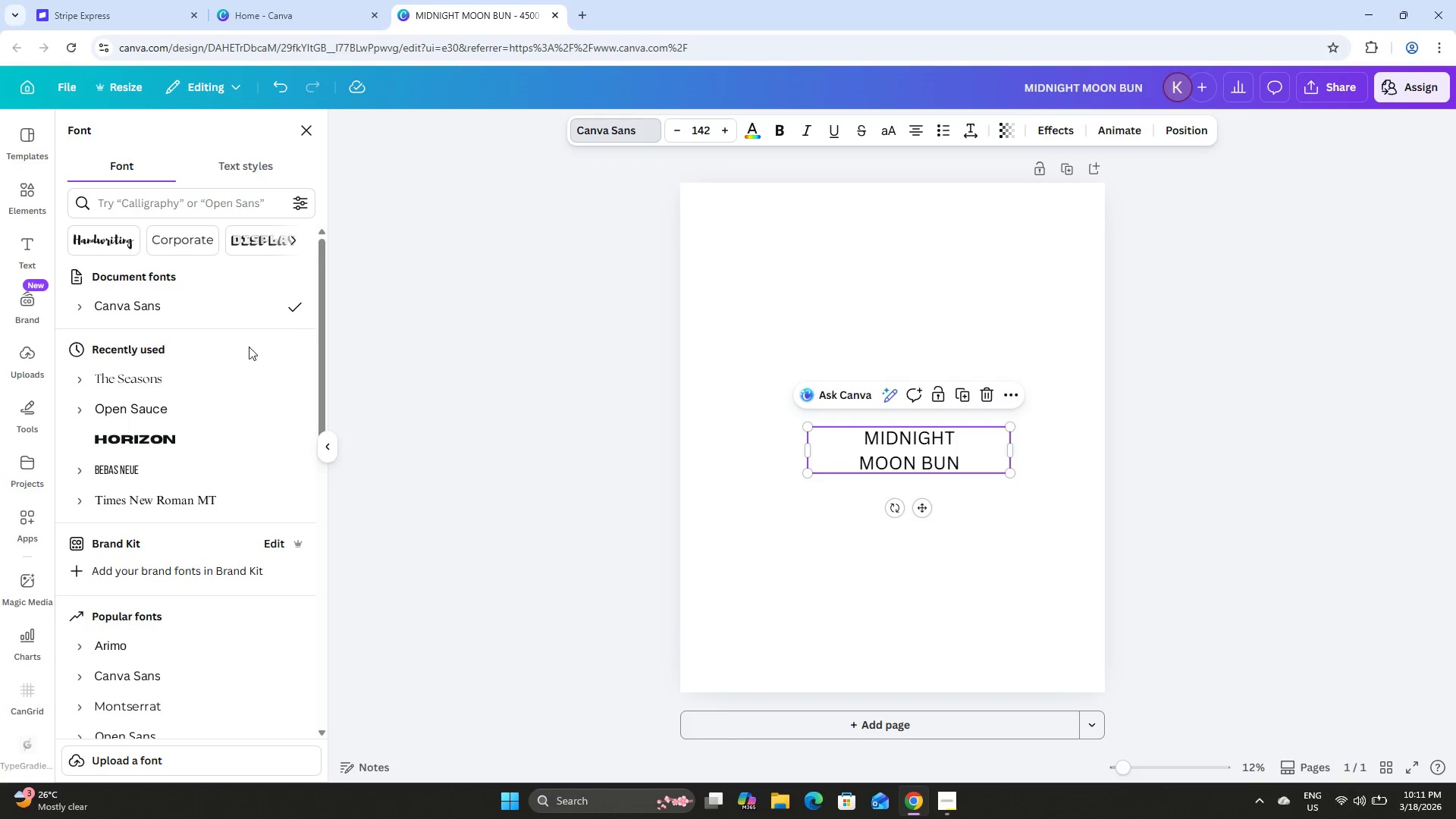 
wait(5.44)
 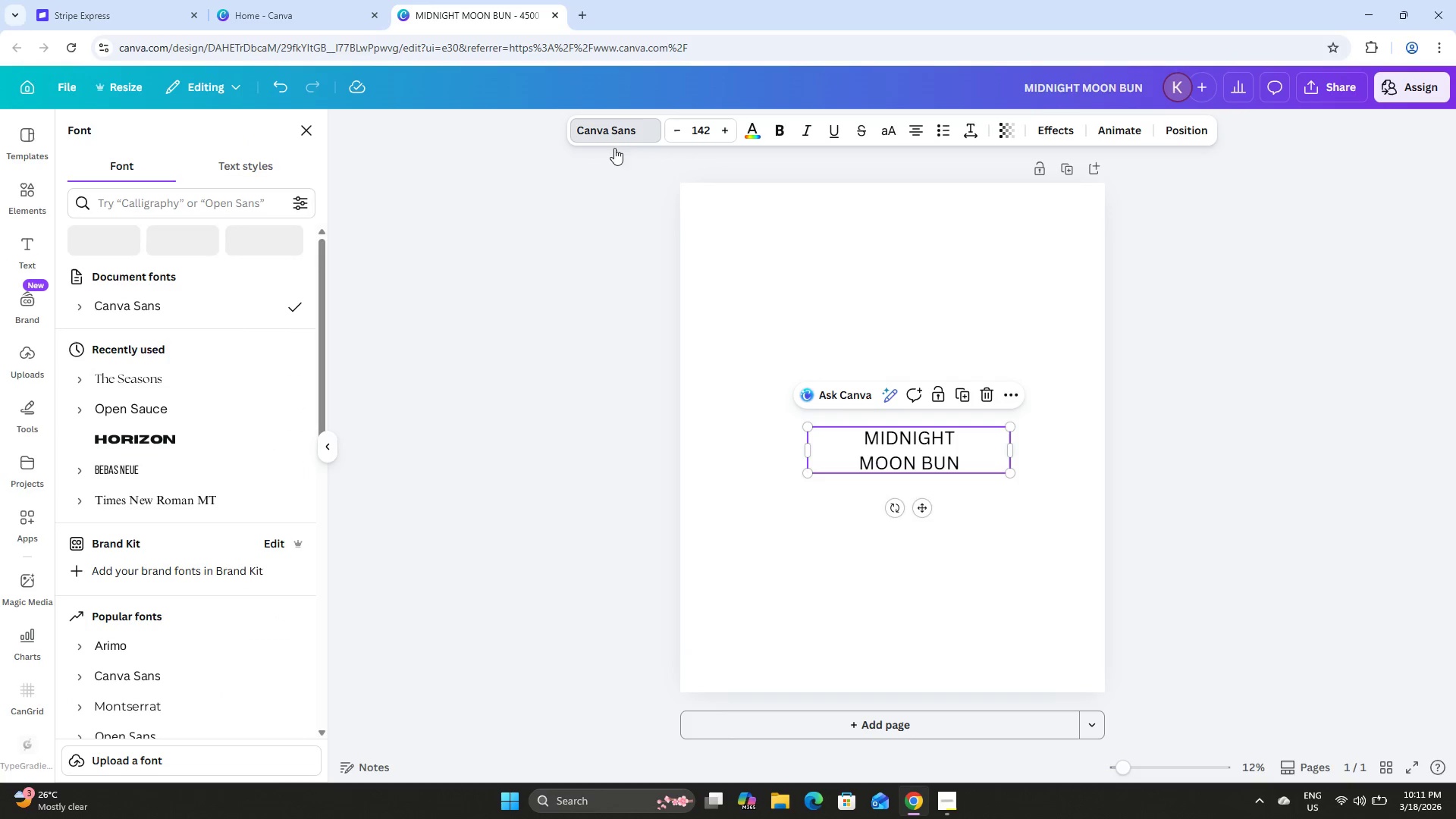 
left_click([157, 208])
 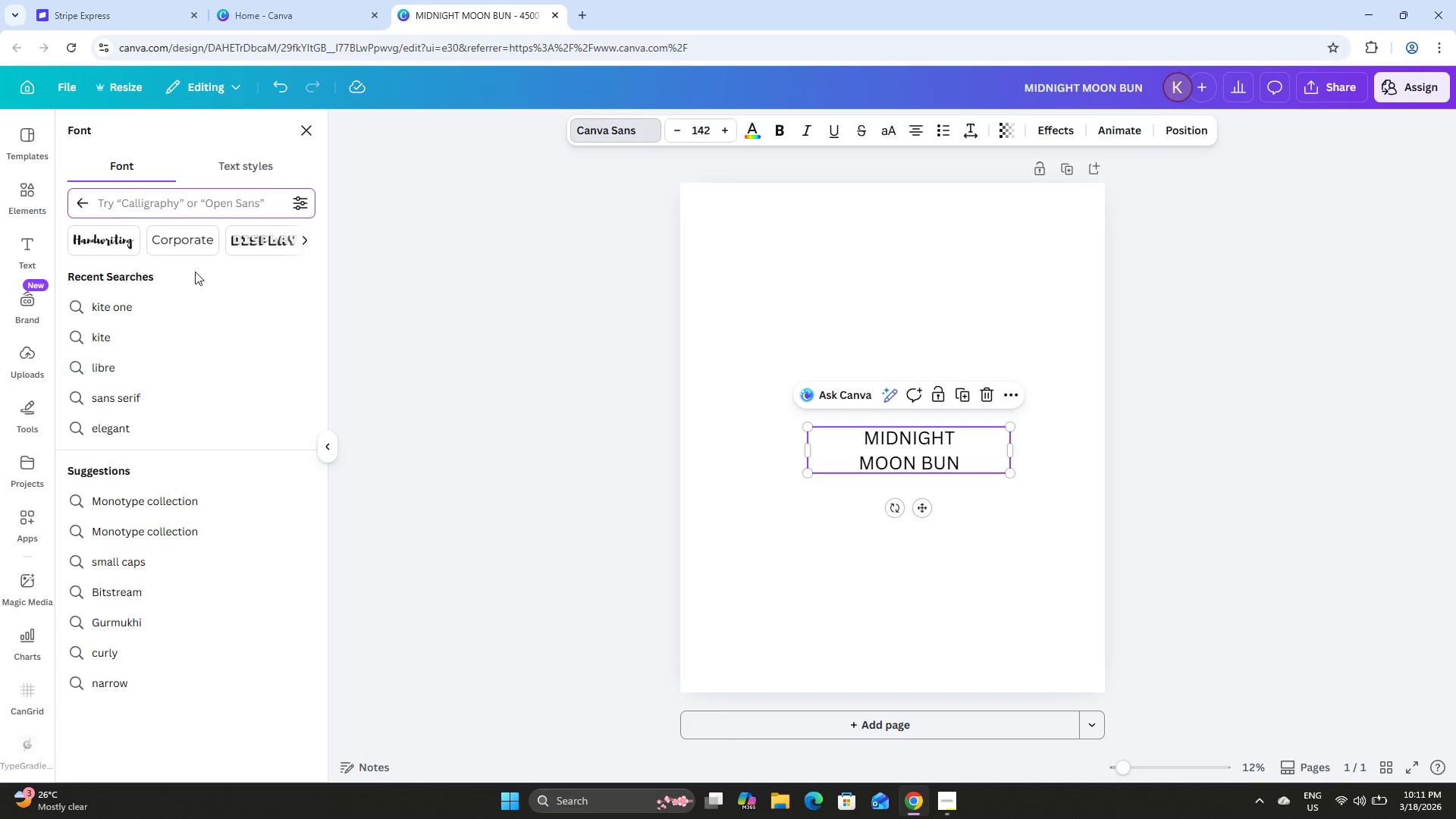 
left_click([84, 205])
 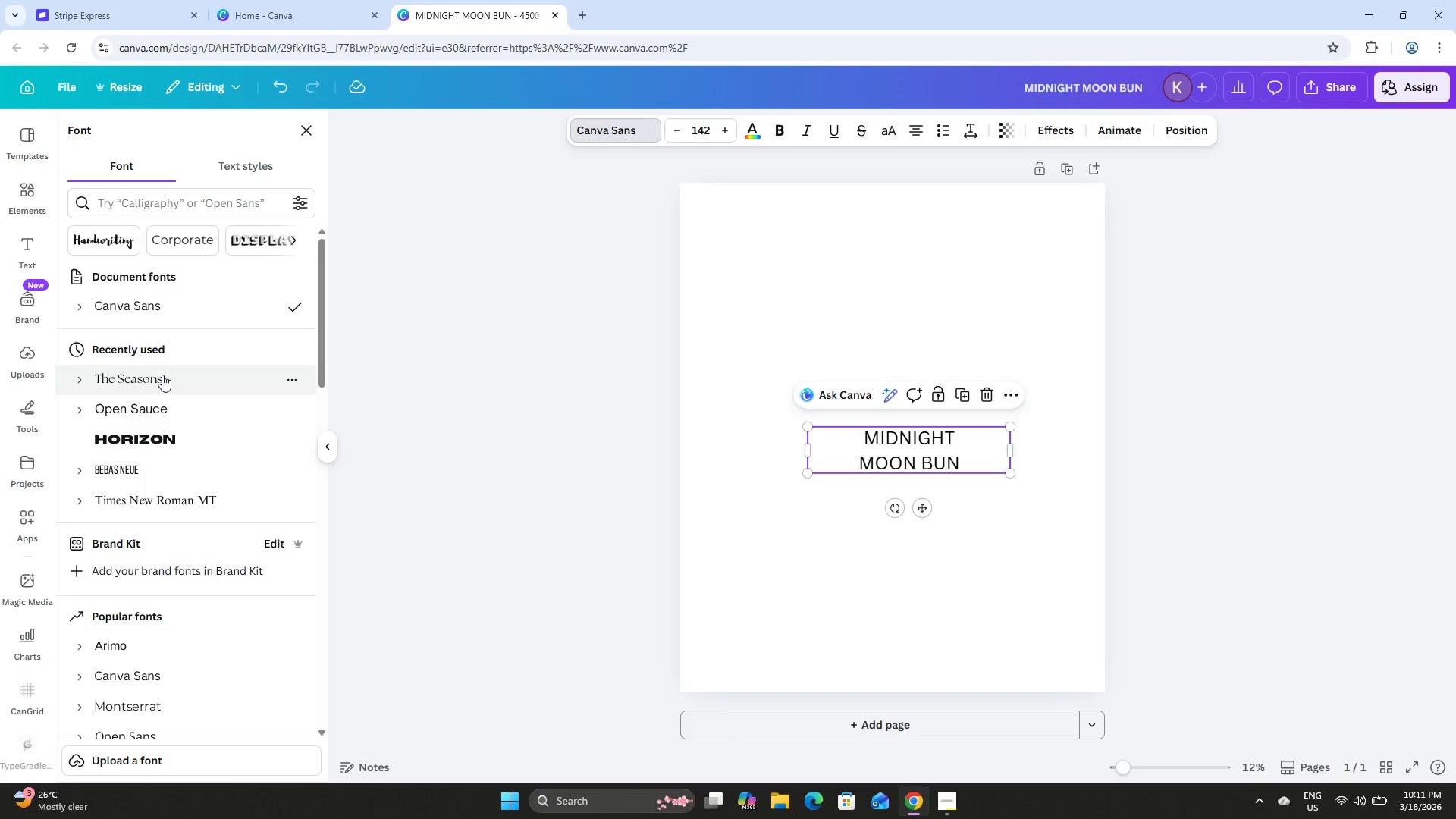 
scroll: coordinate [207, 376], scroll_direction: down, amount: 18.0
 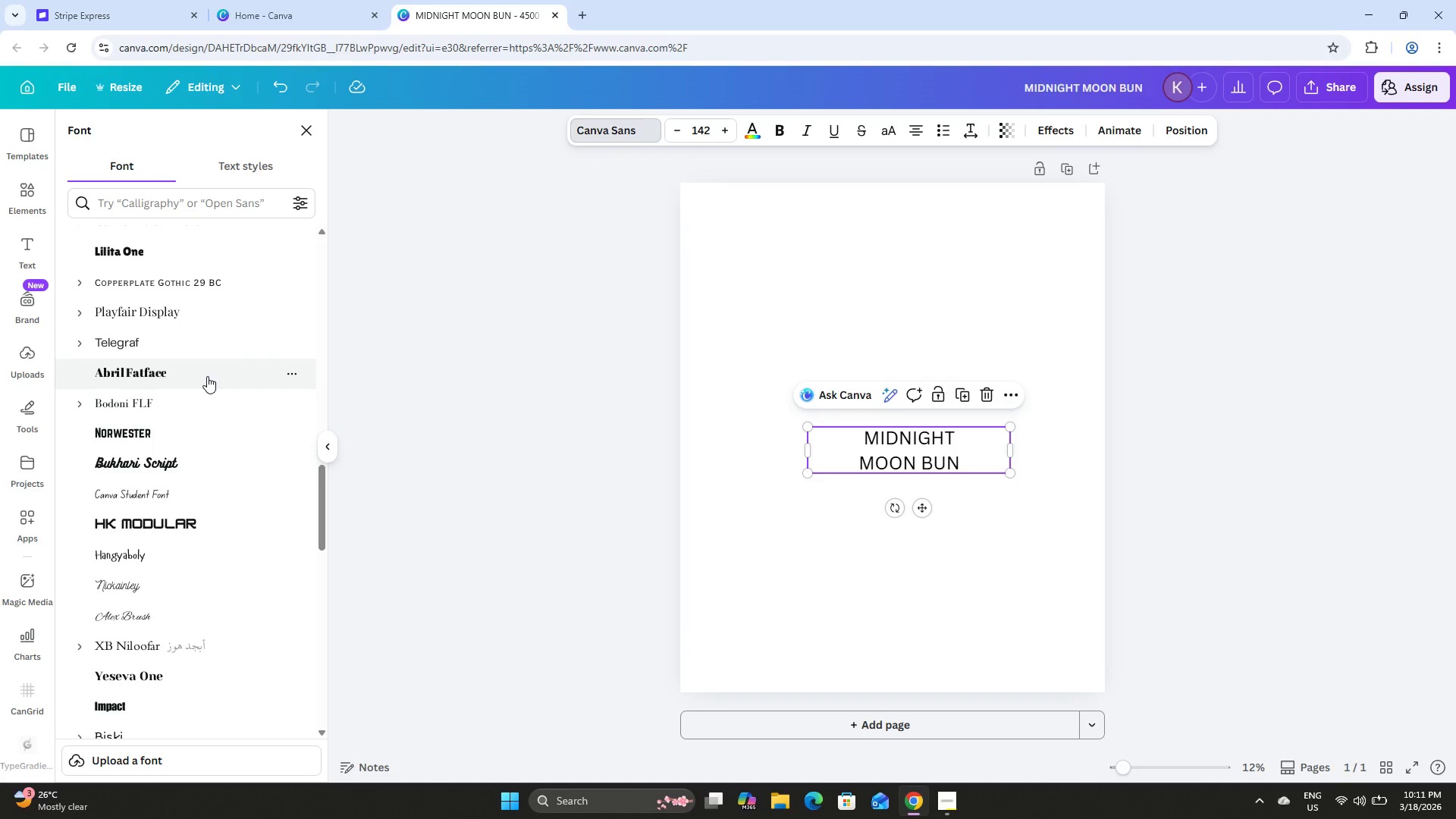 
scroll: coordinate [207, 376], scroll_direction: up, amount: 3.0
 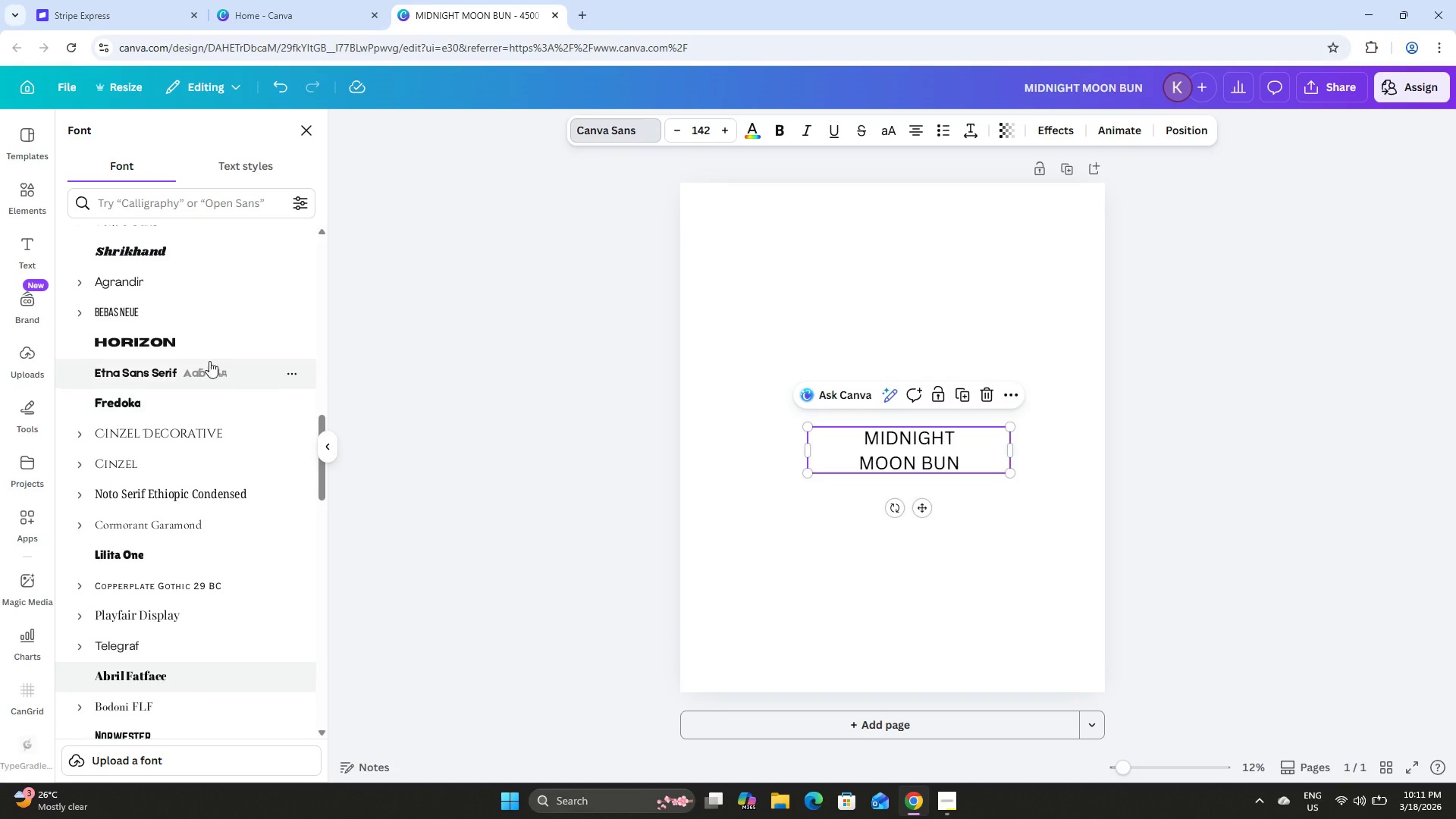 
left_click([215, 349])
 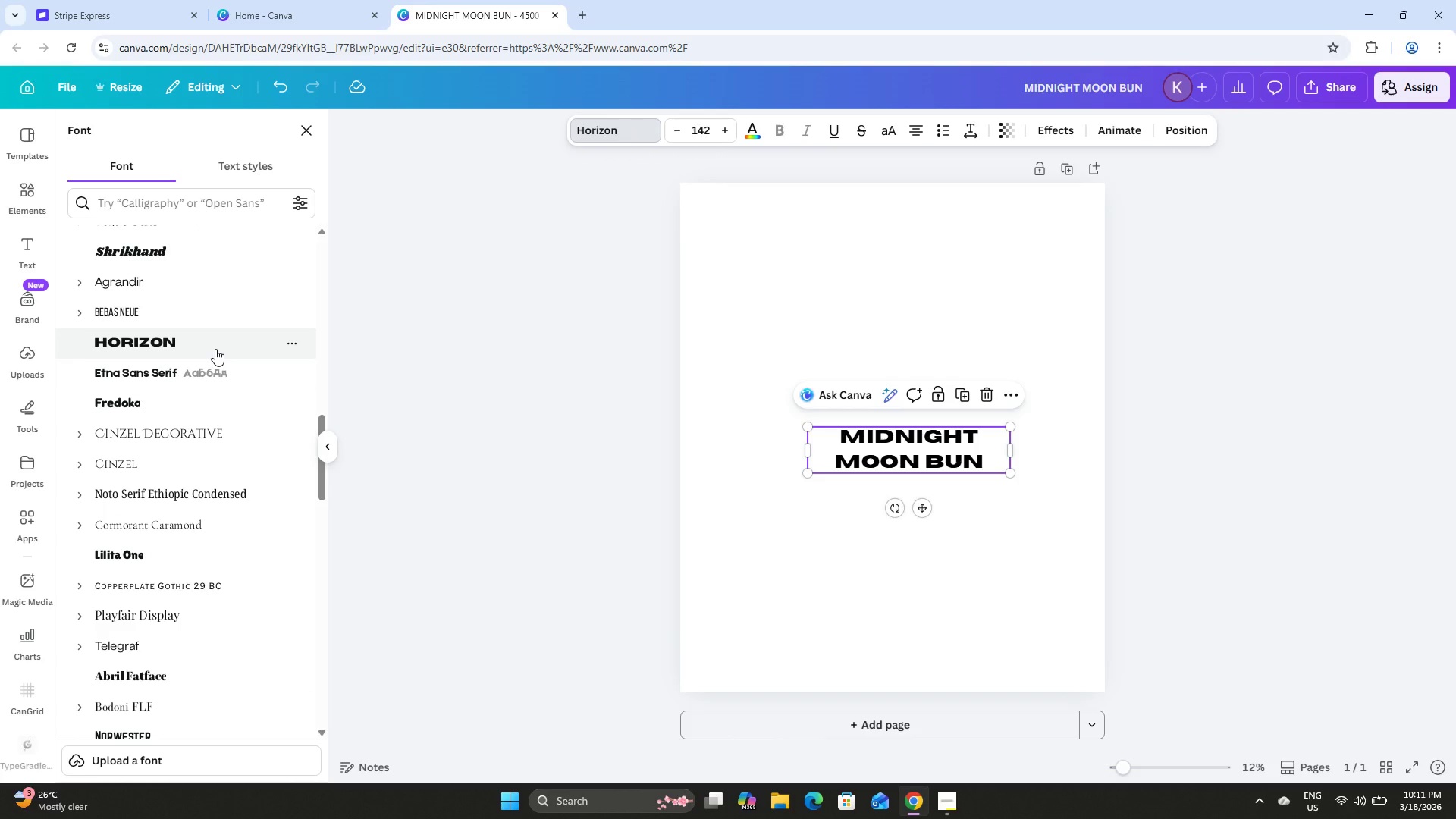 
scroll: coordinate [215, 349], scroll_direction: down, amount: 7.0
 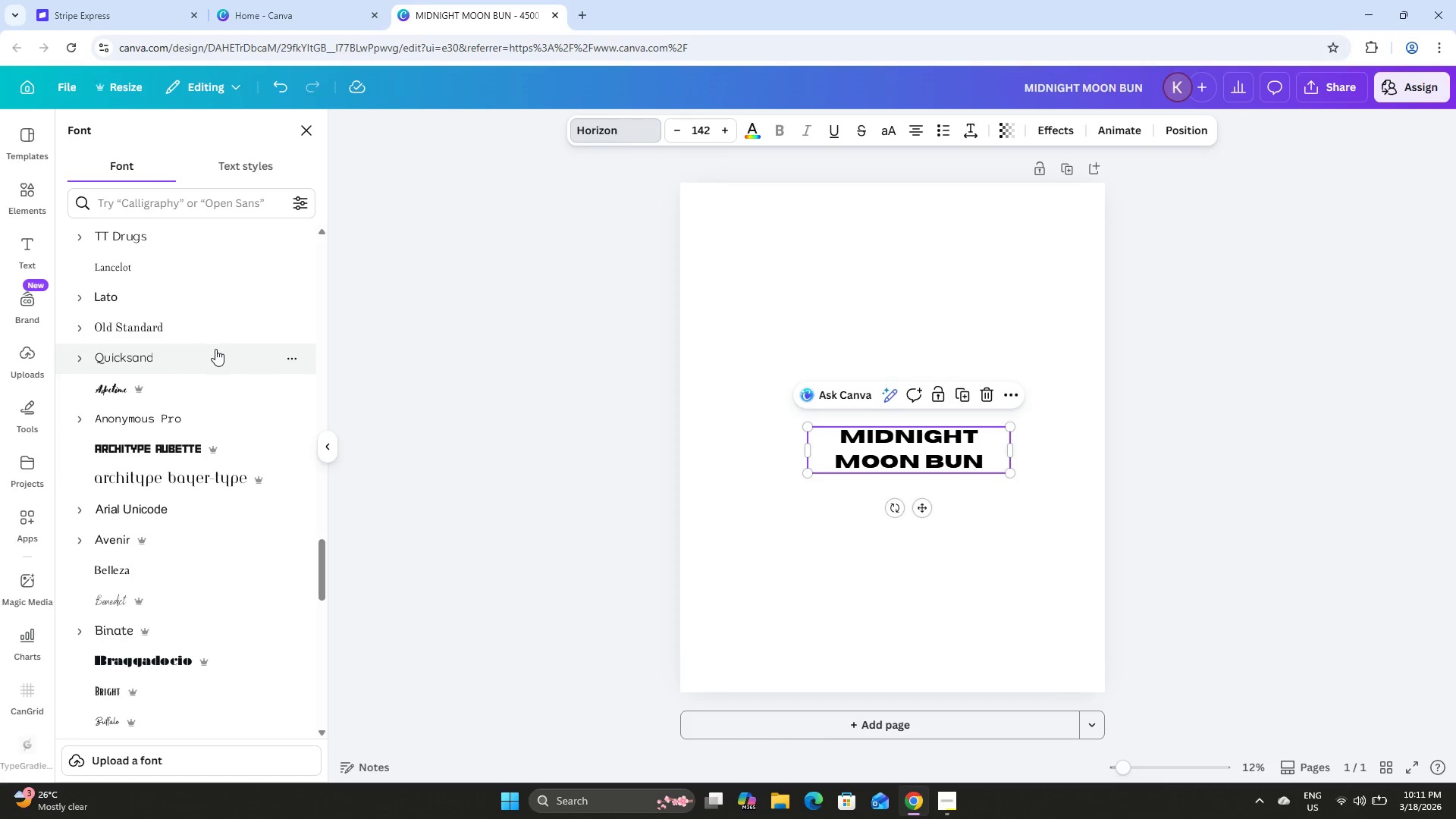 
scroll: coordinate [215, 349], scroll_direction: up, amount: 2.0
 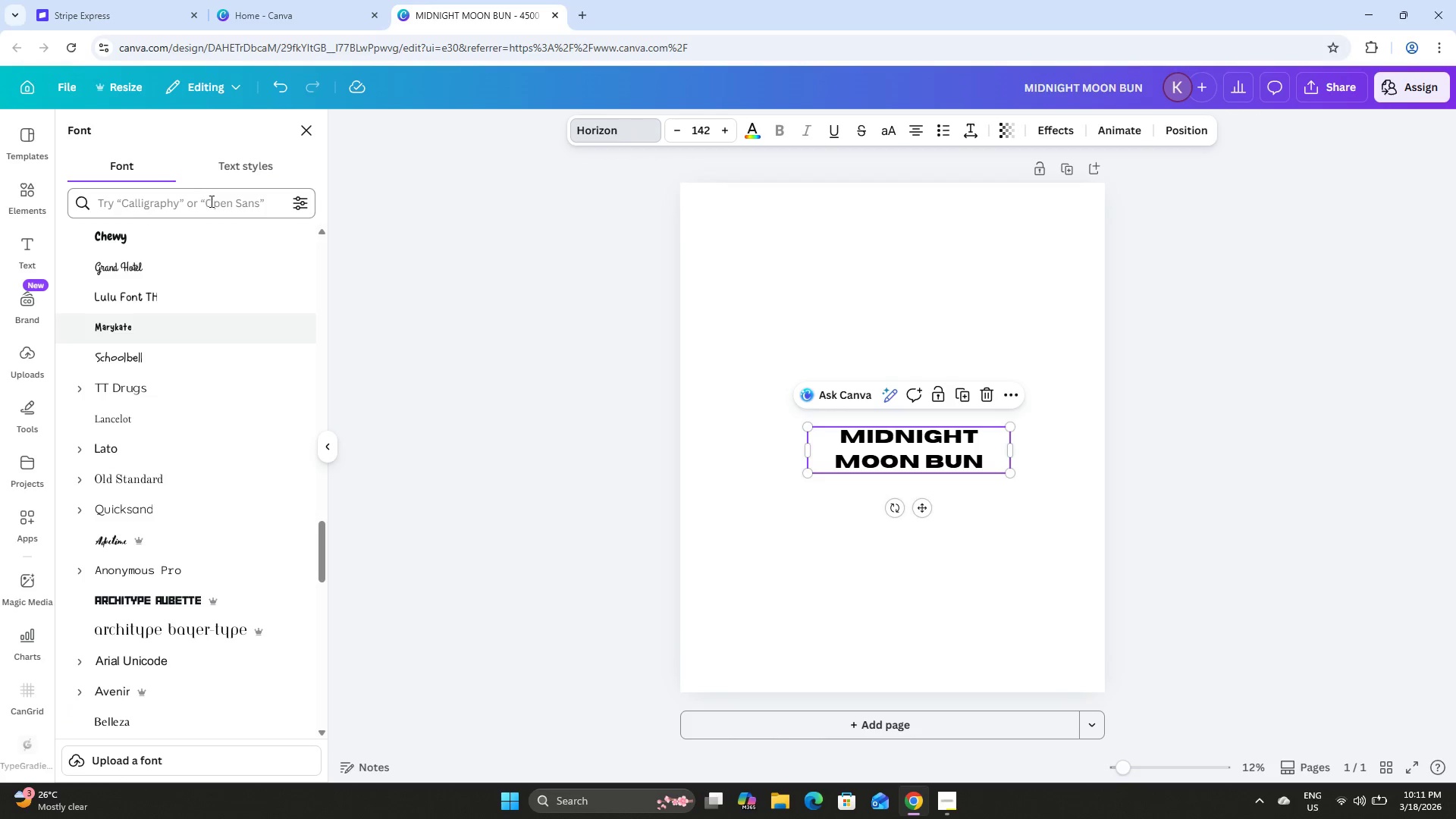 
left_click([210, 201])
 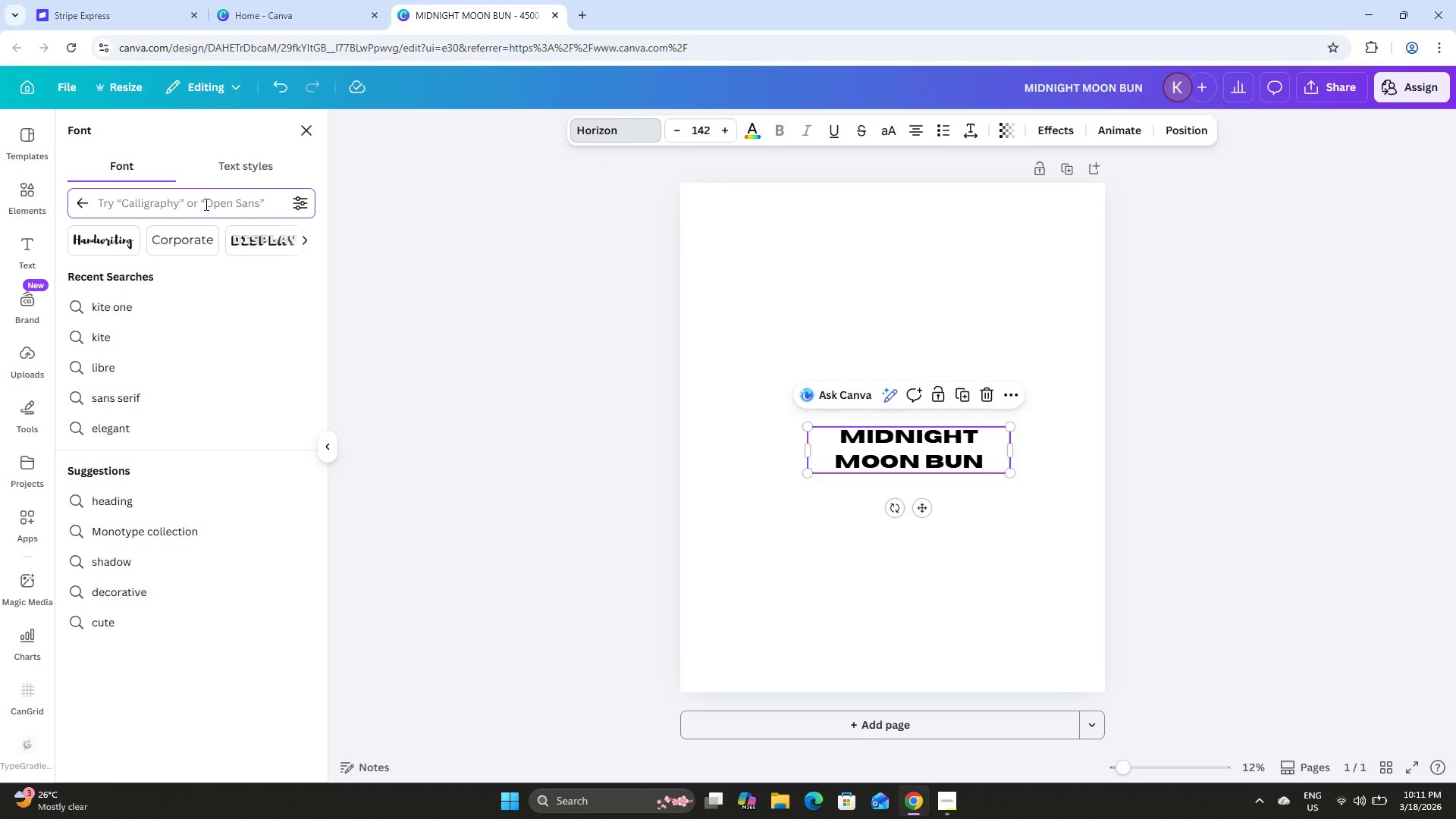 
type(mon)
 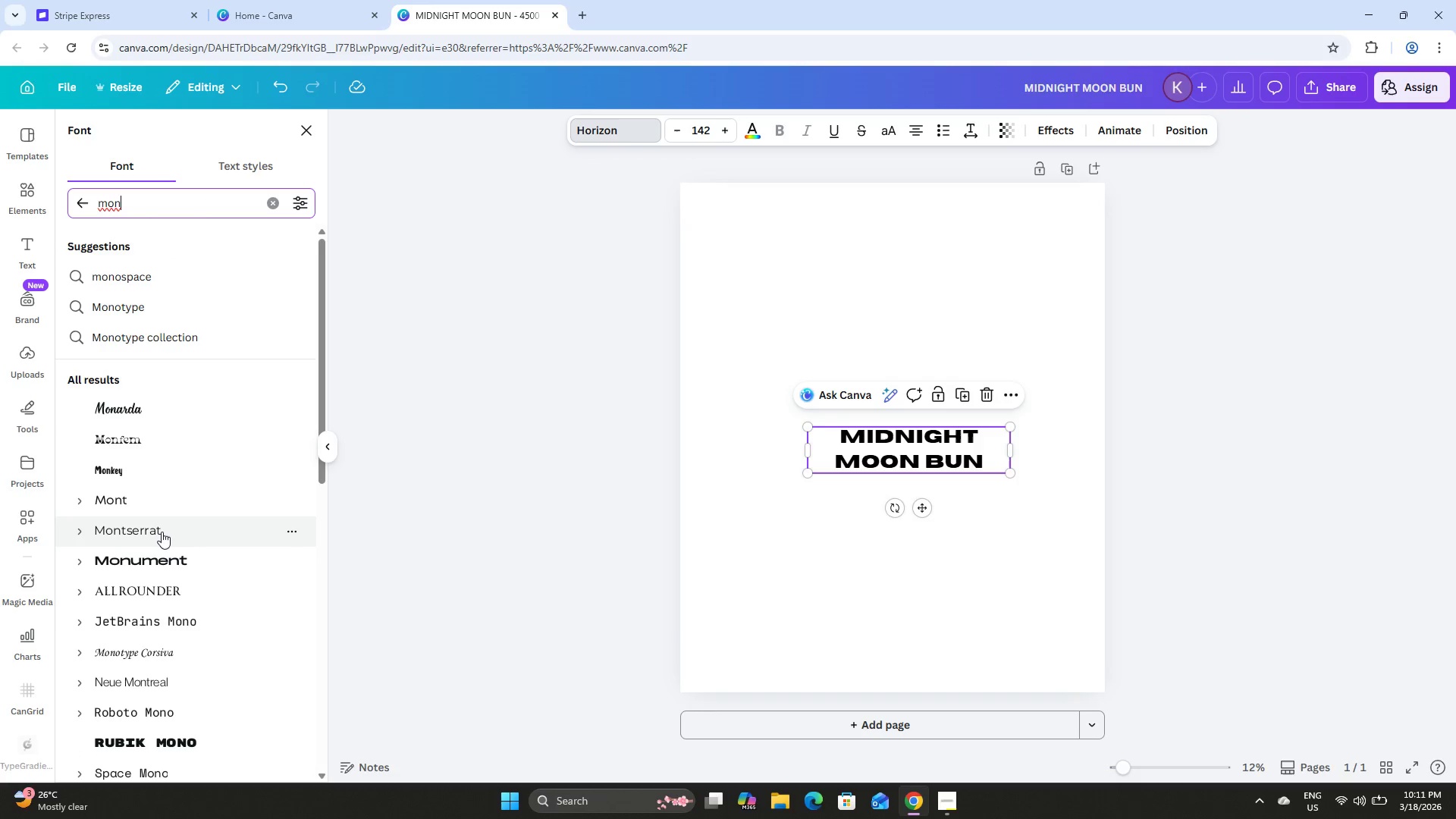 
wait(7.33)
 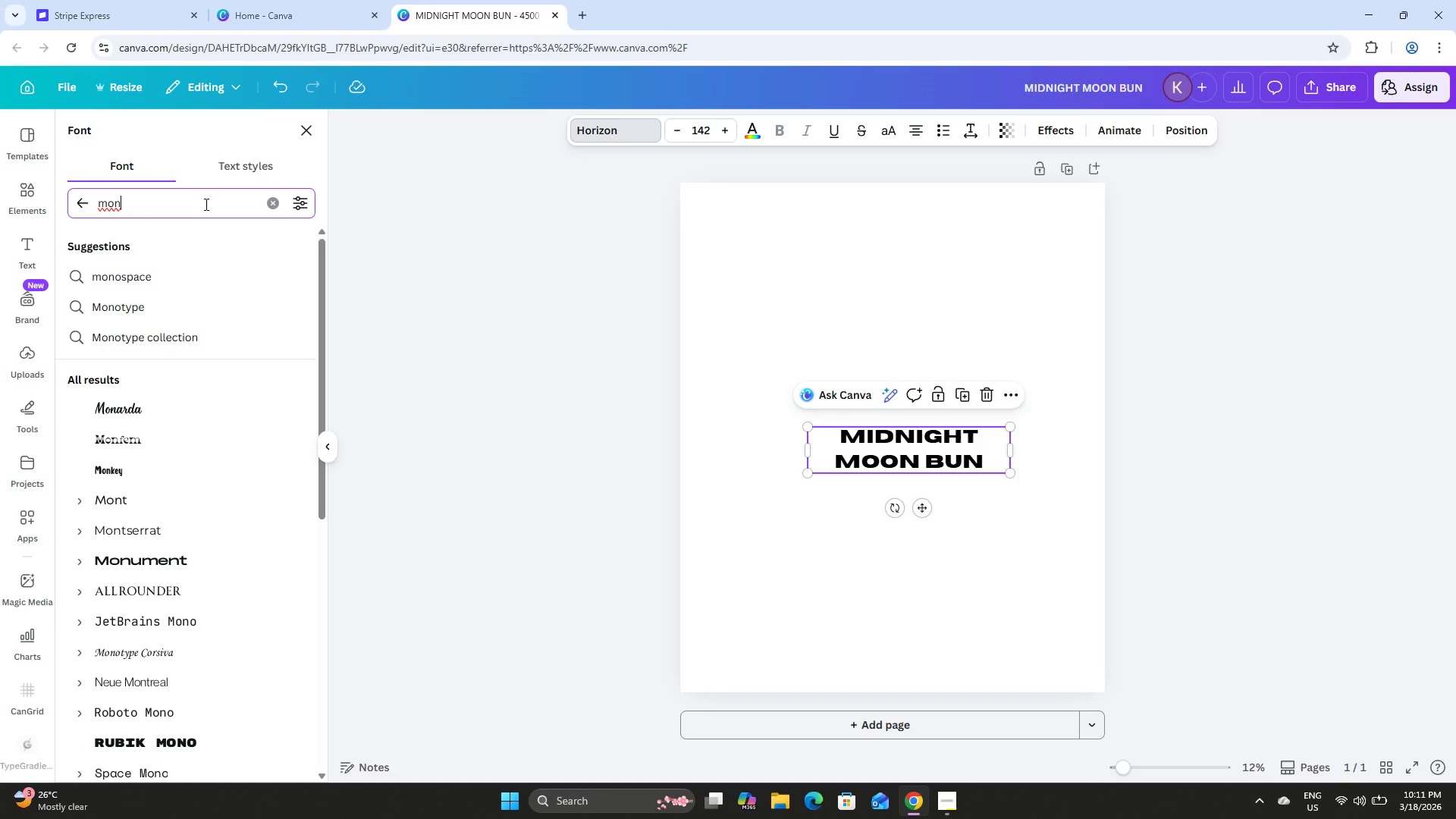 
left_click([75, 527])
 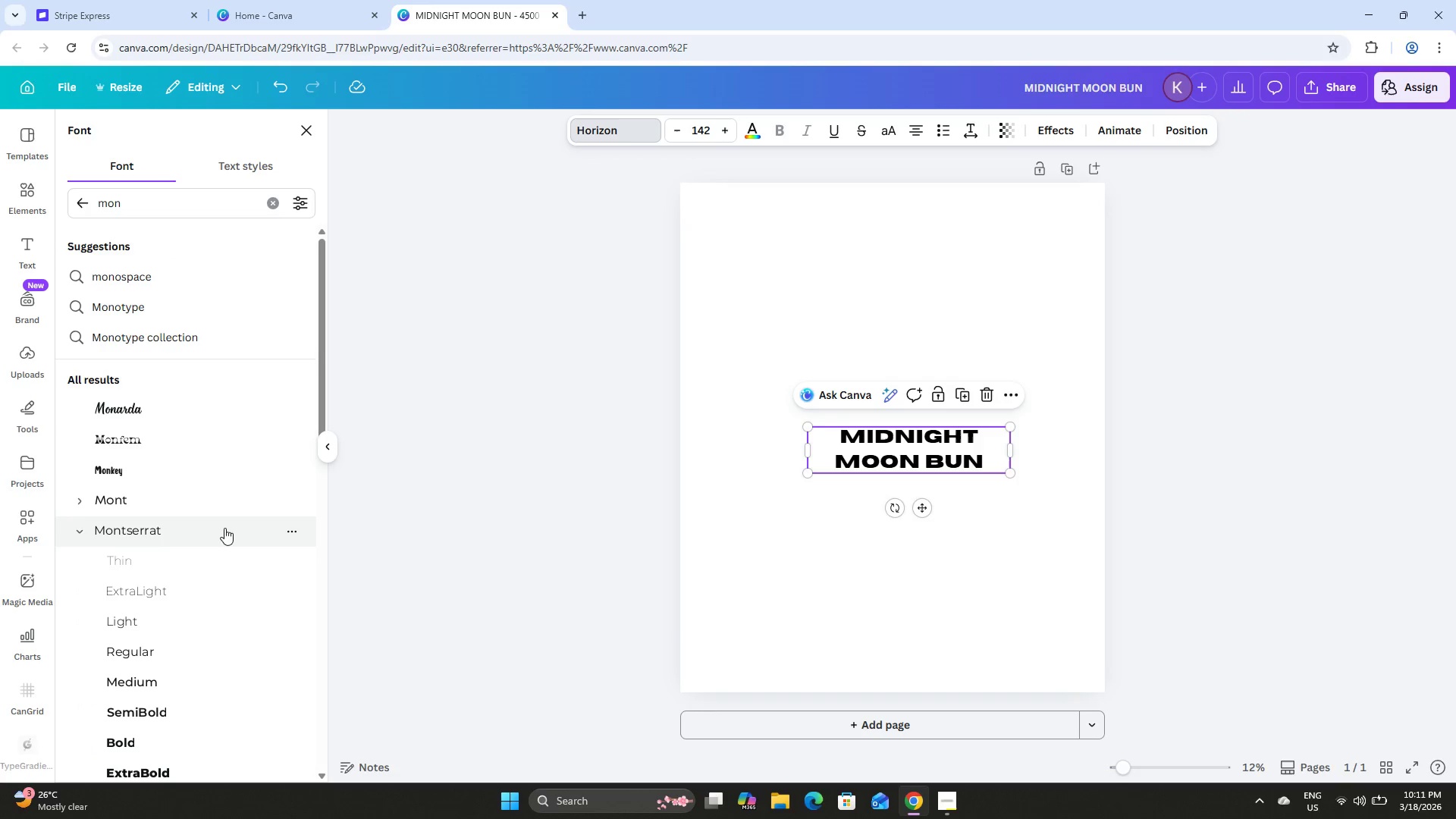 
scroll: coordinate [230, 515], scroll_direction: down, amount: 1.0
 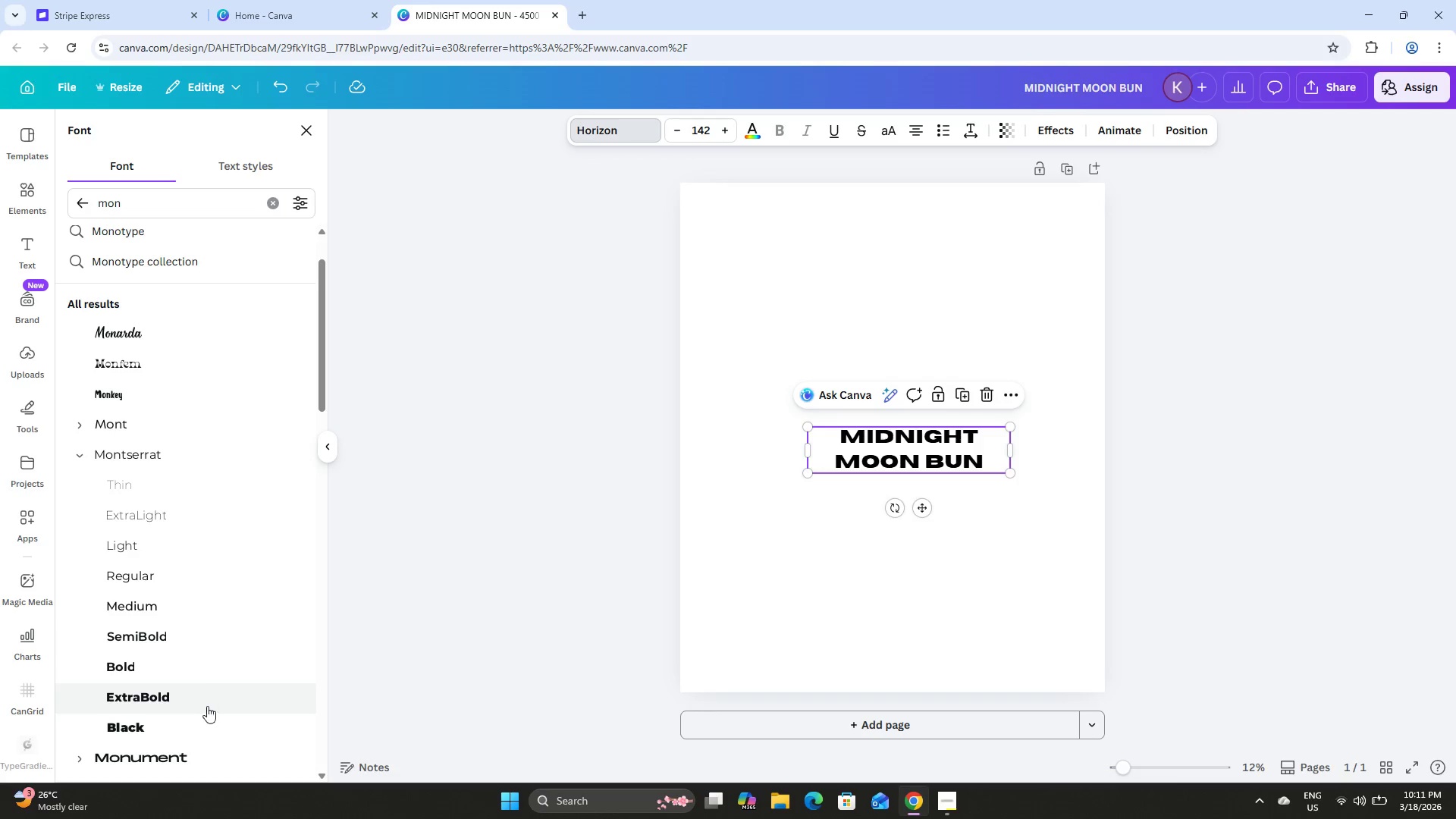 
left_click([207, 733])
 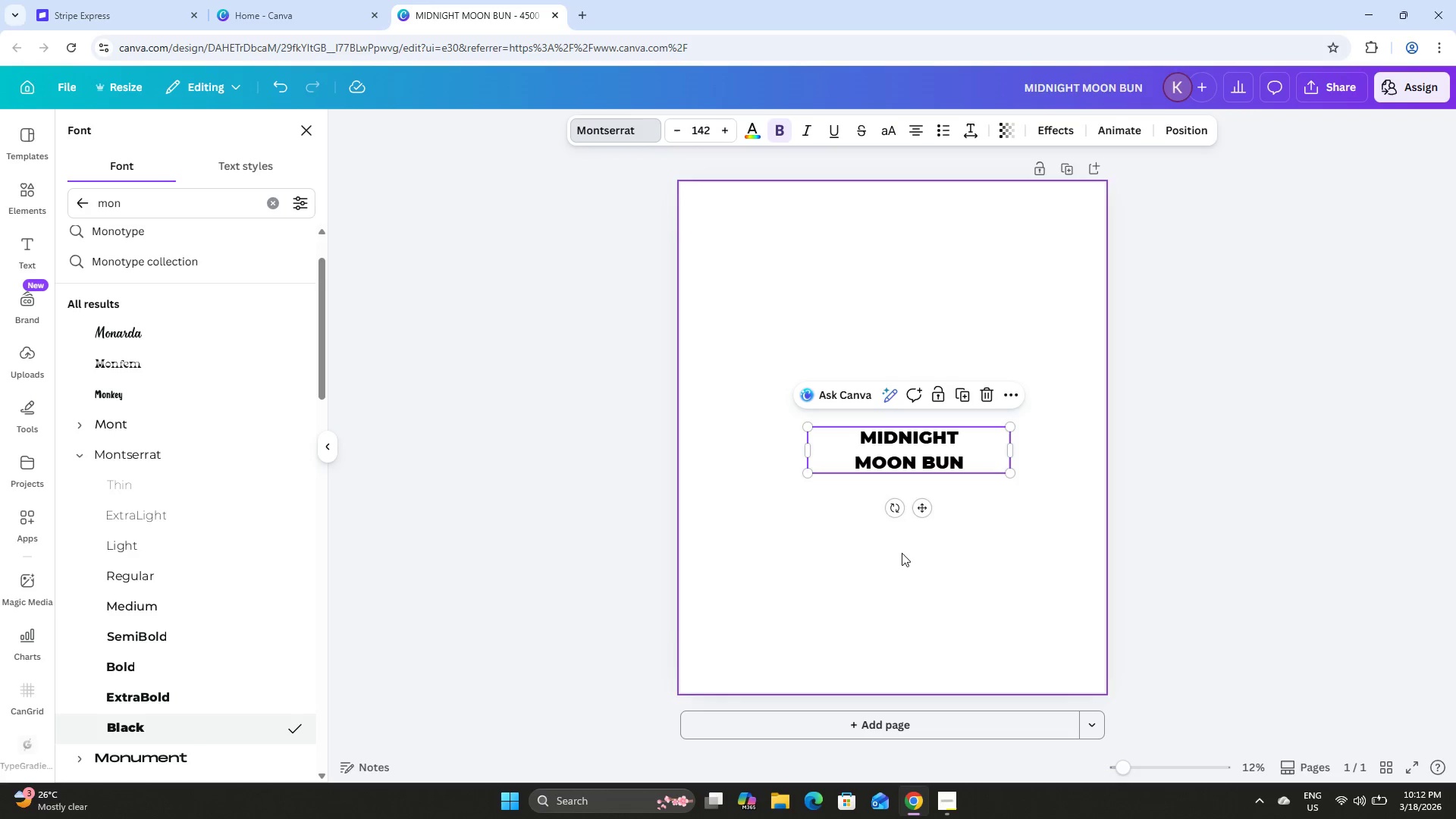 
double_click([962, 435])
 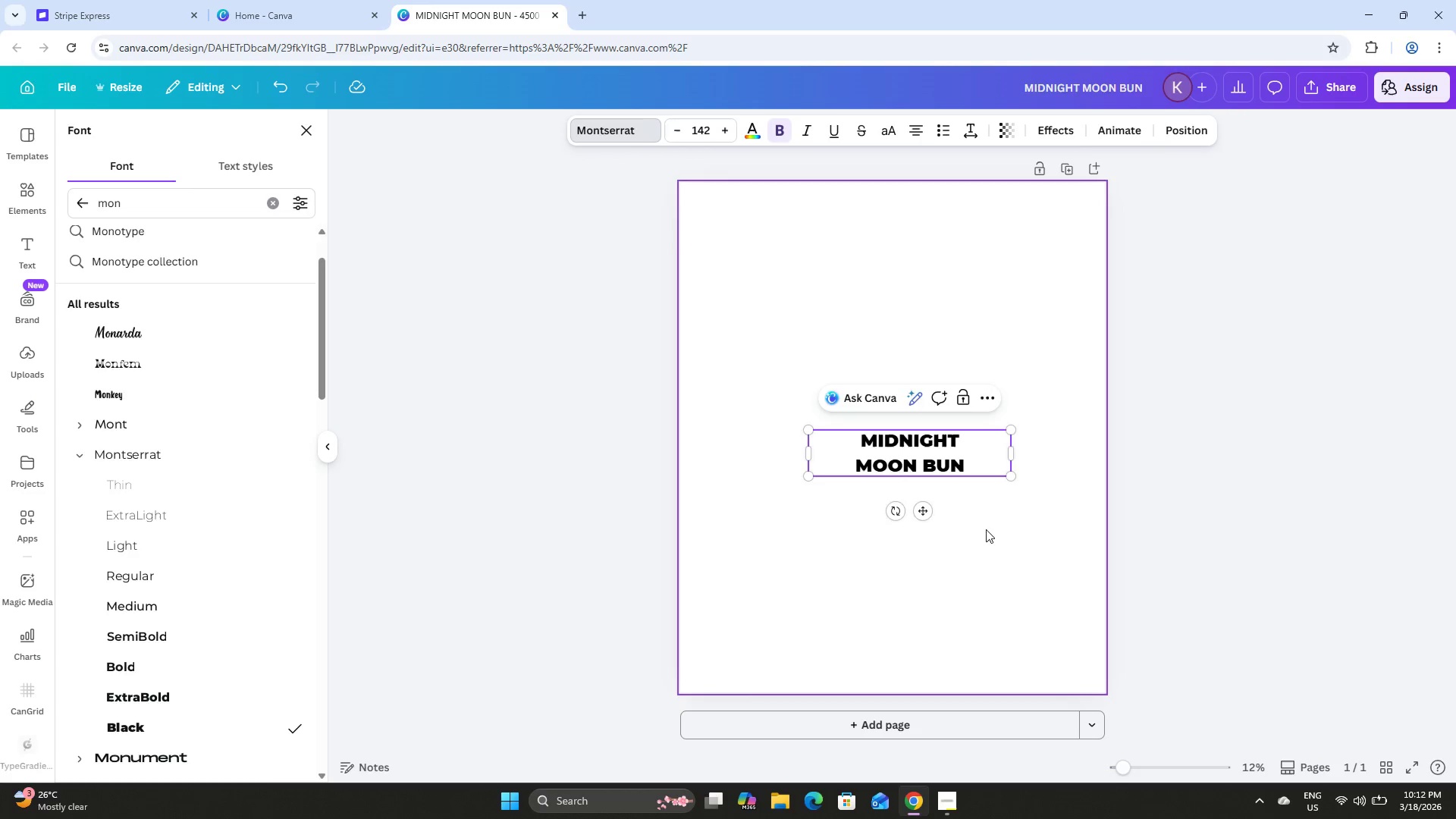 
double_click([948, 460])
 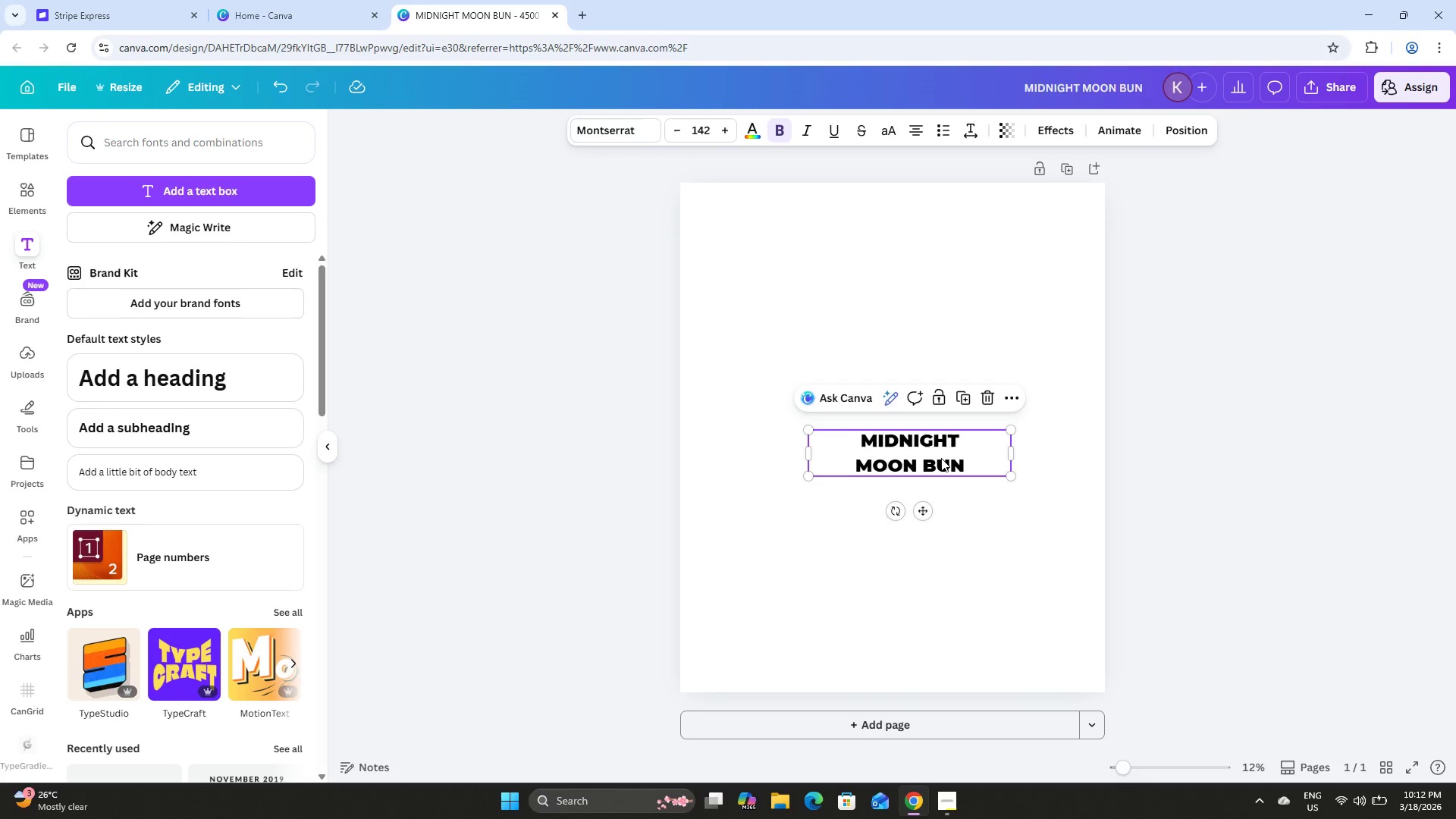 
left_click_drag(start_coordinate=[940, 457], to_coordinate=[923, 442])
 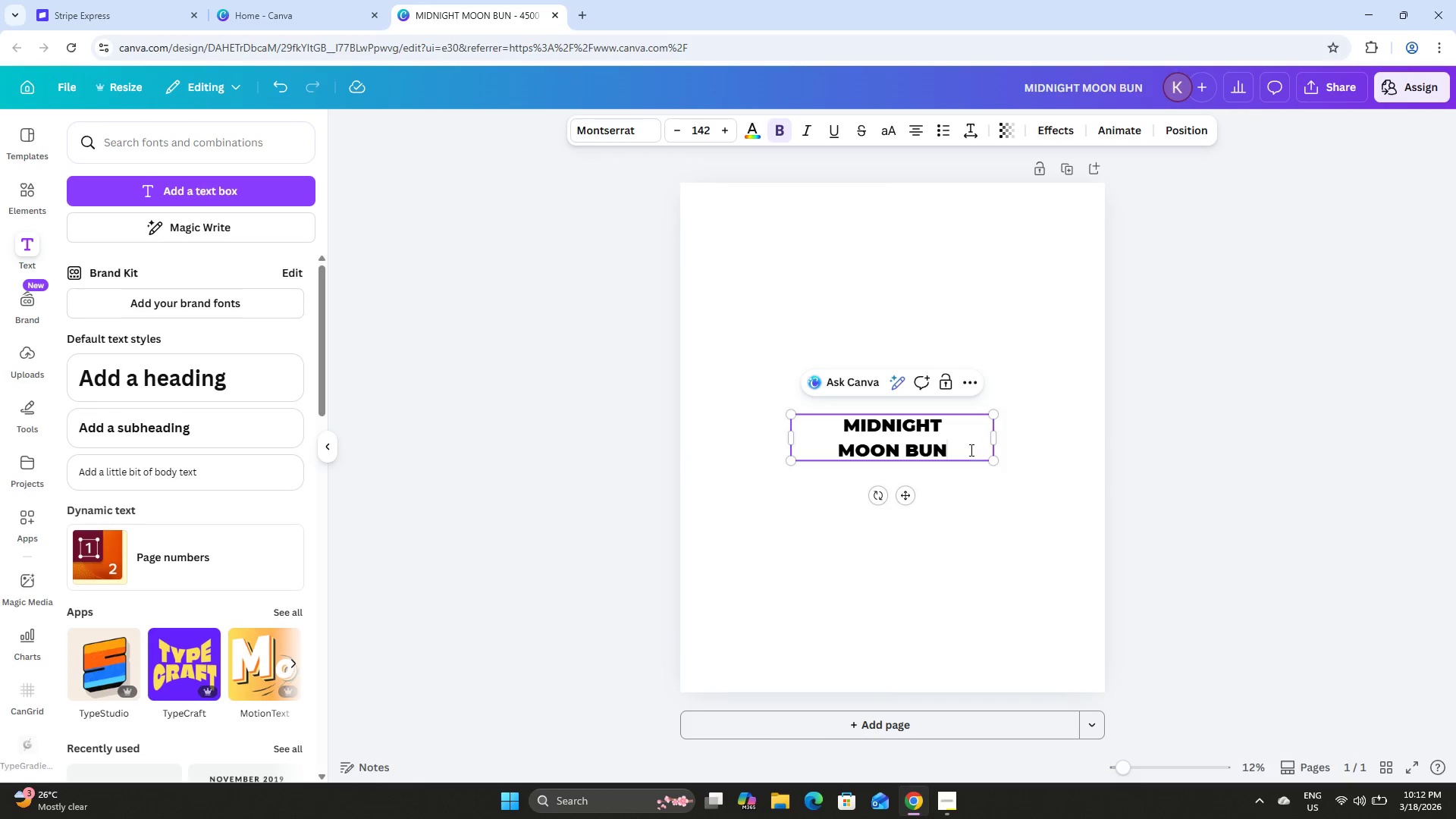 
double_click([960, 451])
 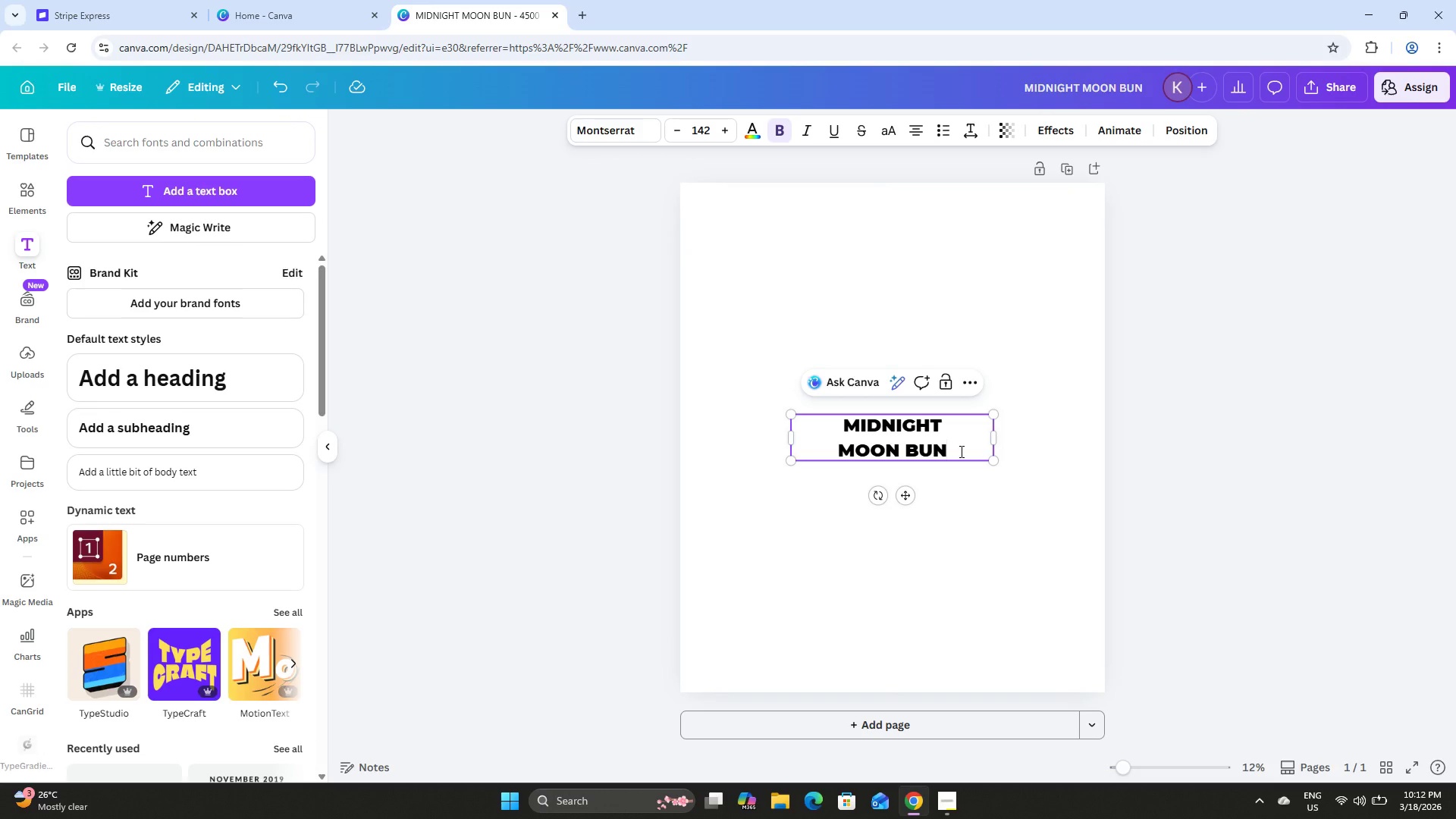 
left_click_drag(start_coordinate=[960, 451], to_coordinate=[826, 454])
 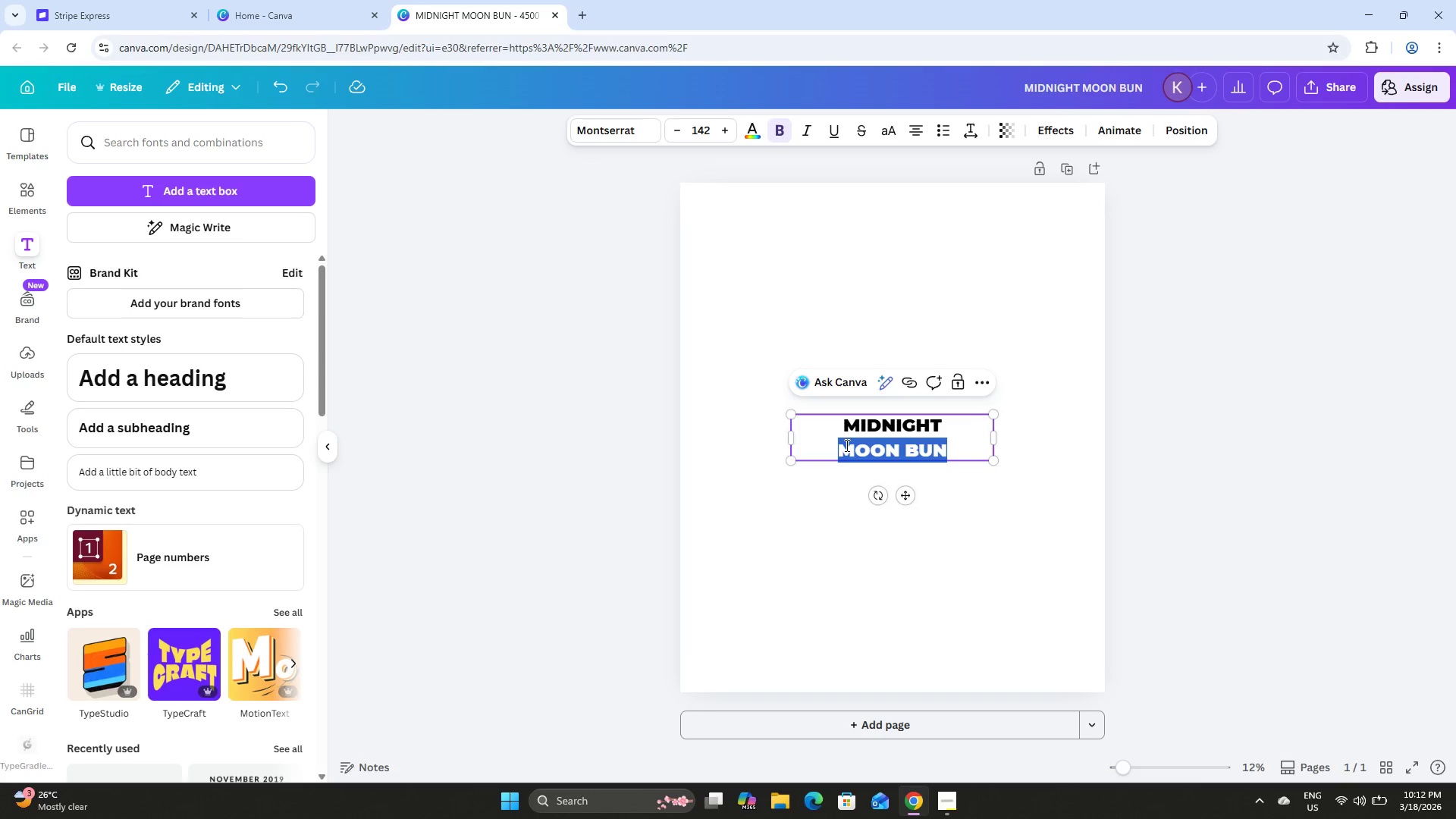 
key(Backspace)
 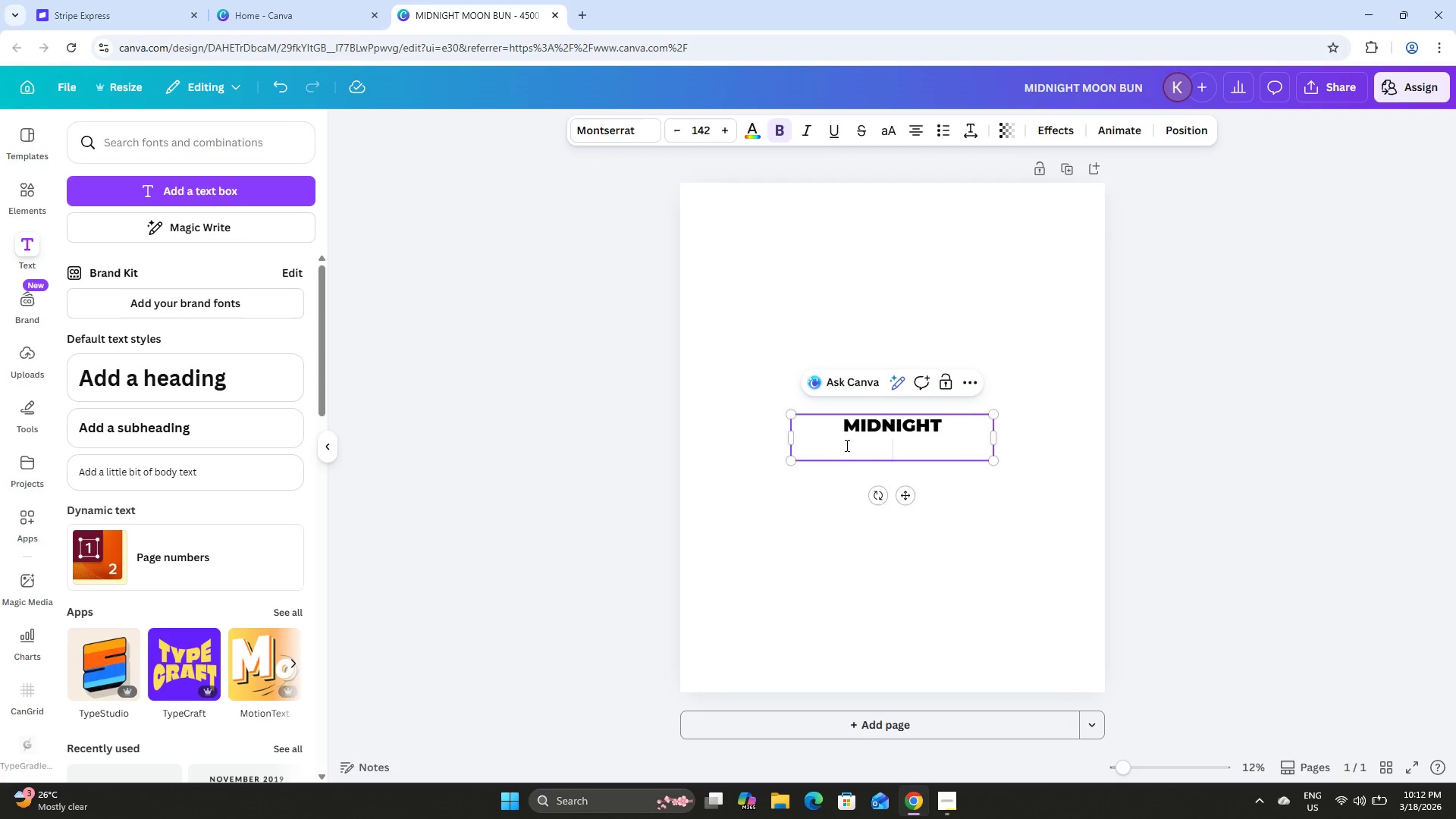 
key(Backspace)
 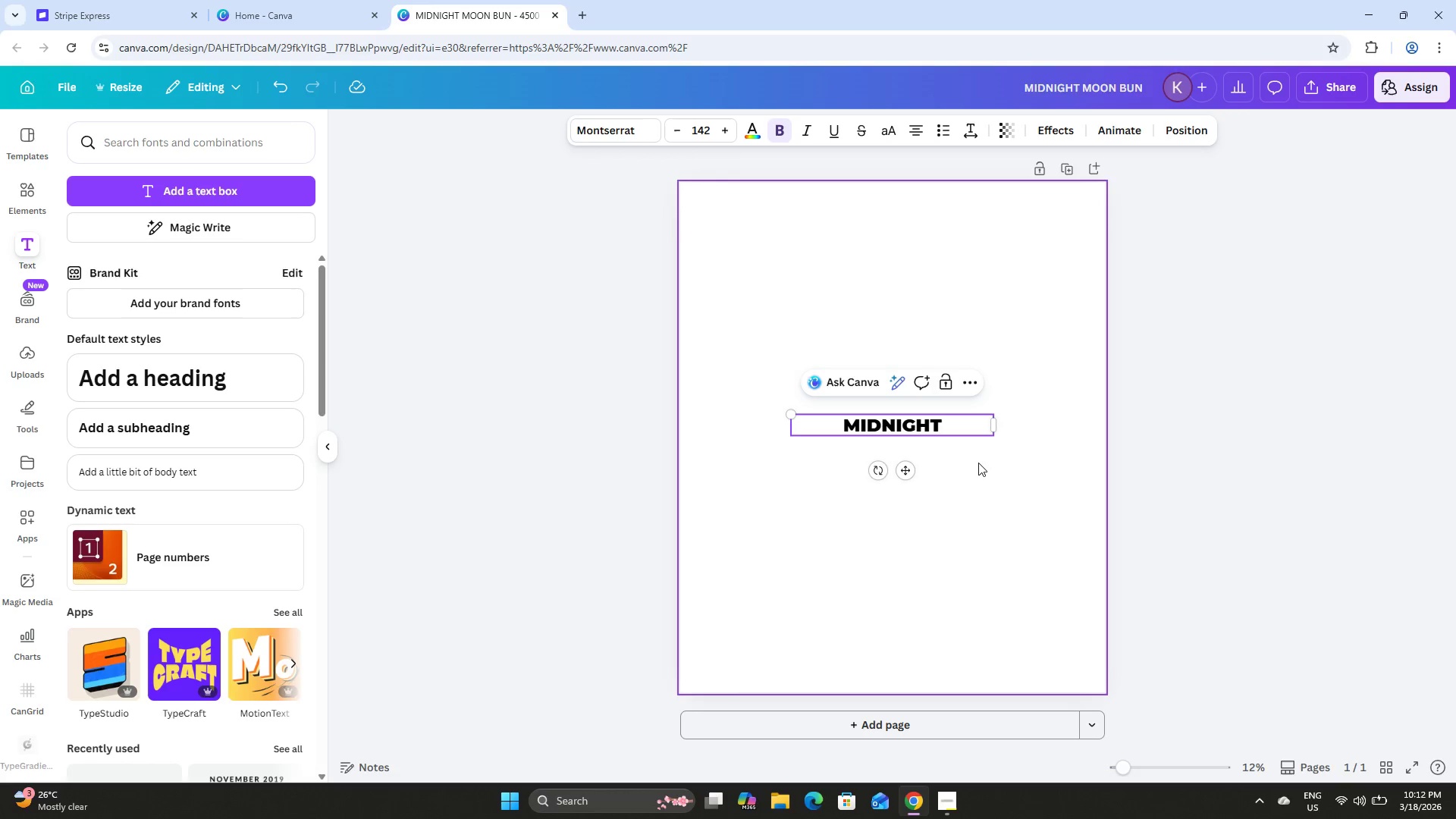 
double_click([918, 420])
 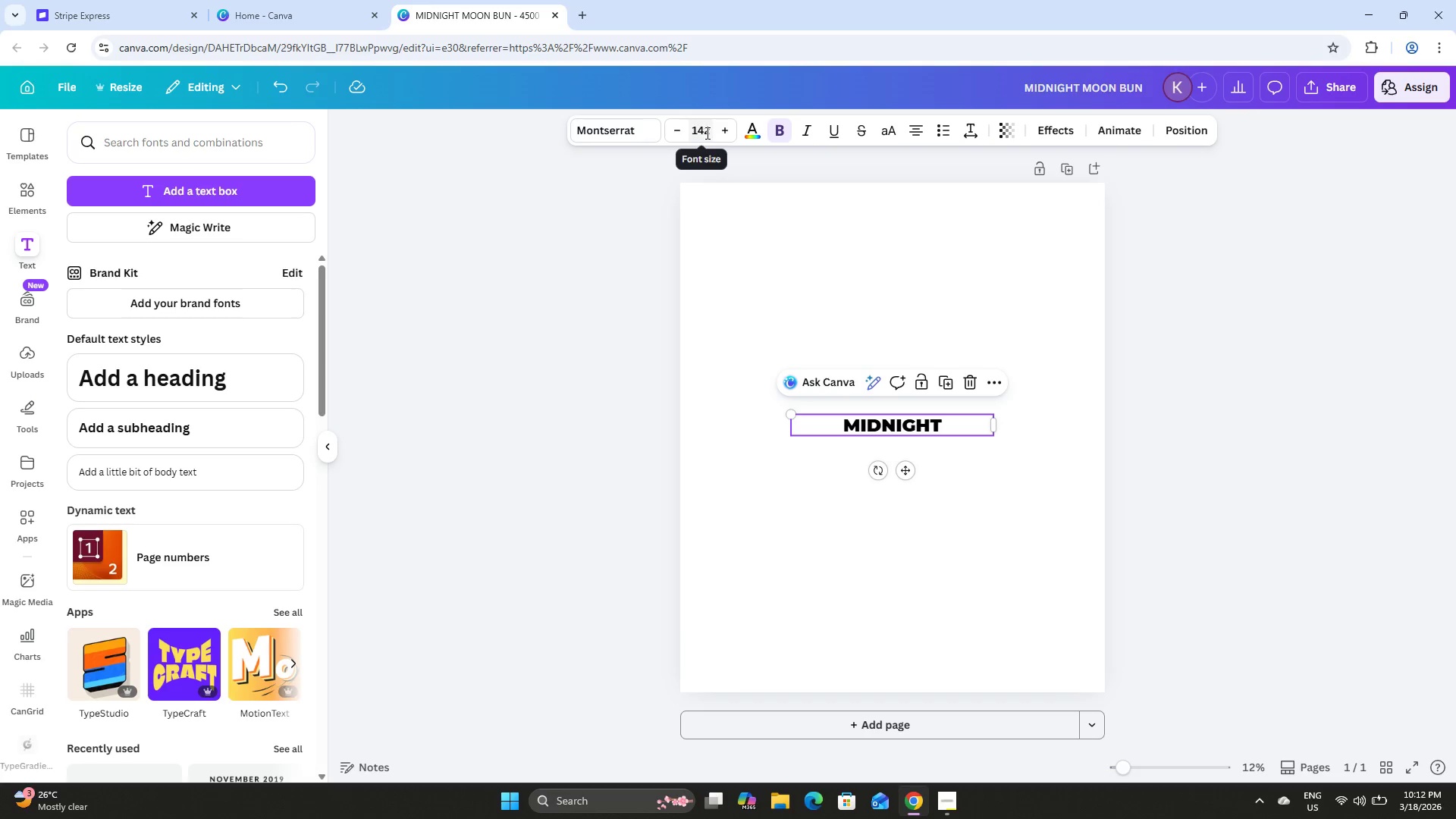 
left_click([940, 477])
 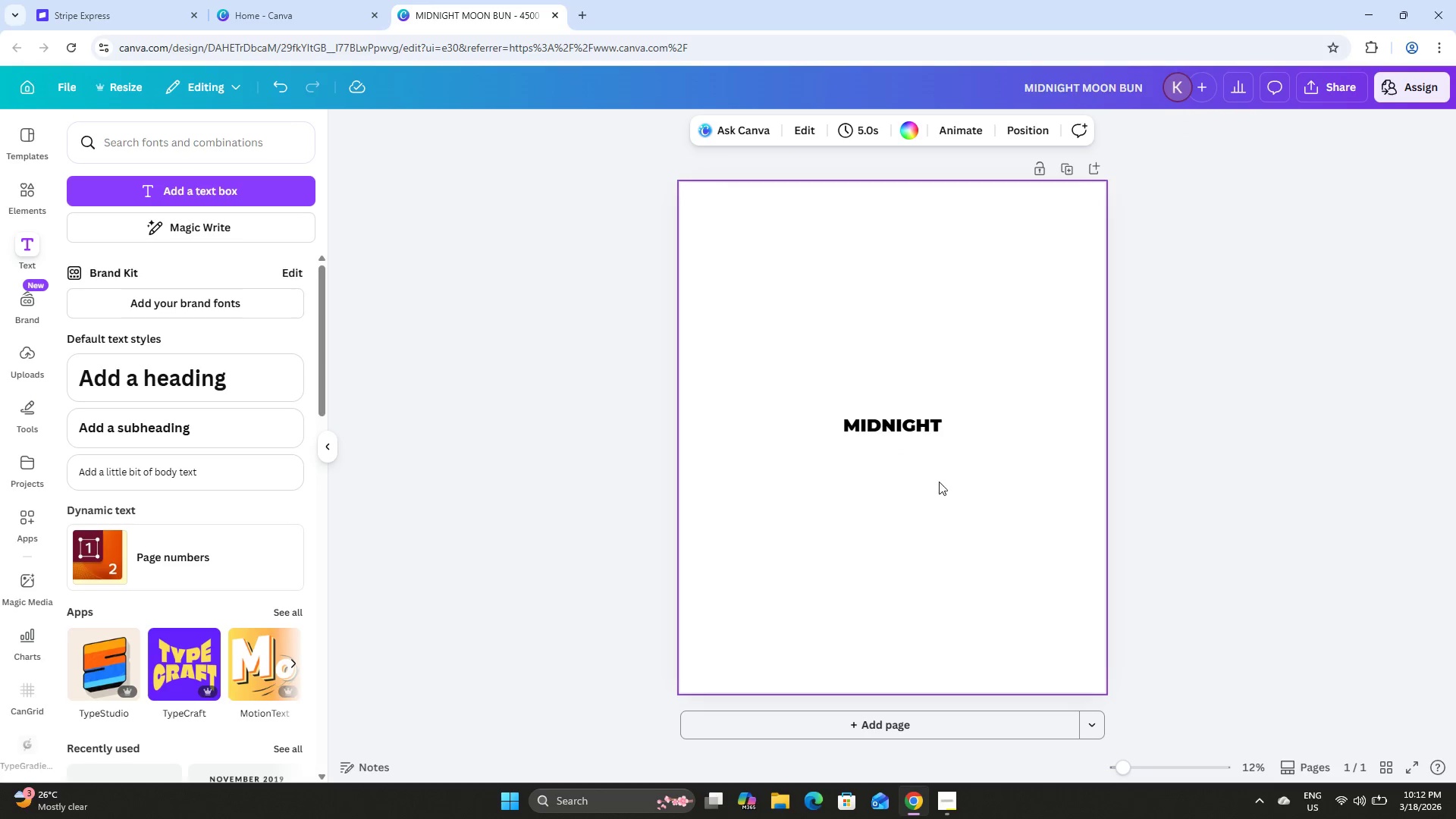 
left_click([901, 419])
 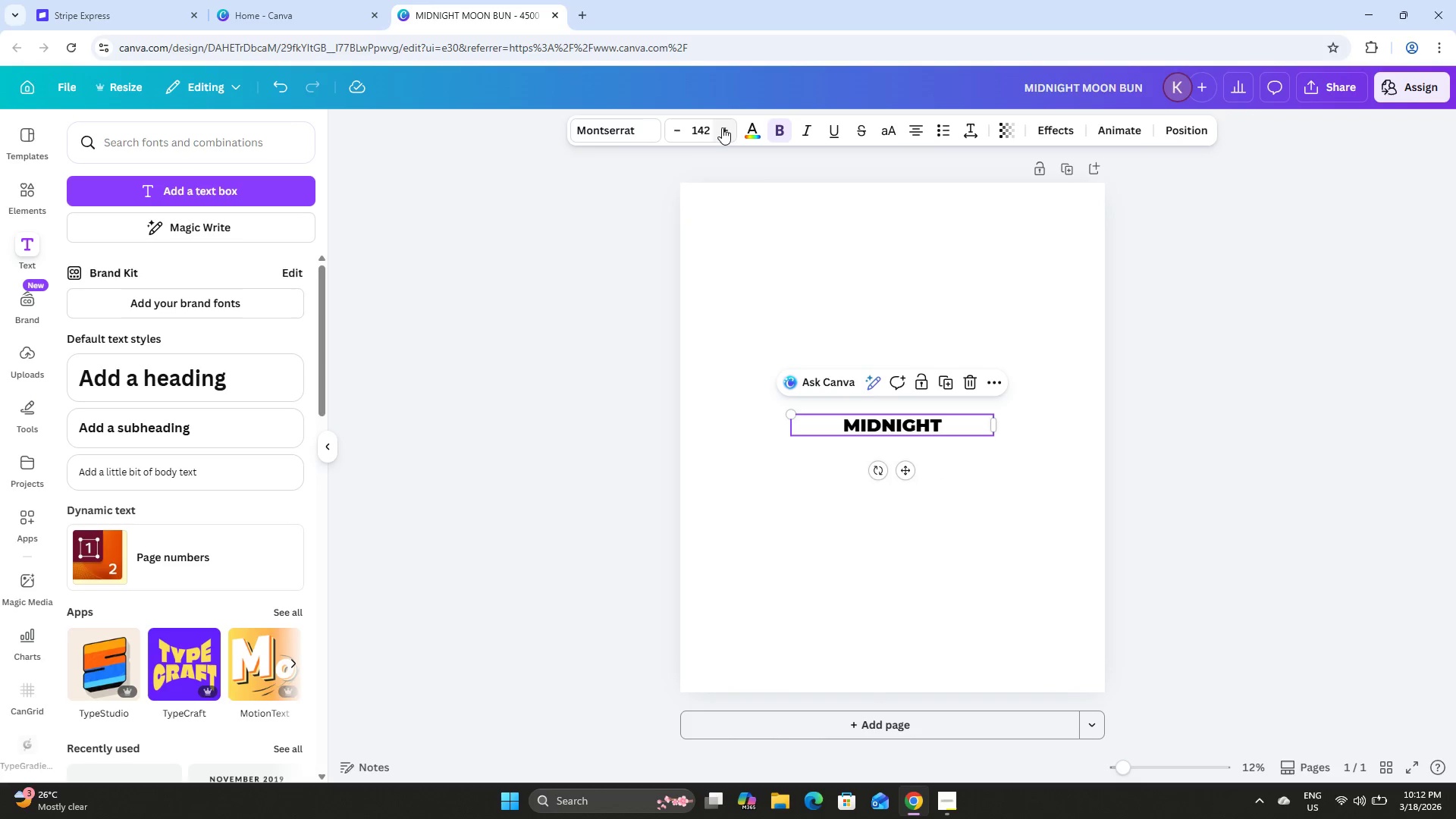 
double_click([723, 126])
 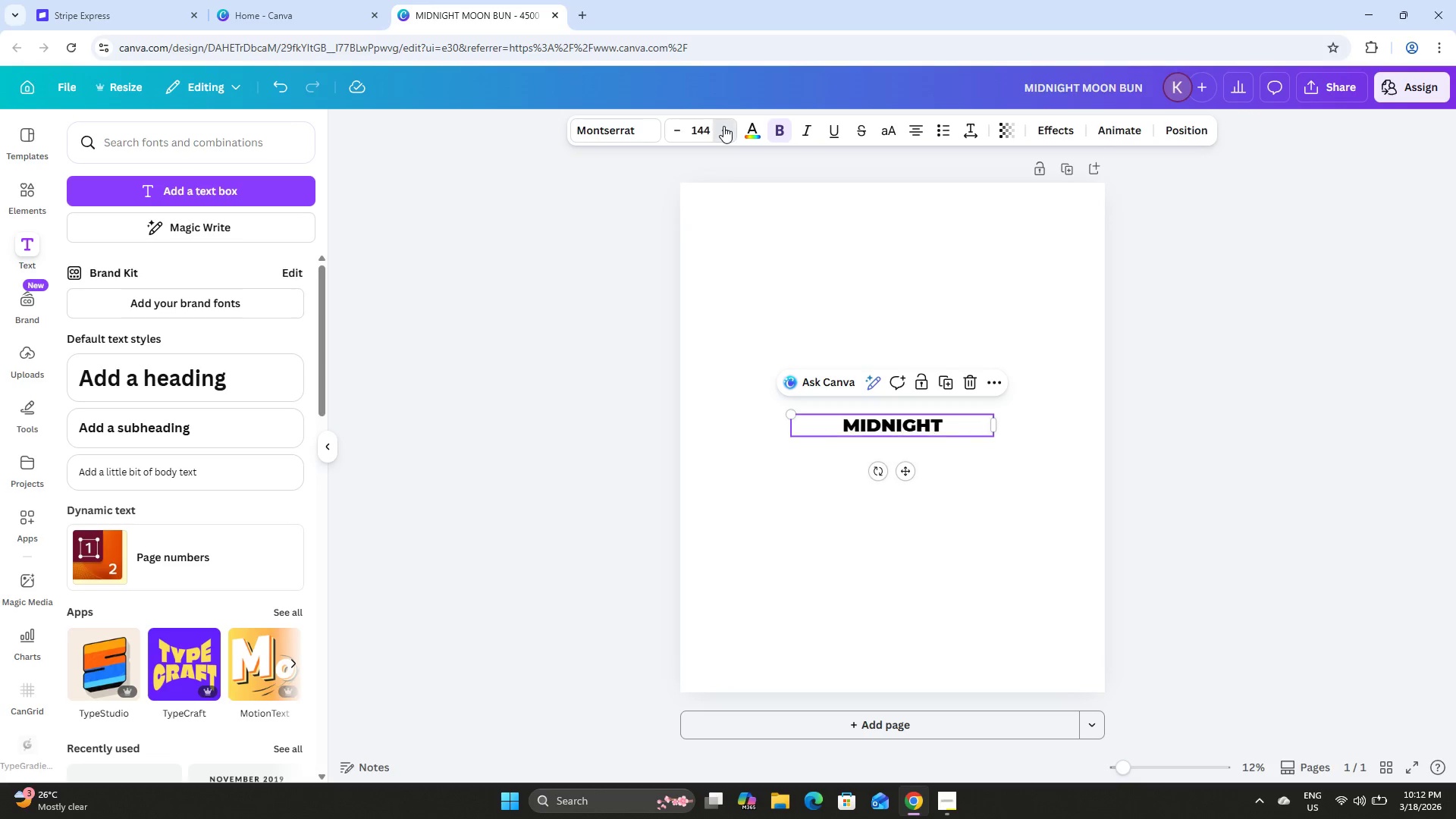 
triple_click([723, 126])
 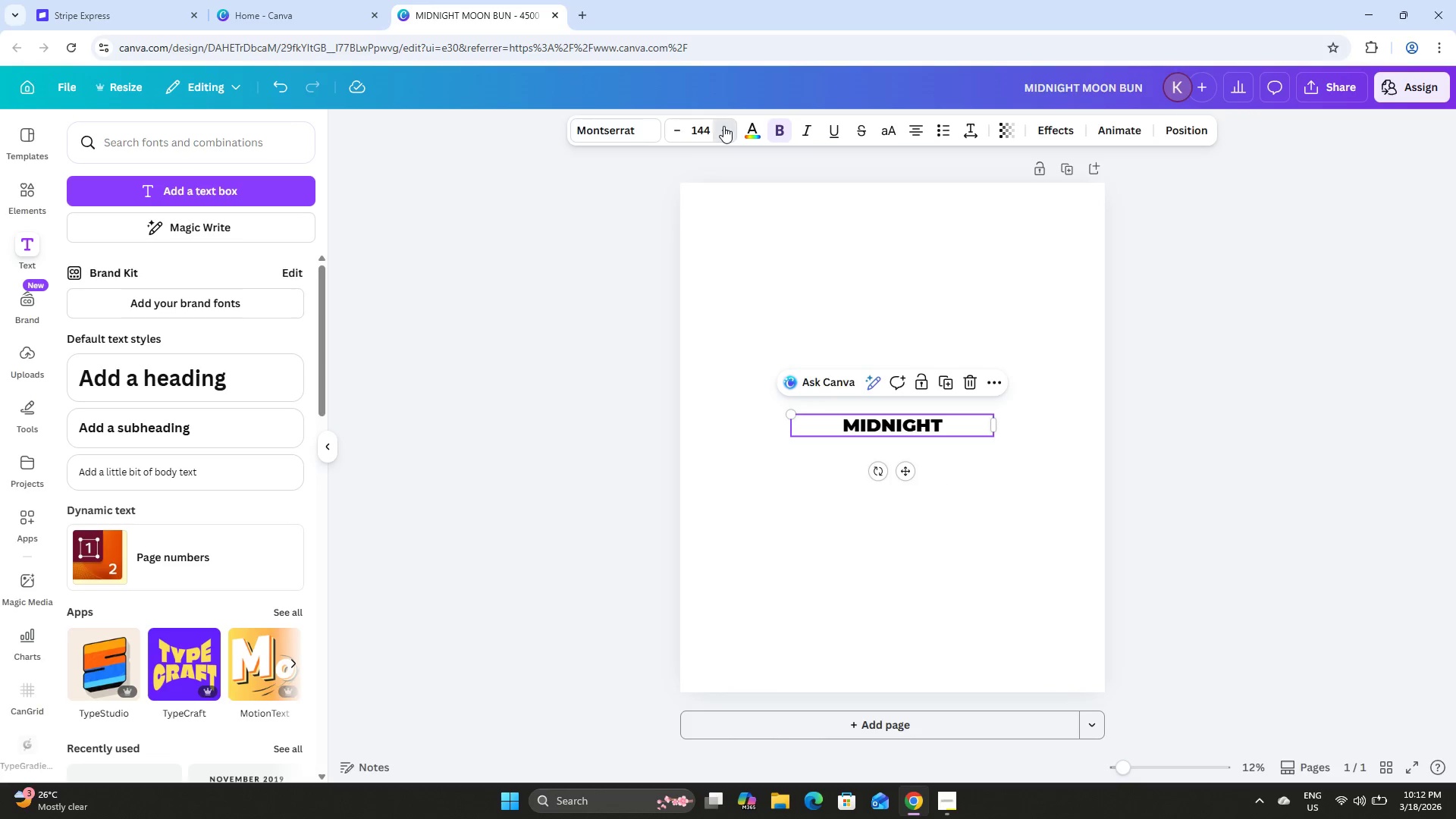 
triple_click([723, 126])
 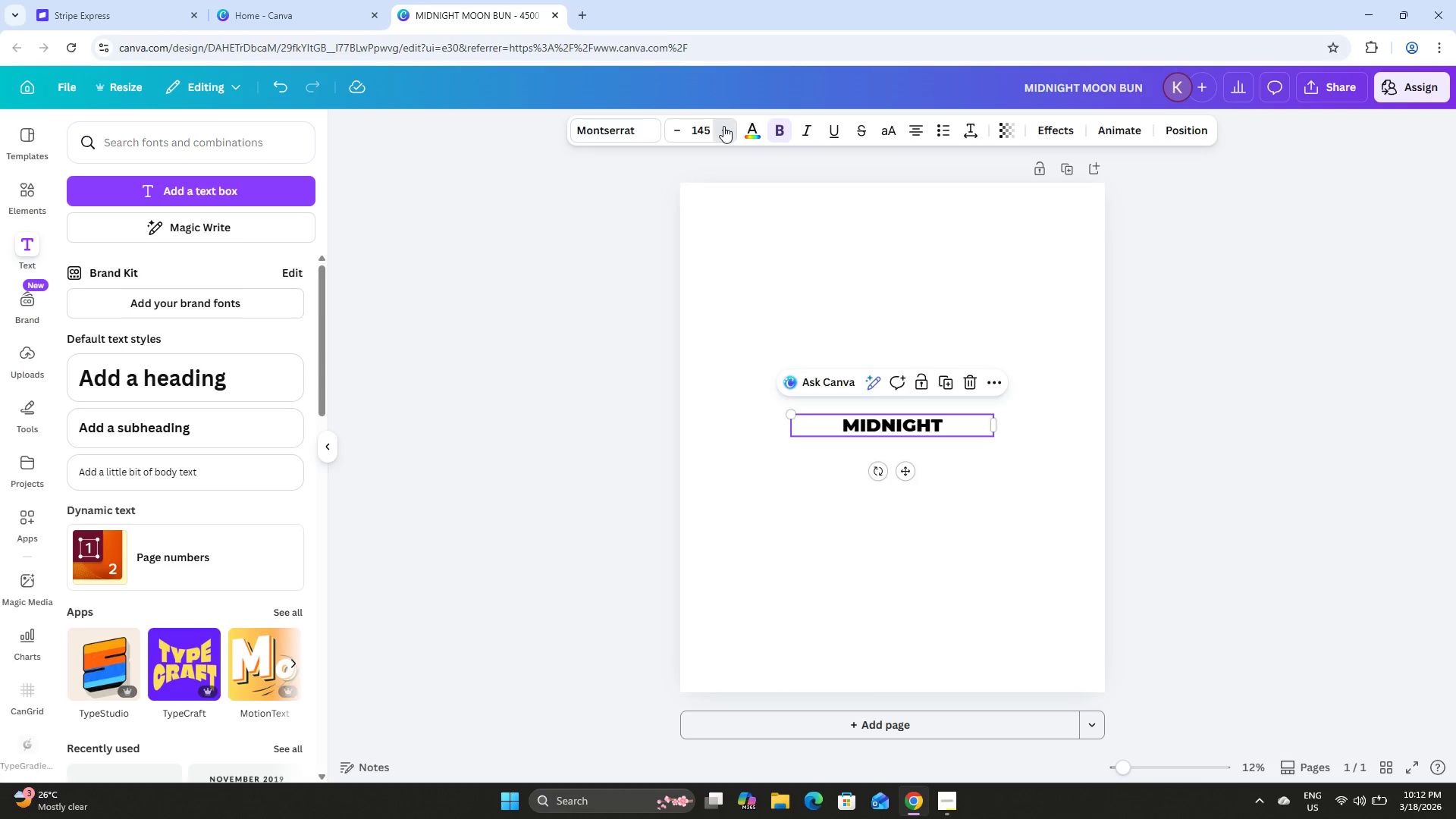 
triple_click([723, 126])
 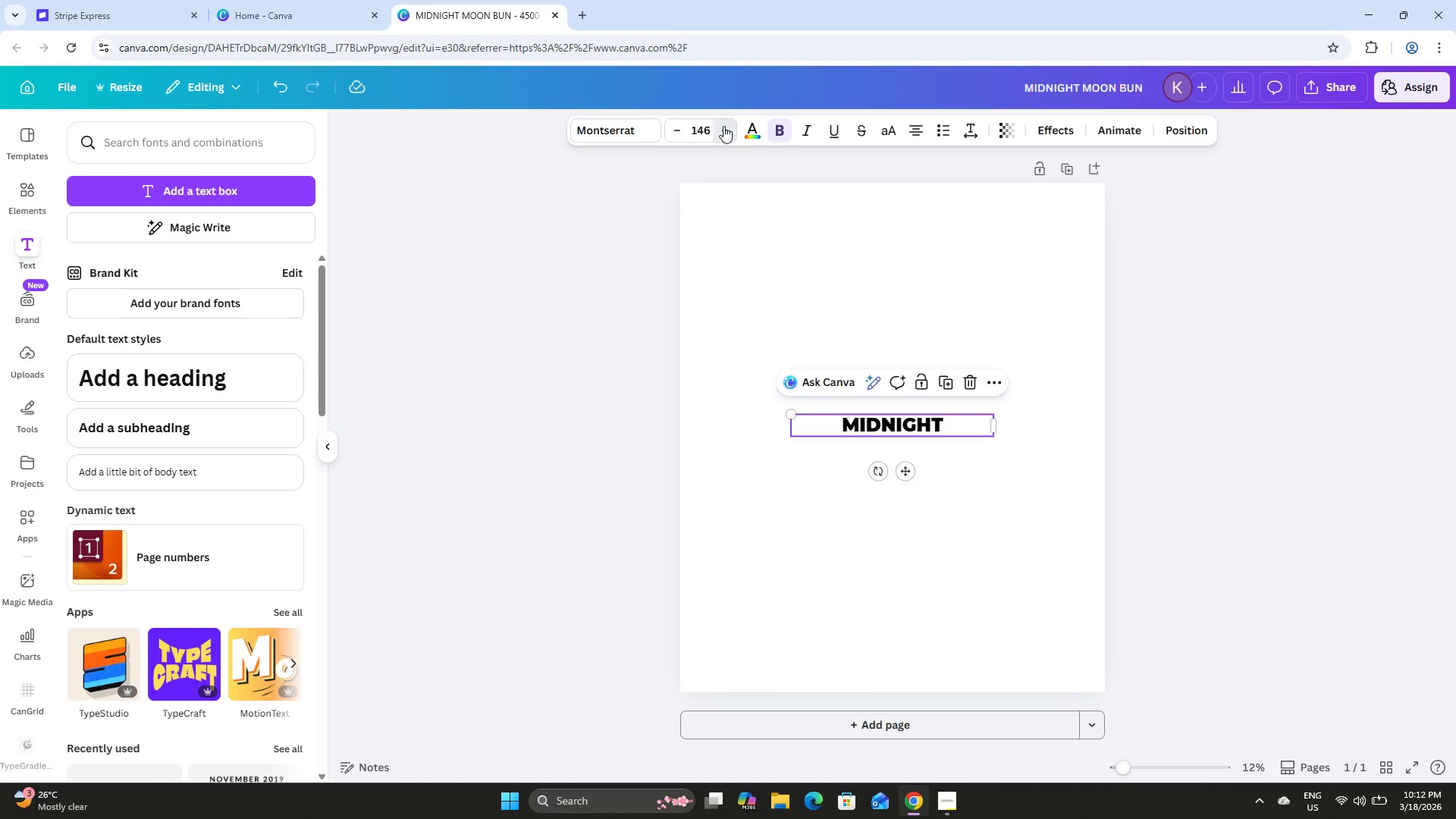 
triple_click([723, 126])
 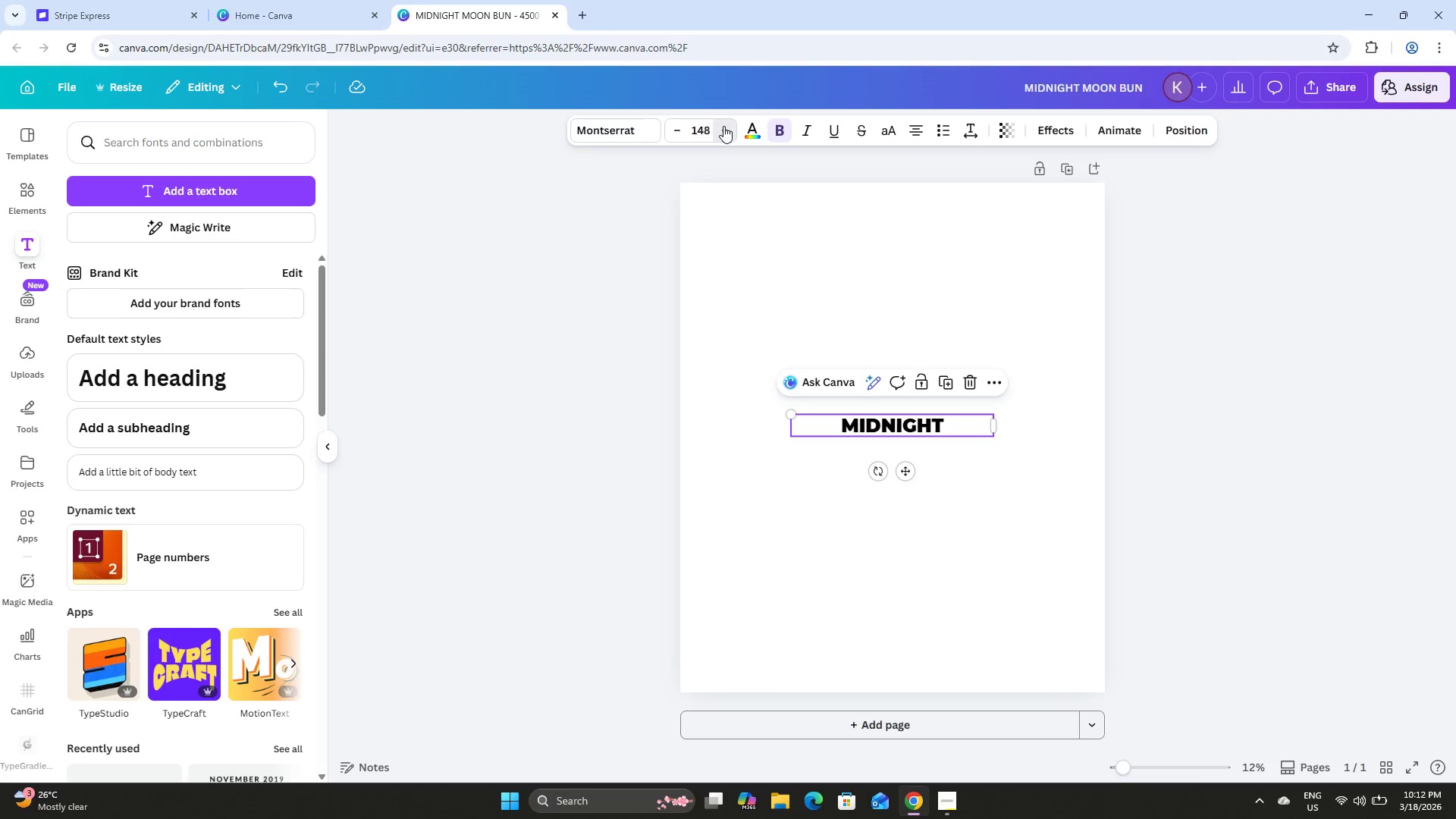 
triple_click([723, 126])
 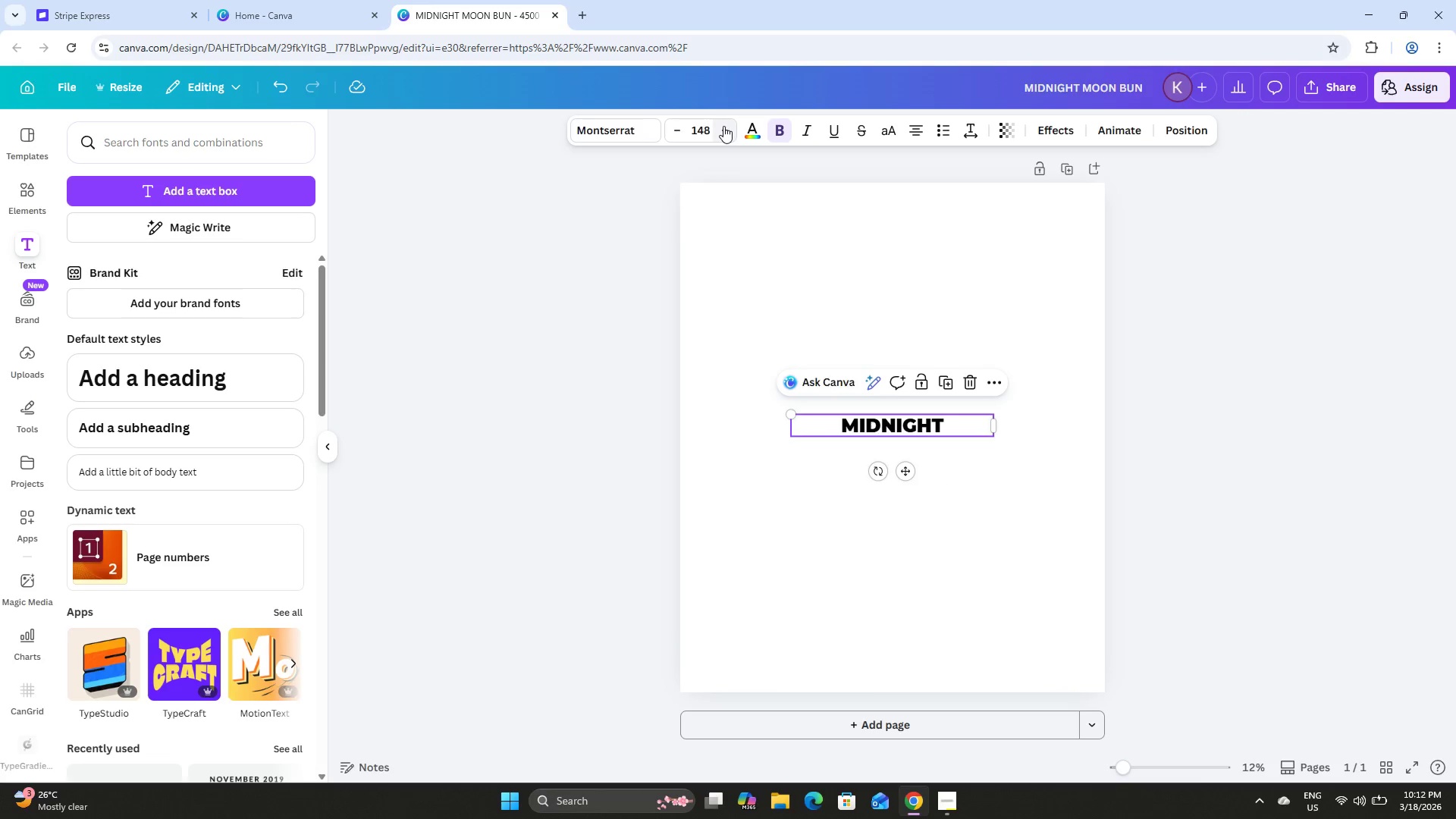 
triple_click([723, 126])
 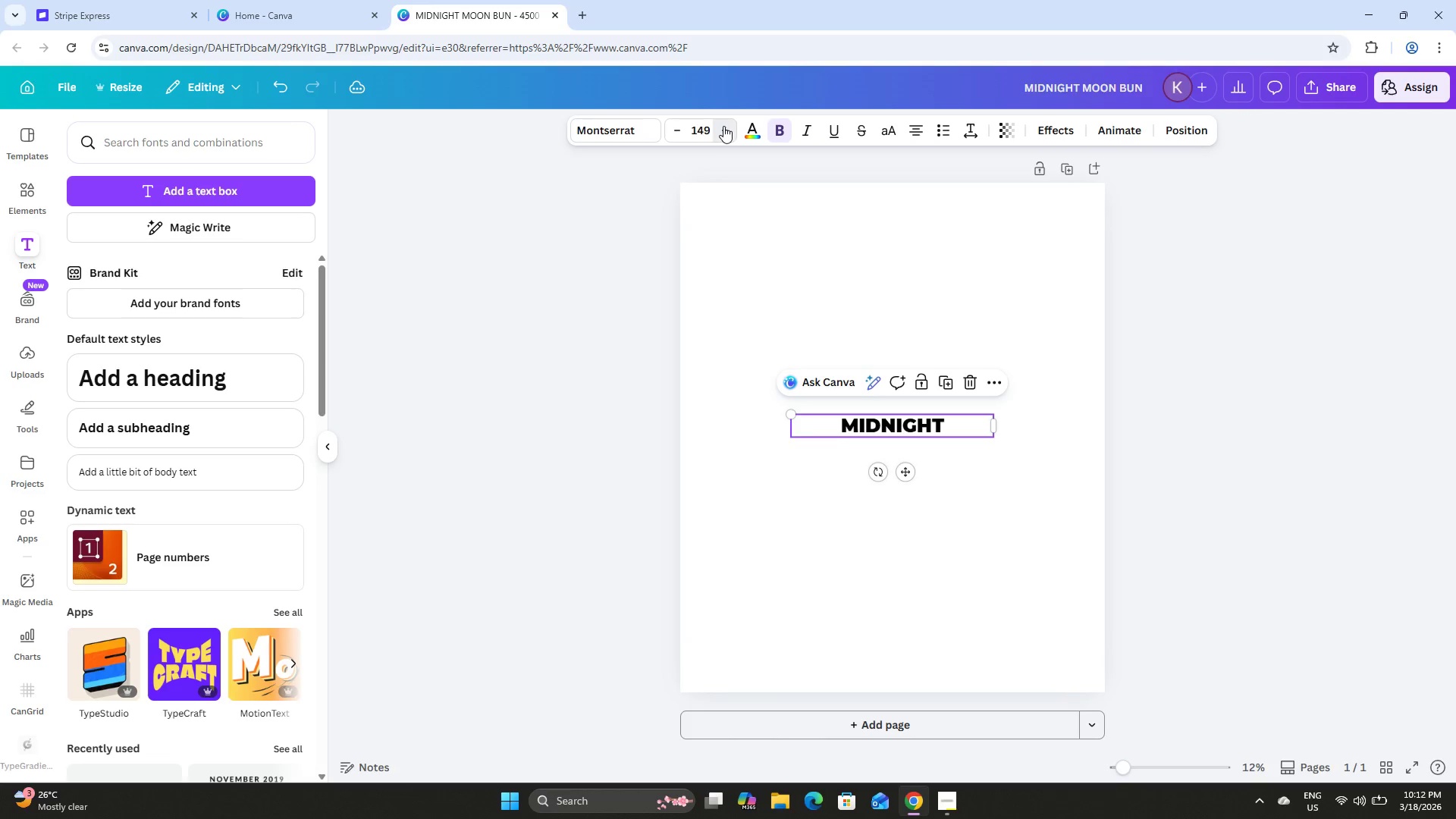 
triple_click([723, 126])
 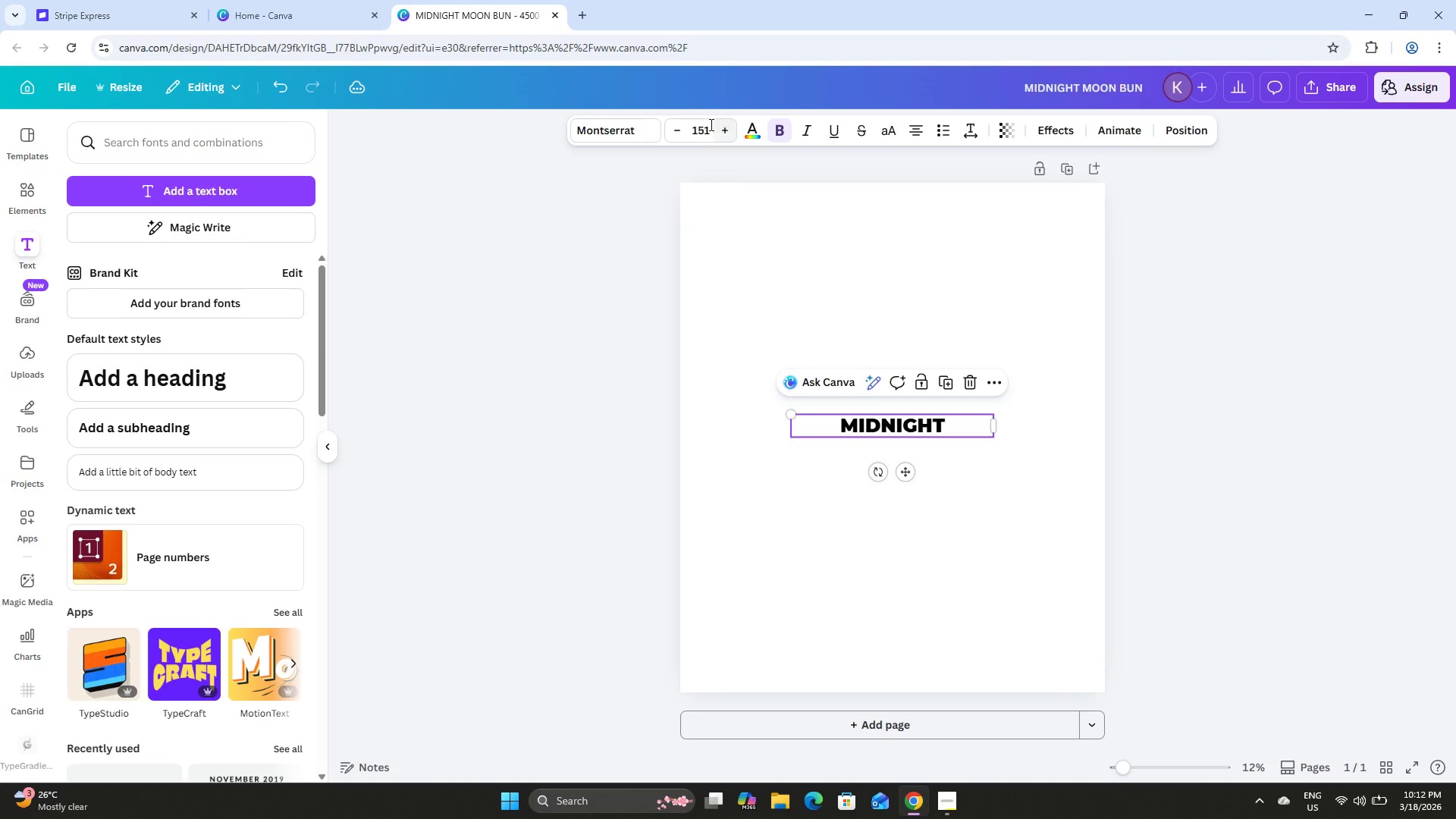 
triple_click([710, 124])
 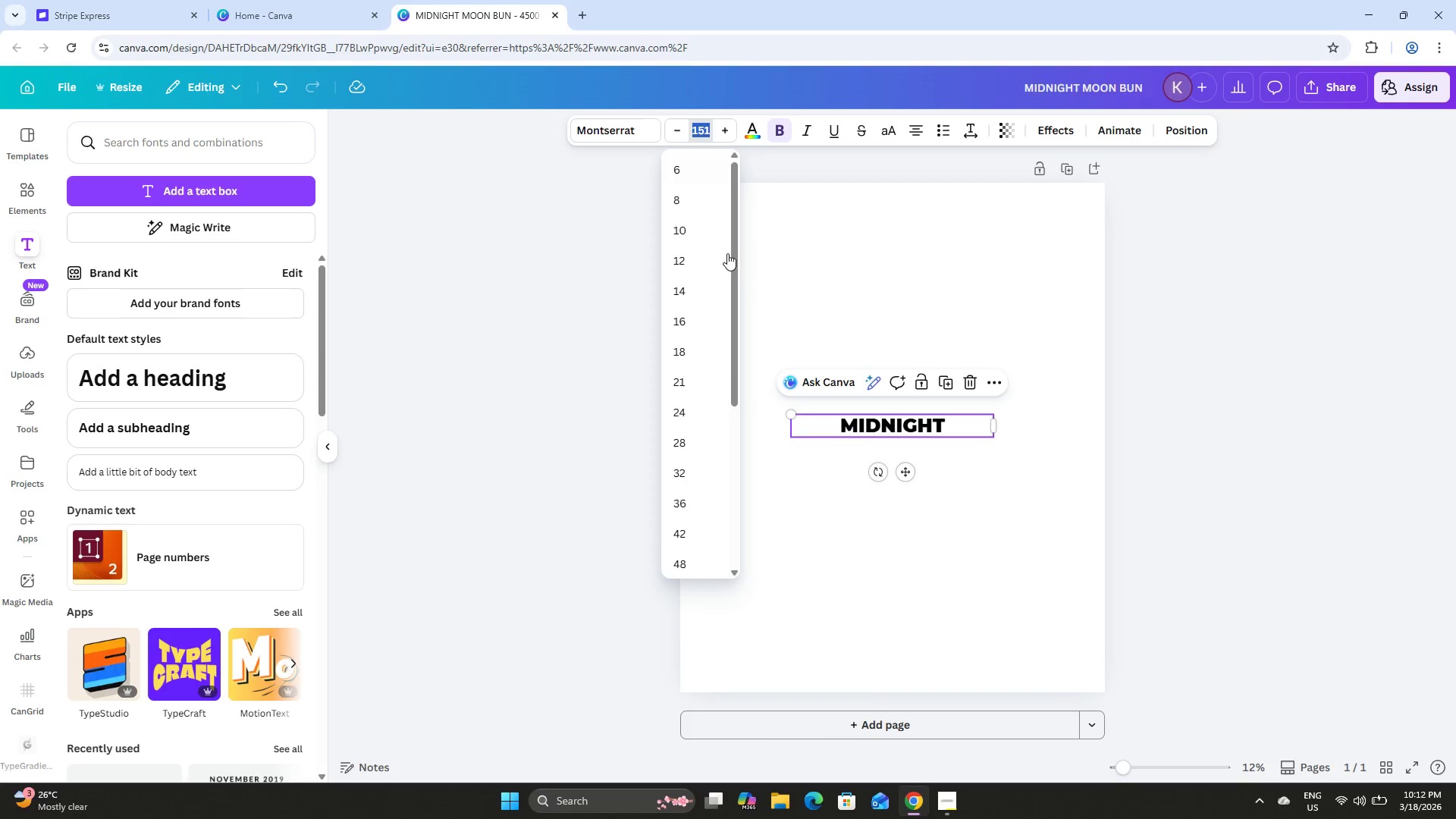 
scroll: coordinate [732, 369], scroll_direction: down, amount: 6.0
 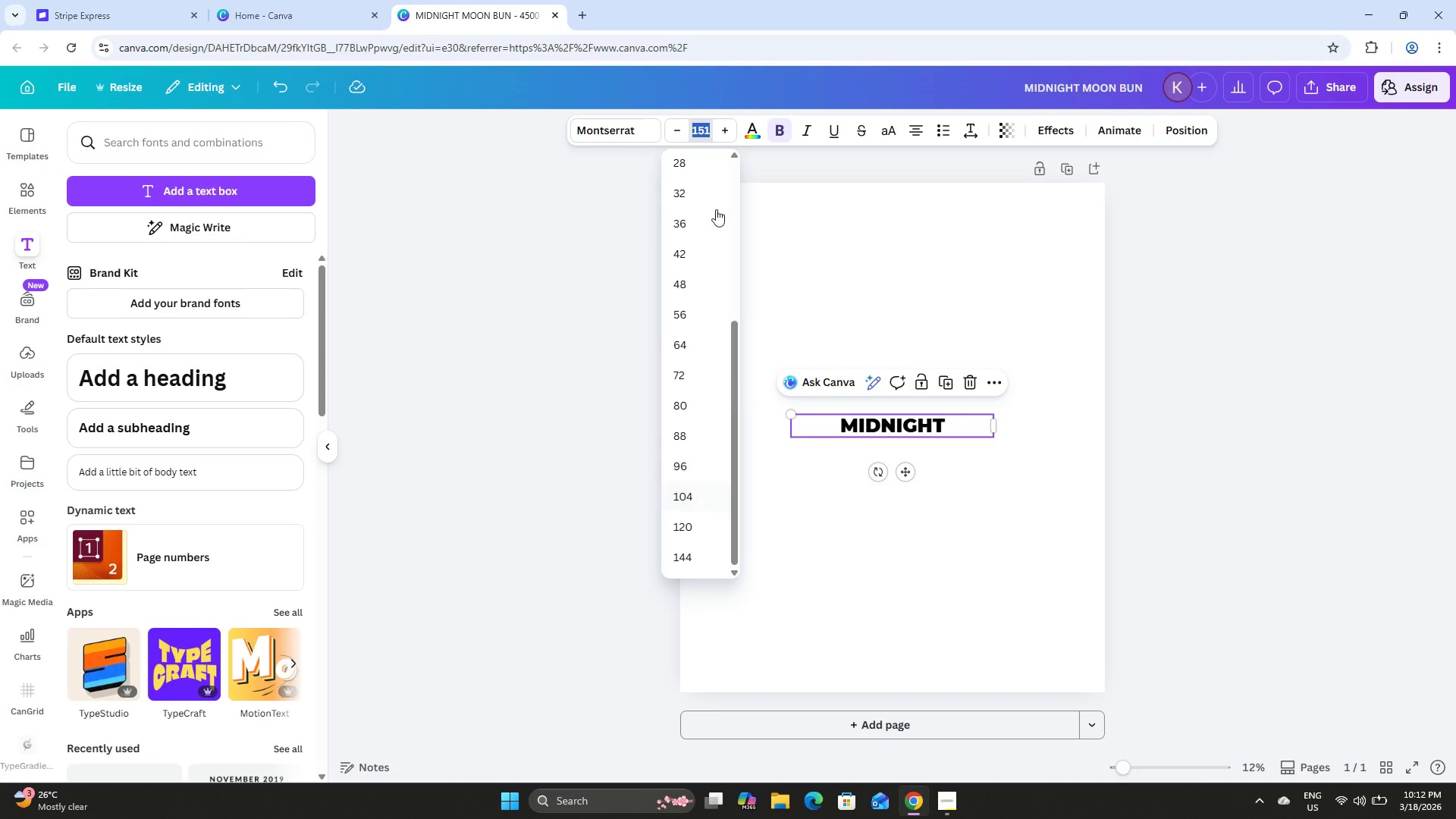 
left_click([711, 129])
 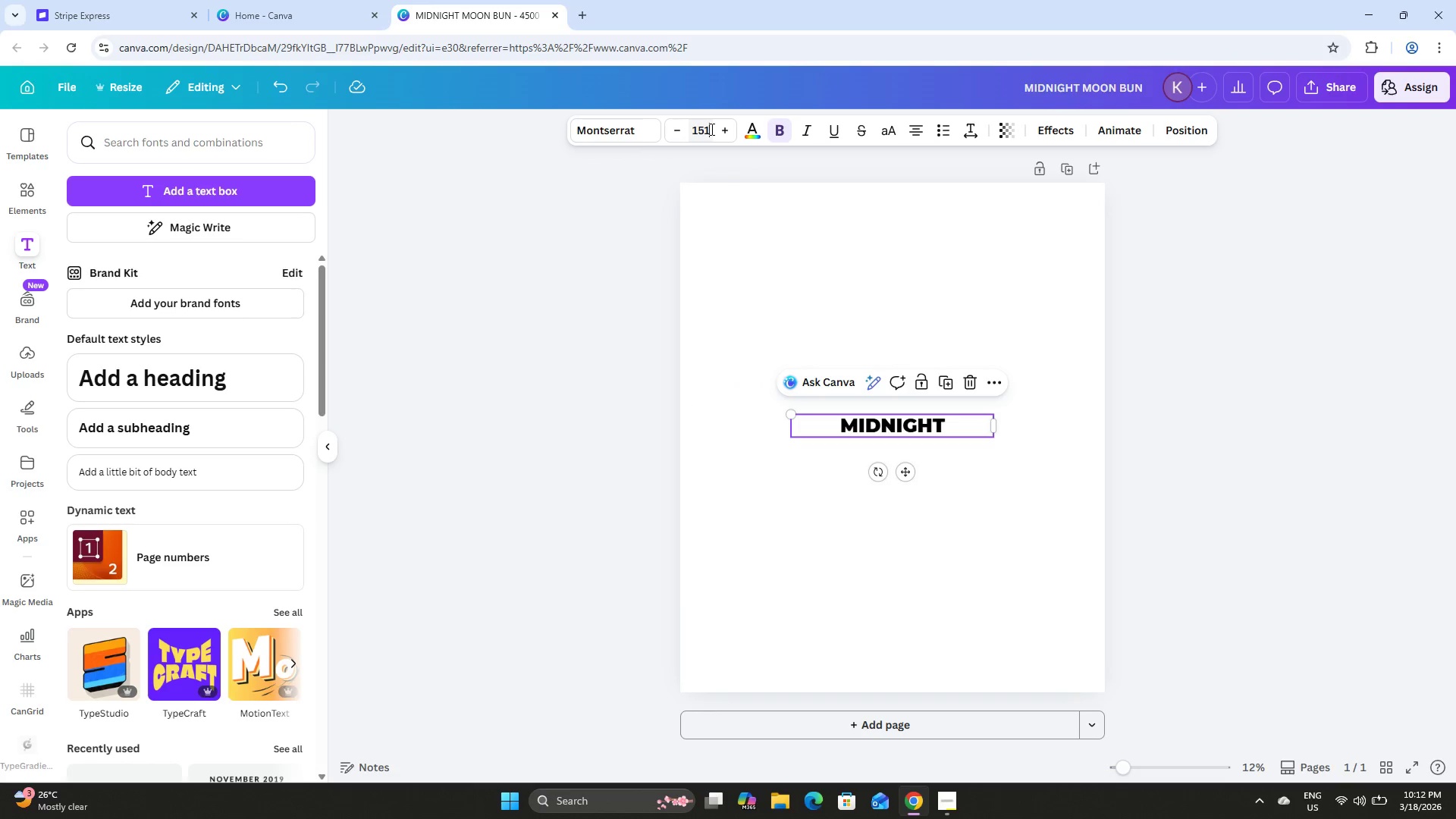 
left_click_drag(start_coordinate=[711, 129], to_coordinate=[692, 128])
 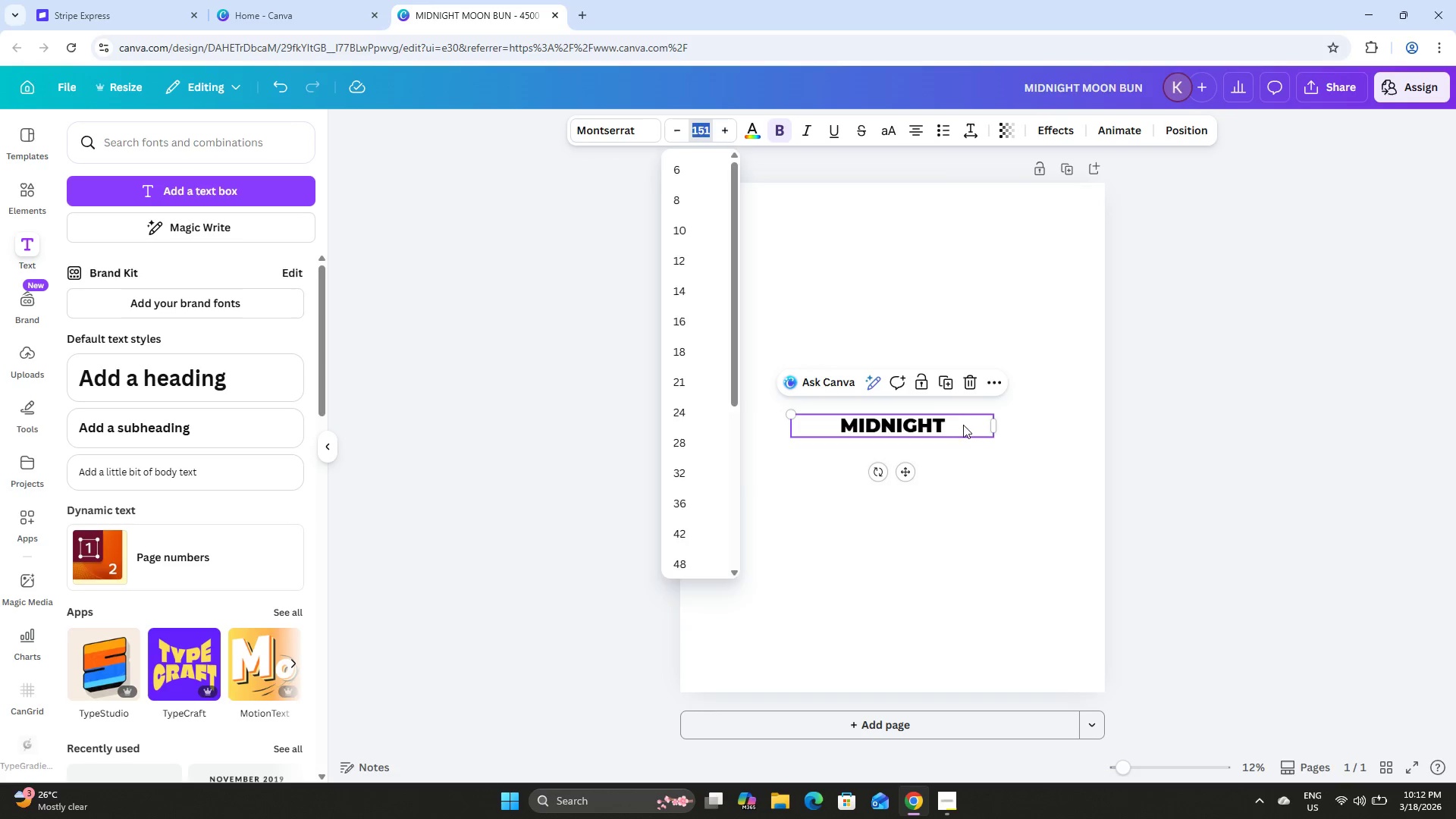 
double_click([987, 458])
 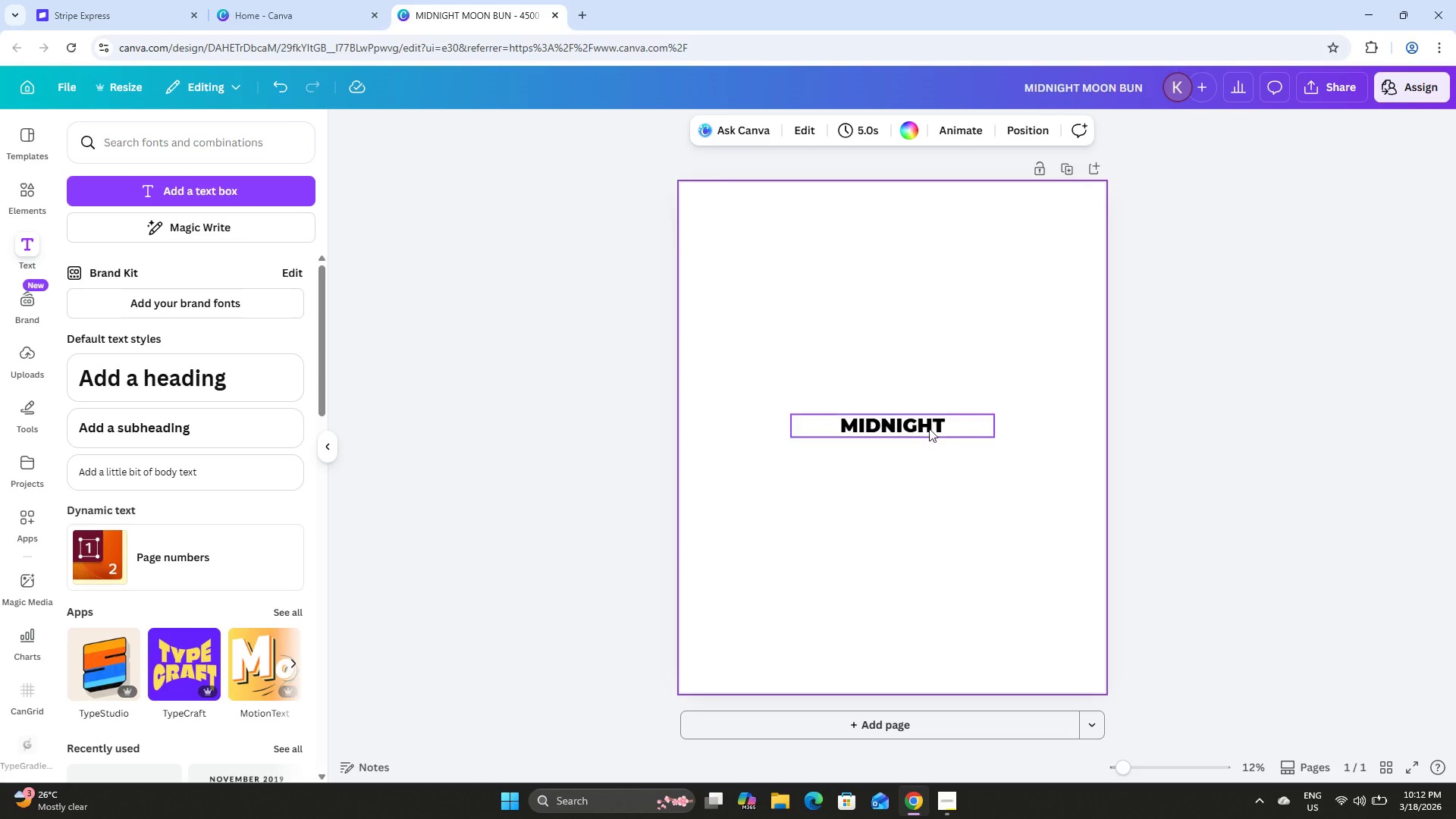 
triple_click([922, 425])
 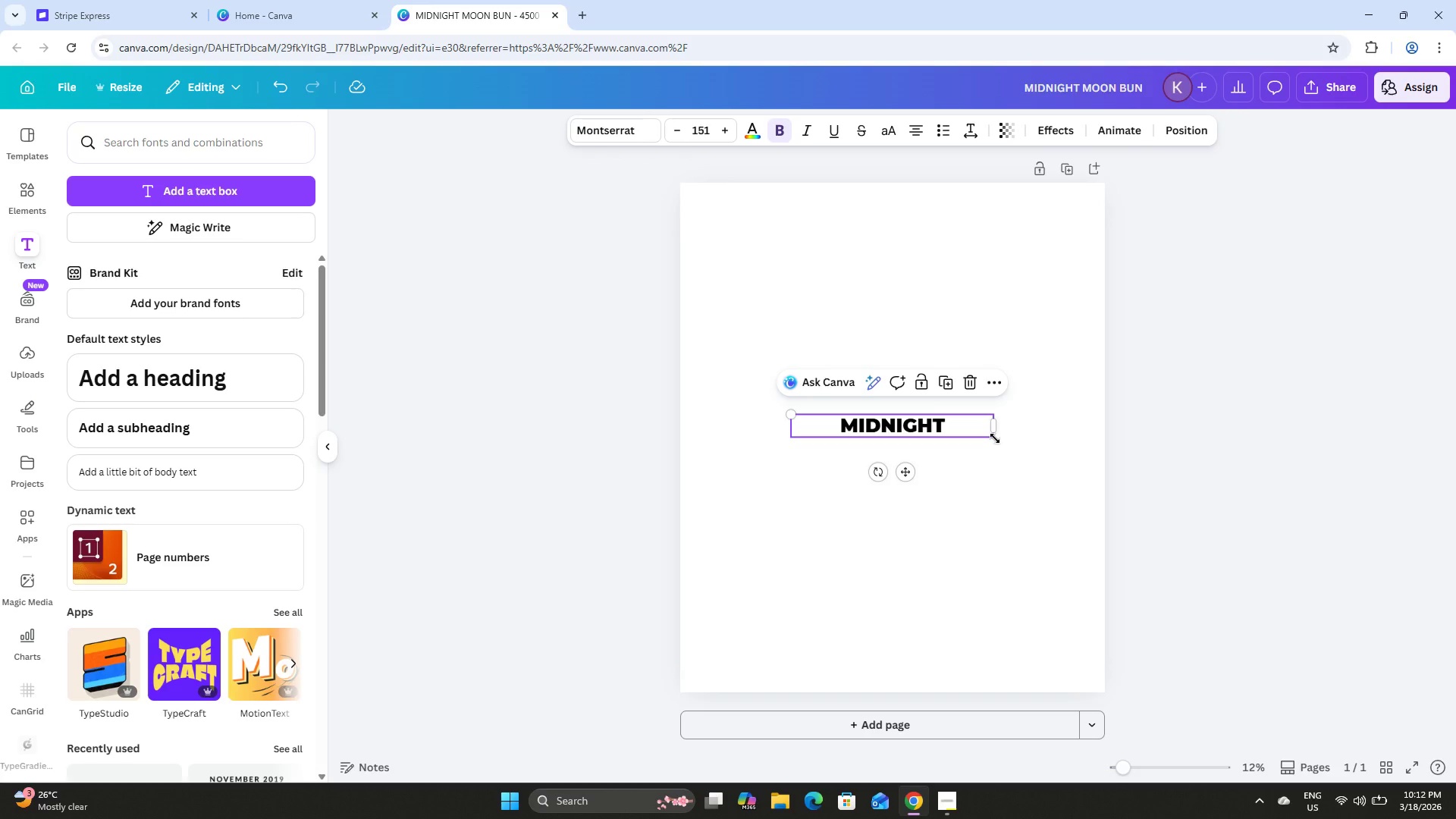 
left_click_drag(start_coordinate=[995, 438], to_coordinate=[1063, 500])
 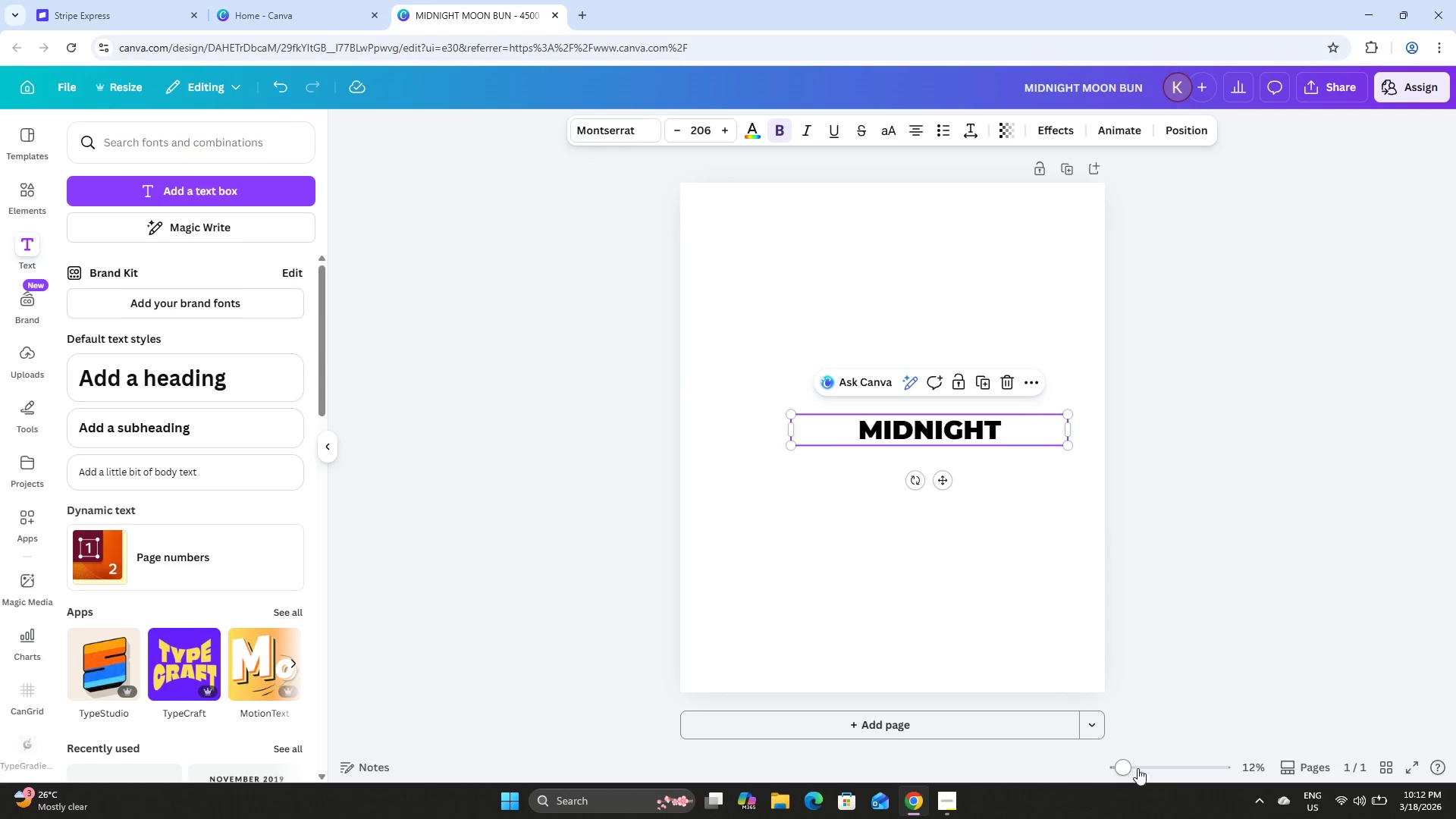 
left_click_drag(start_coordinate=[1134, 769], to_coordinate=[1122, 755])
 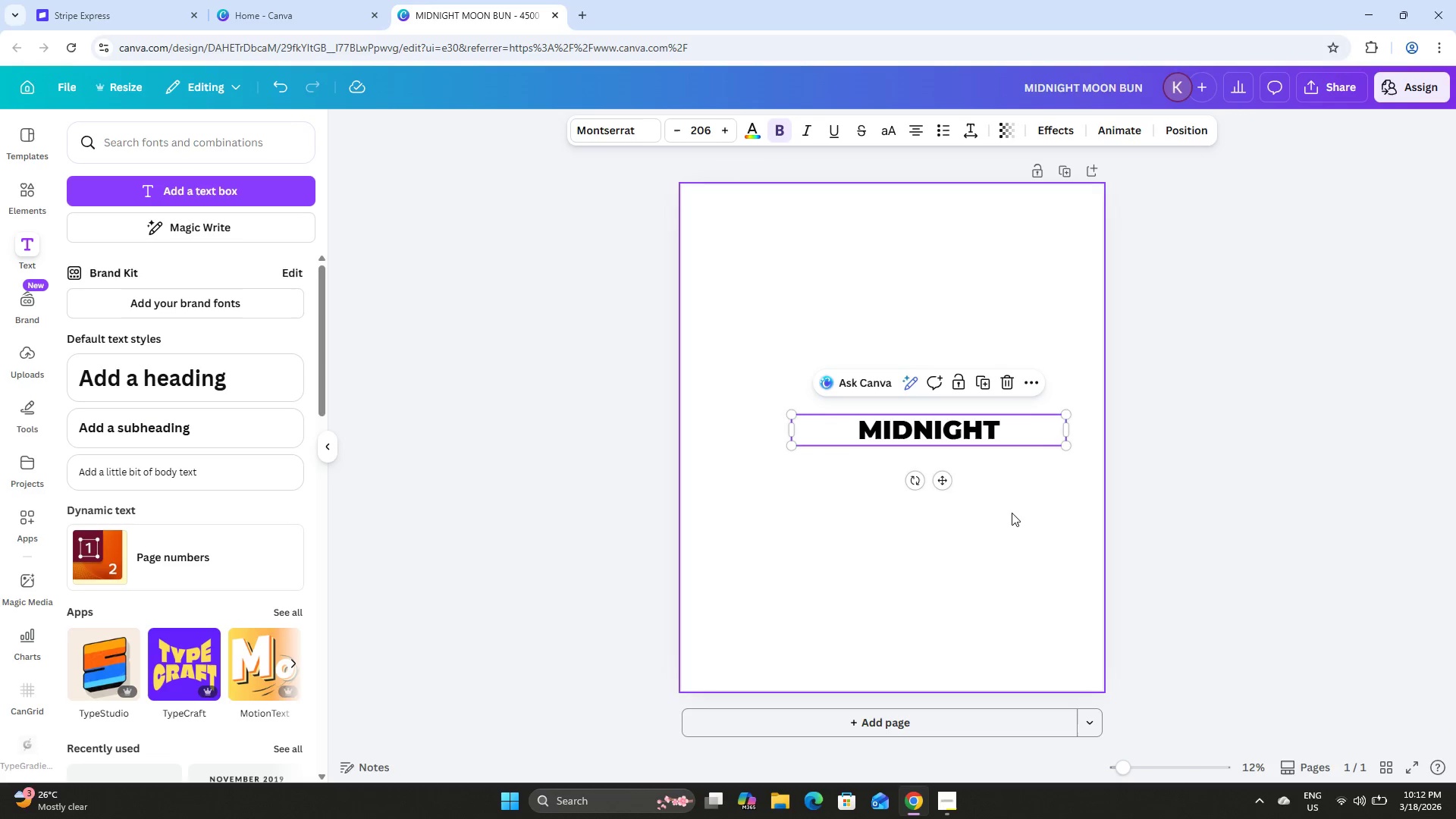 
double_click([980, 431])
 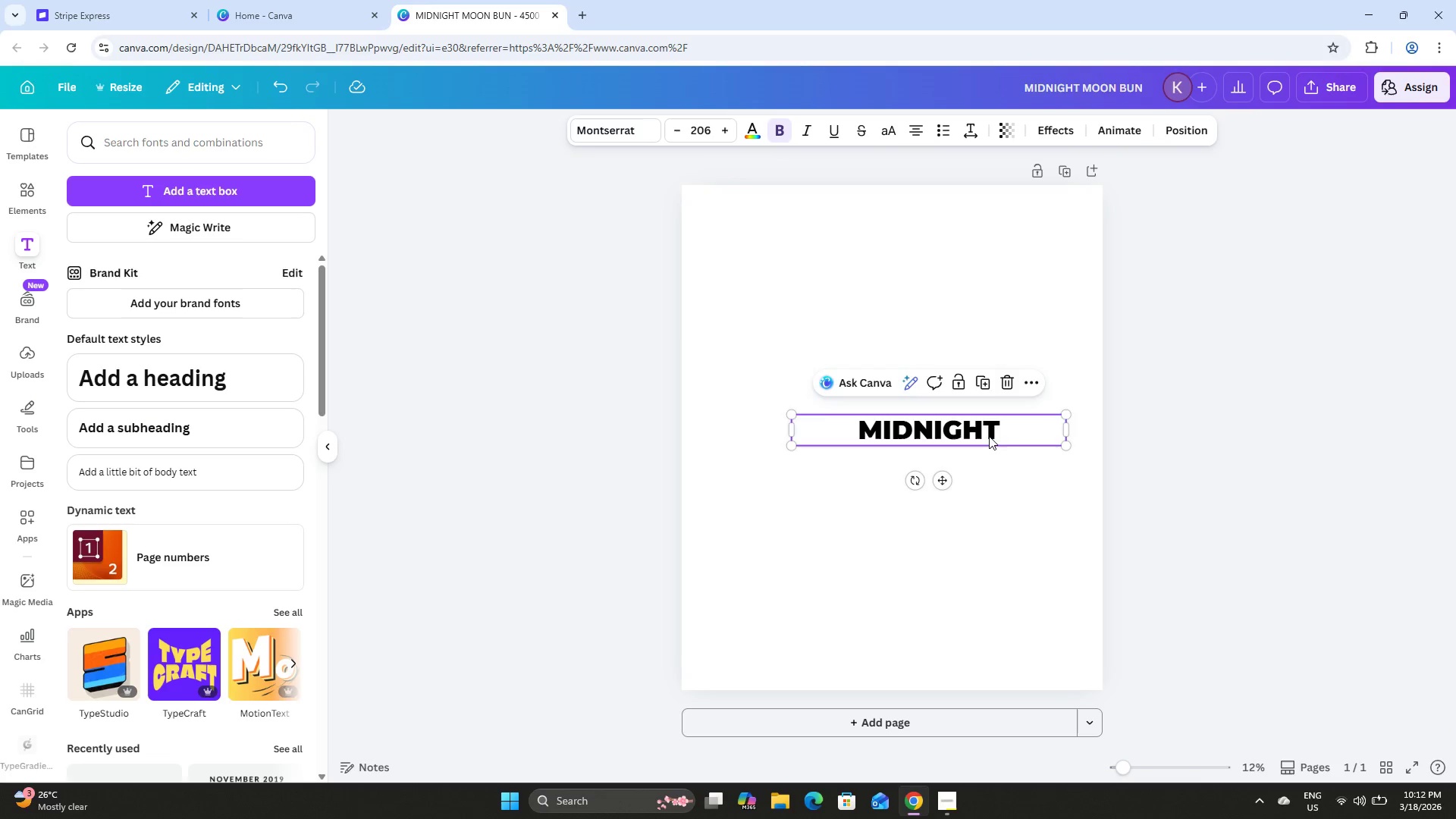 
left_click_drag(start_coordinate=[989, 436], to_coordinate=[950, 436])
 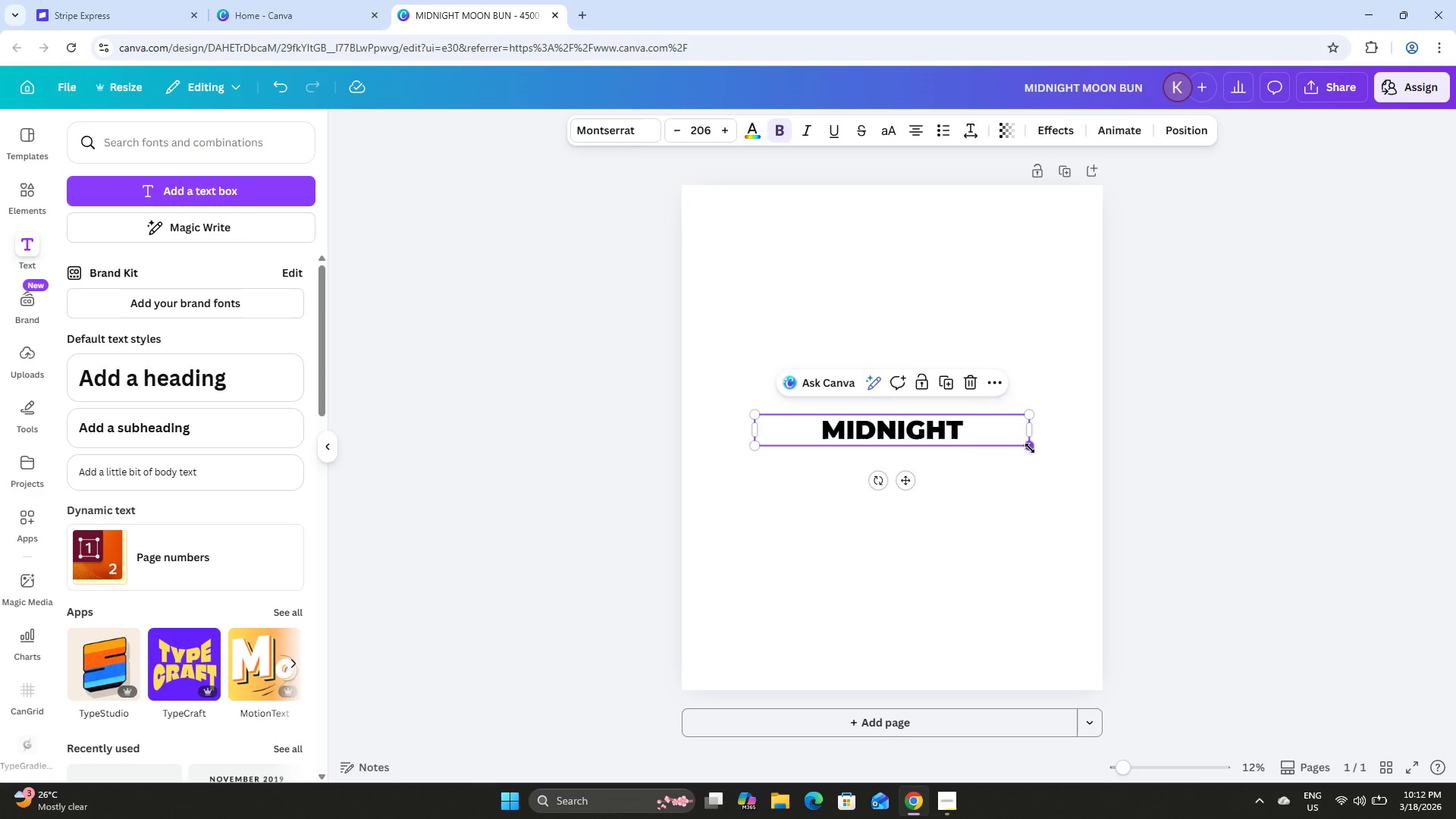 
left_click([1030, 448])
 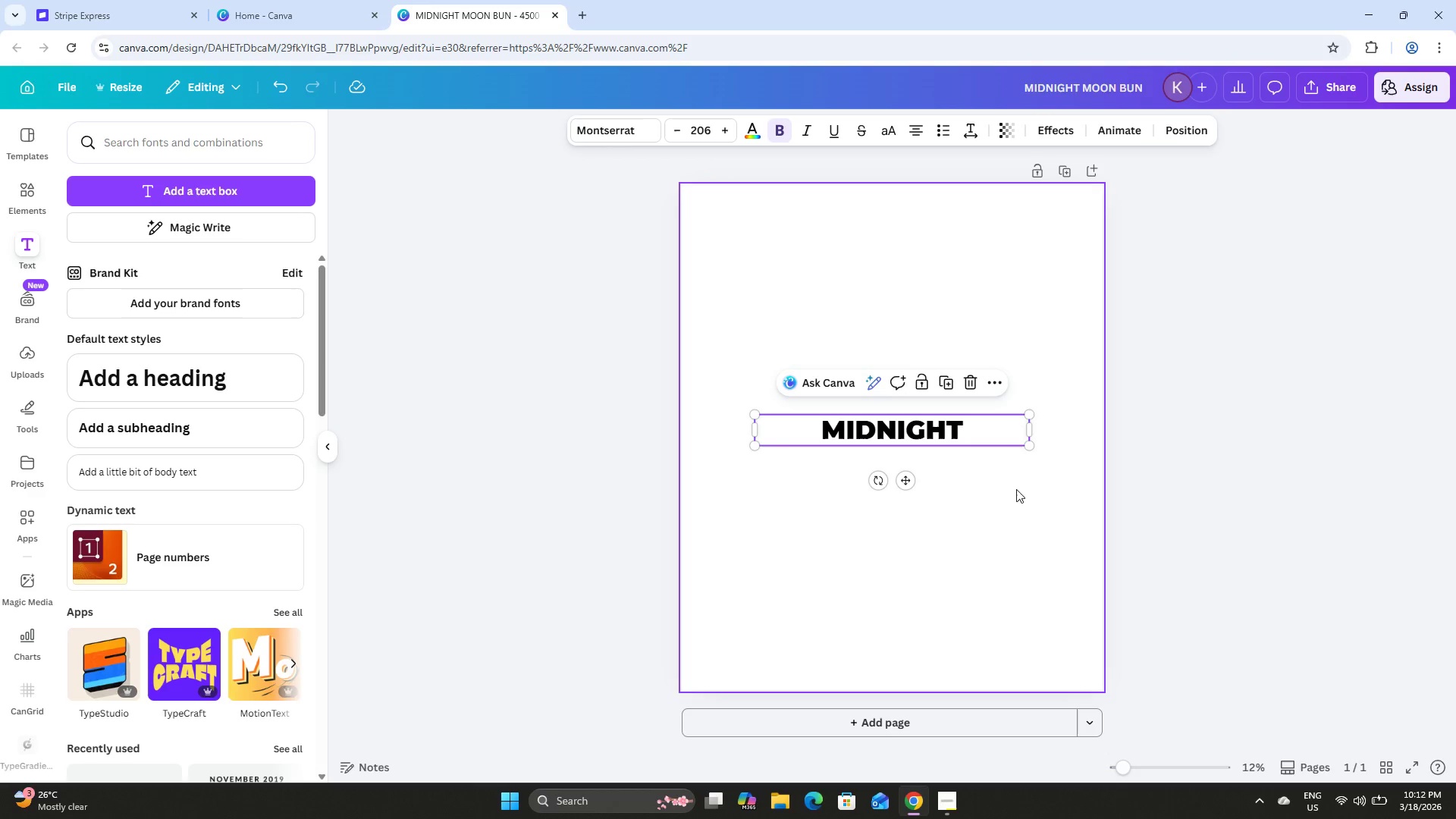 
double_click([947, 435])
 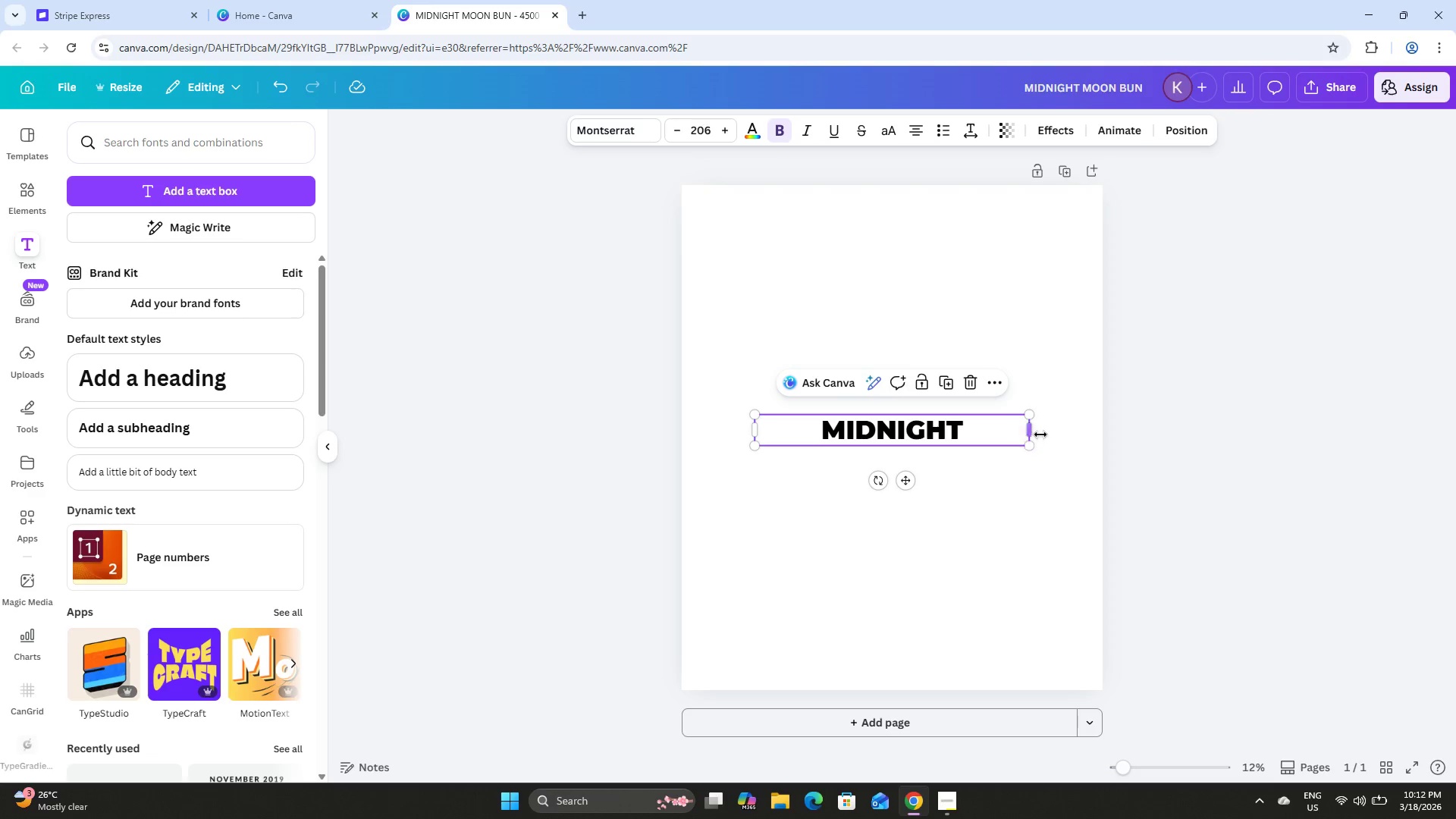 
left_click_drag(start_coordinate=[1035, 431], to_coordinate=[903, 450])
 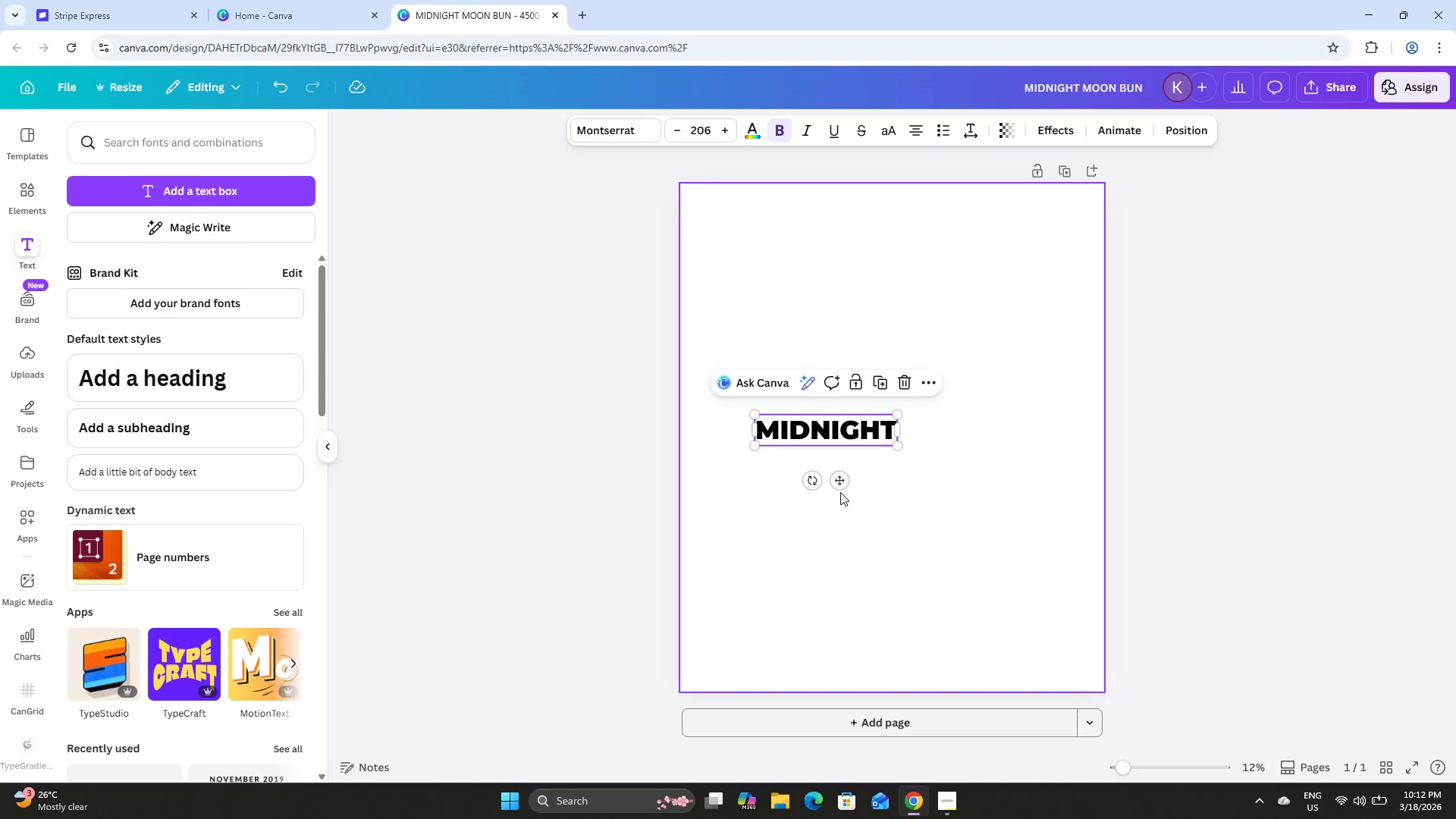 
left_click_drag(start_coordinate=[839, 485], to_coordinate=[903, 479])
 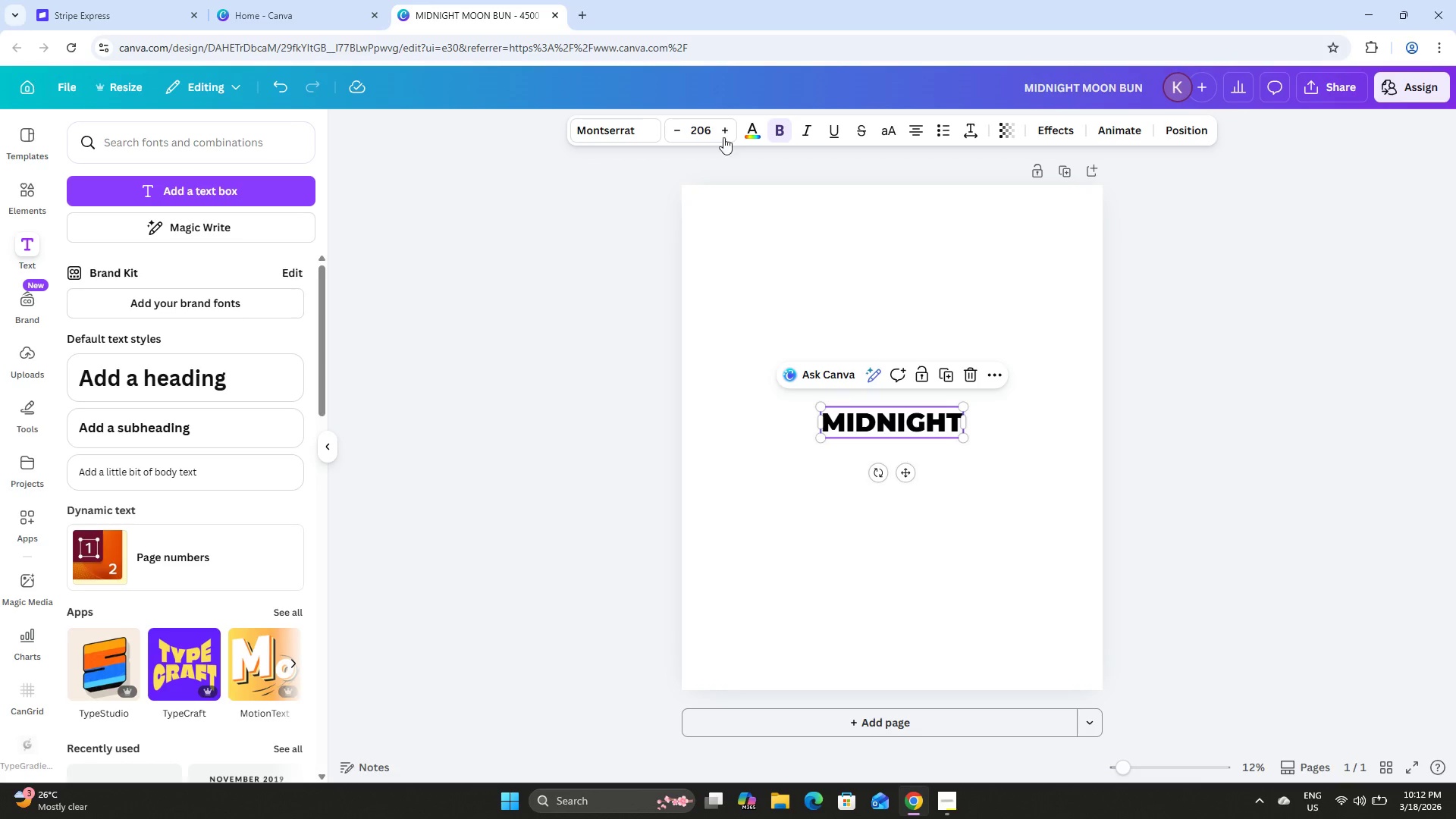 
double_click([723, 132])
 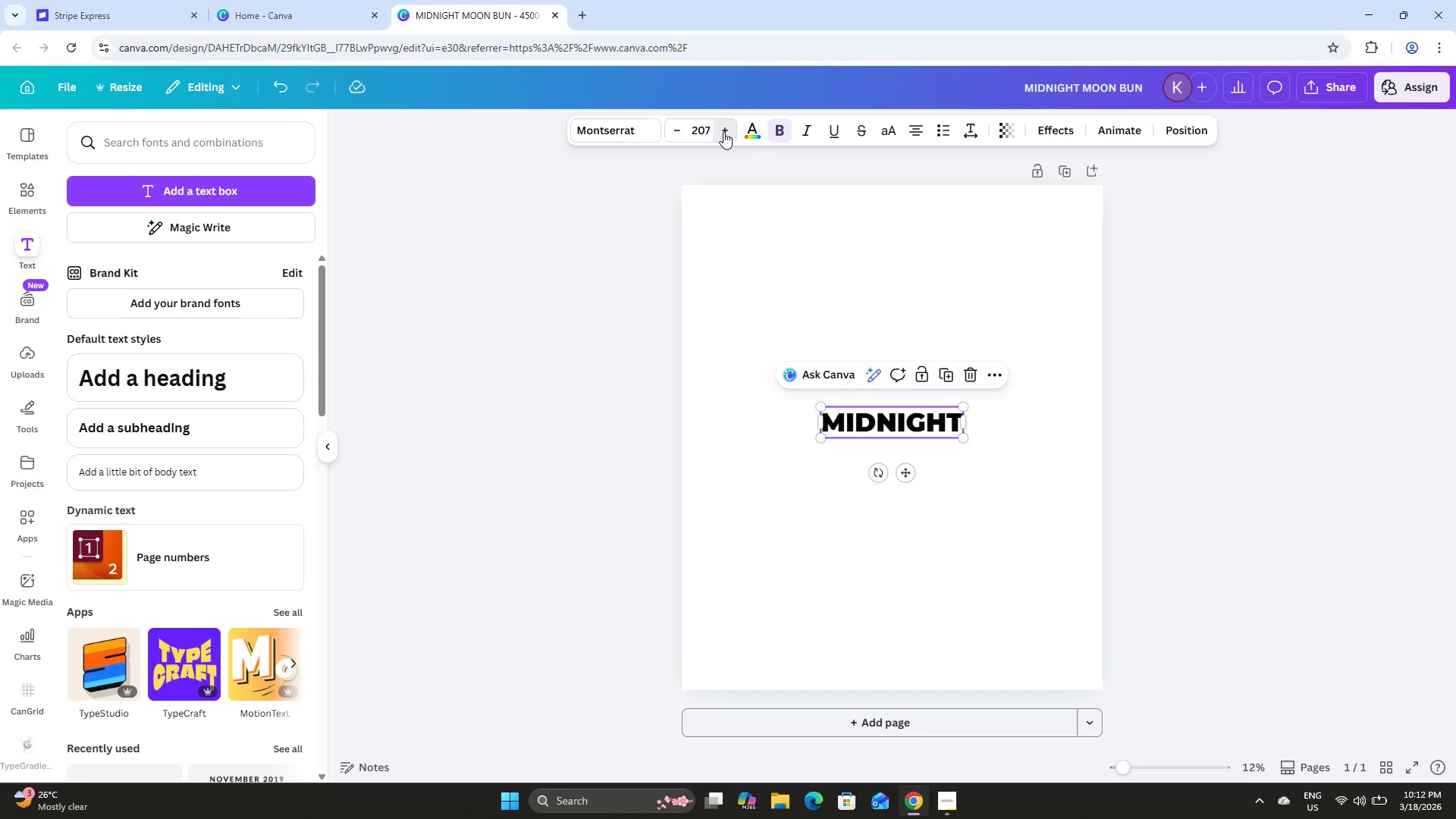 
triple_click([723, 132])
 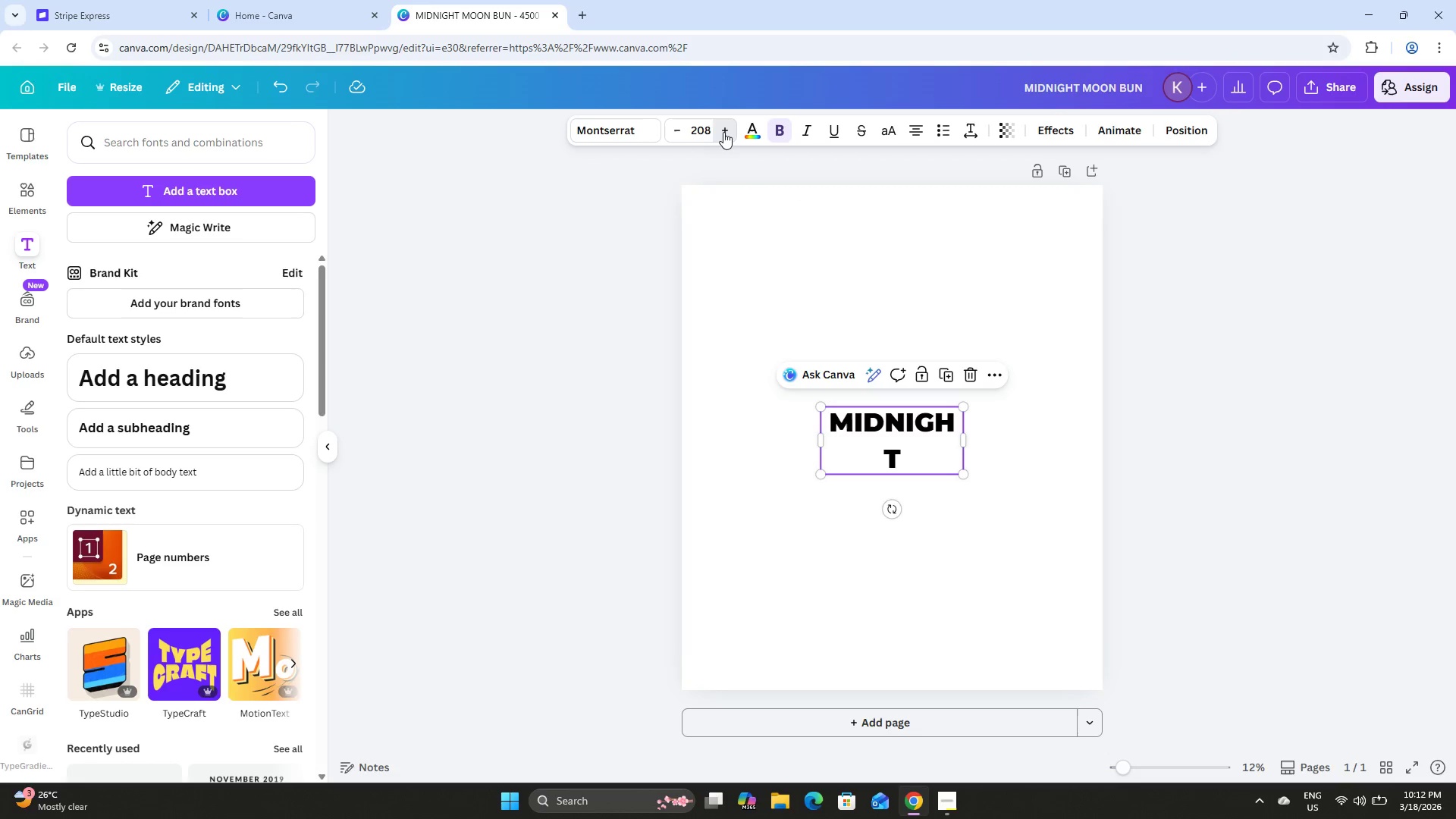 
triple_click([723, 132])
 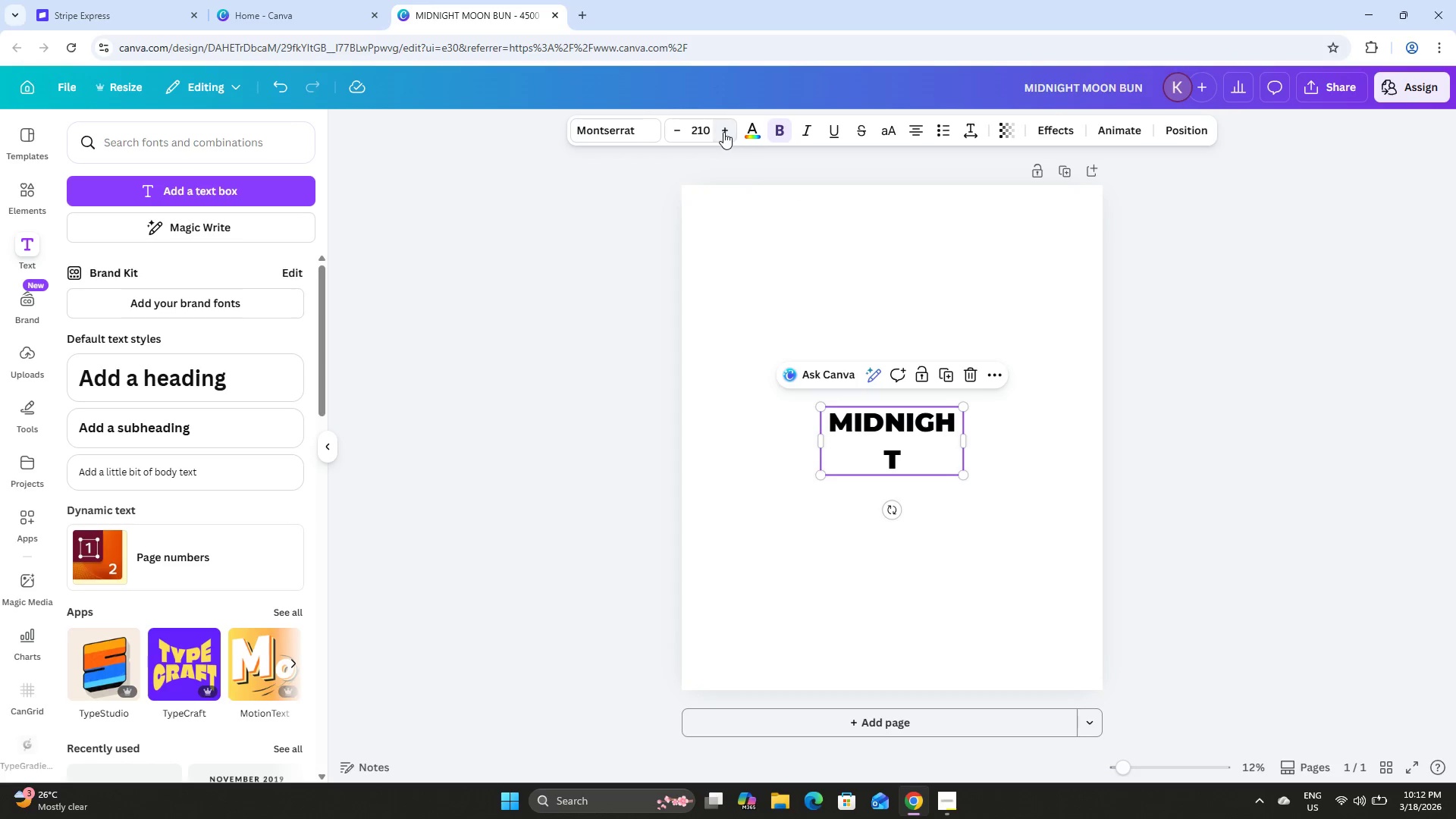 
triple_click([723, 132])
 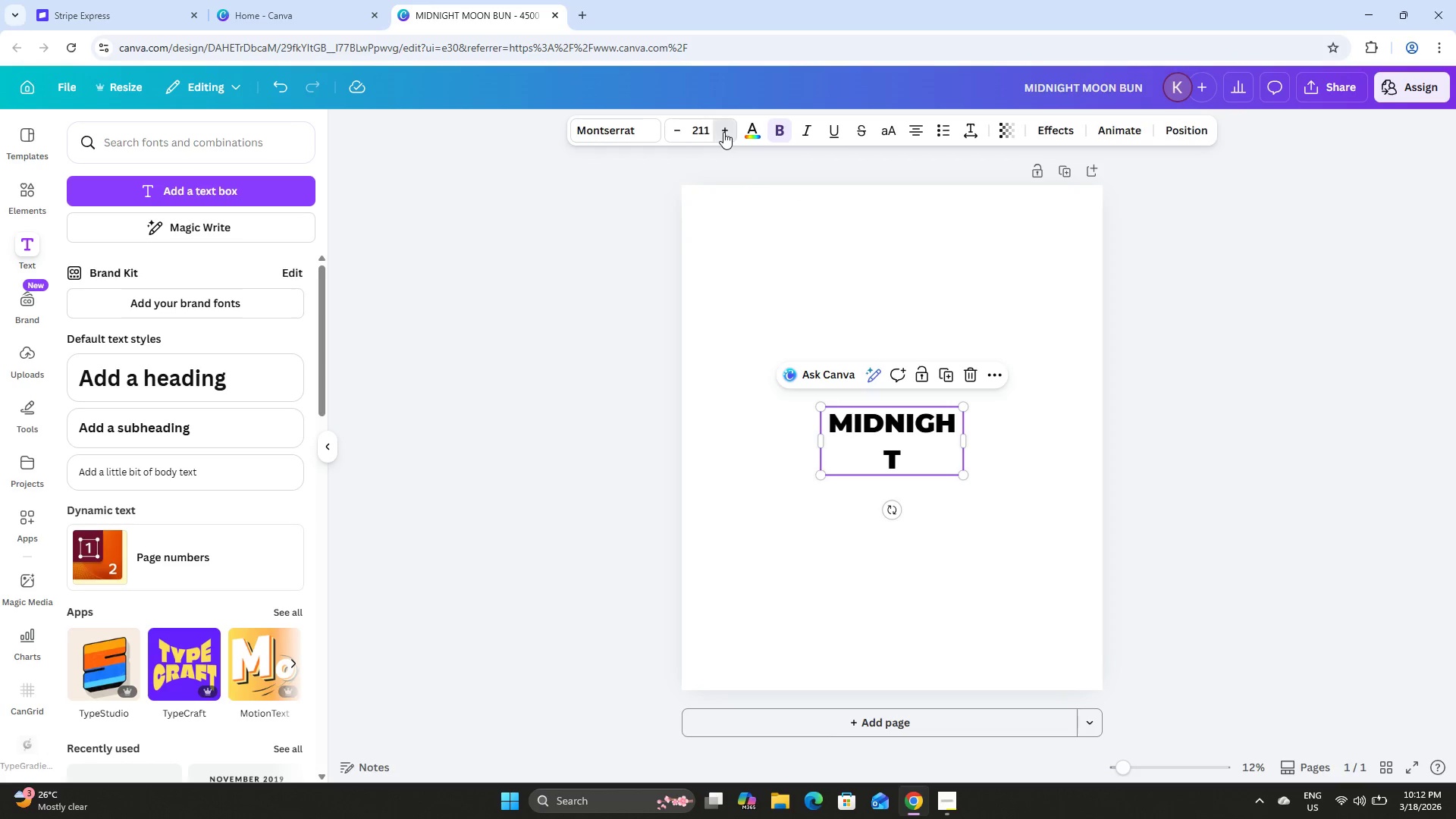 
triple_click([723, 132])
 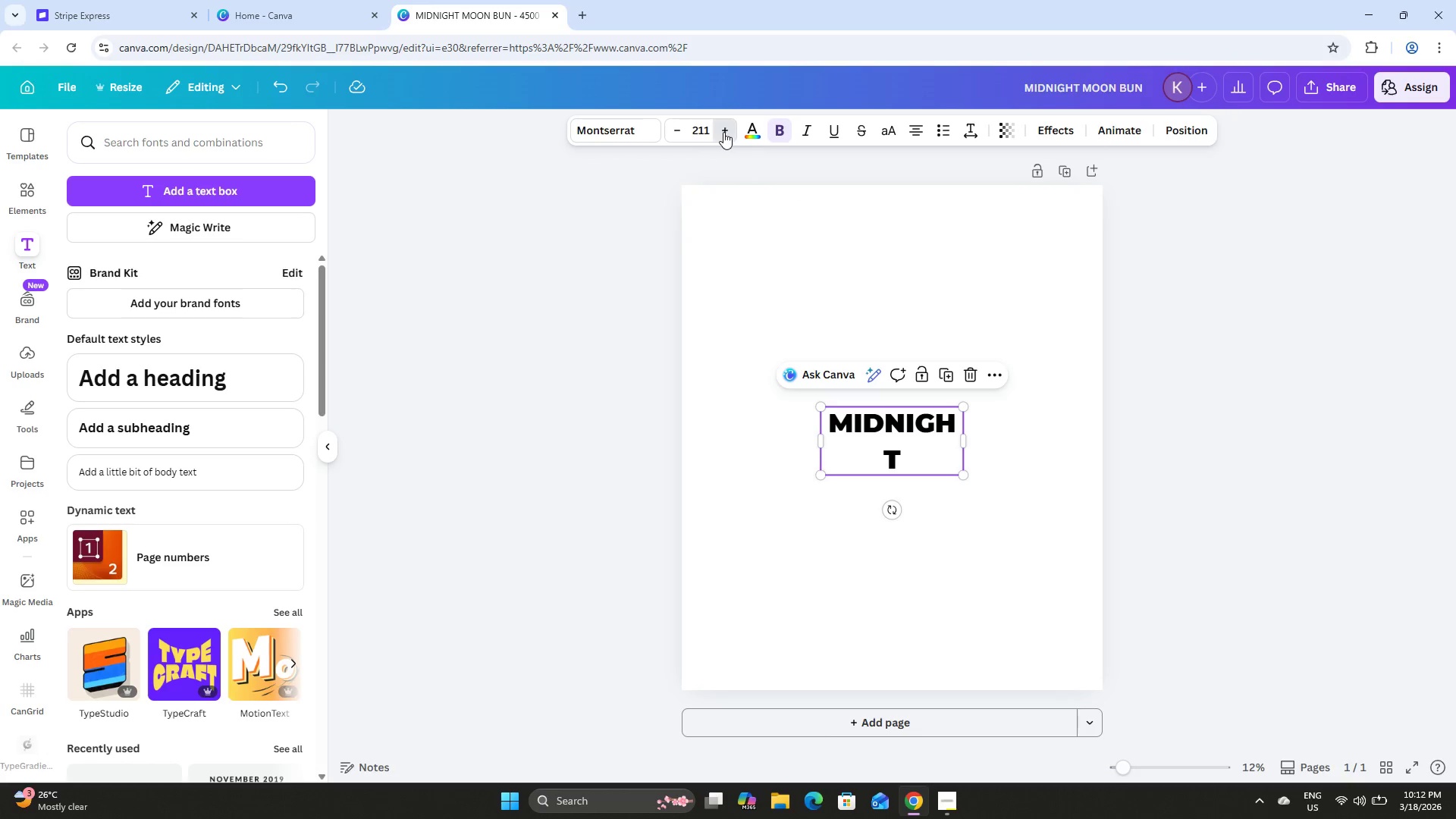 
triple_click([723, 132])
 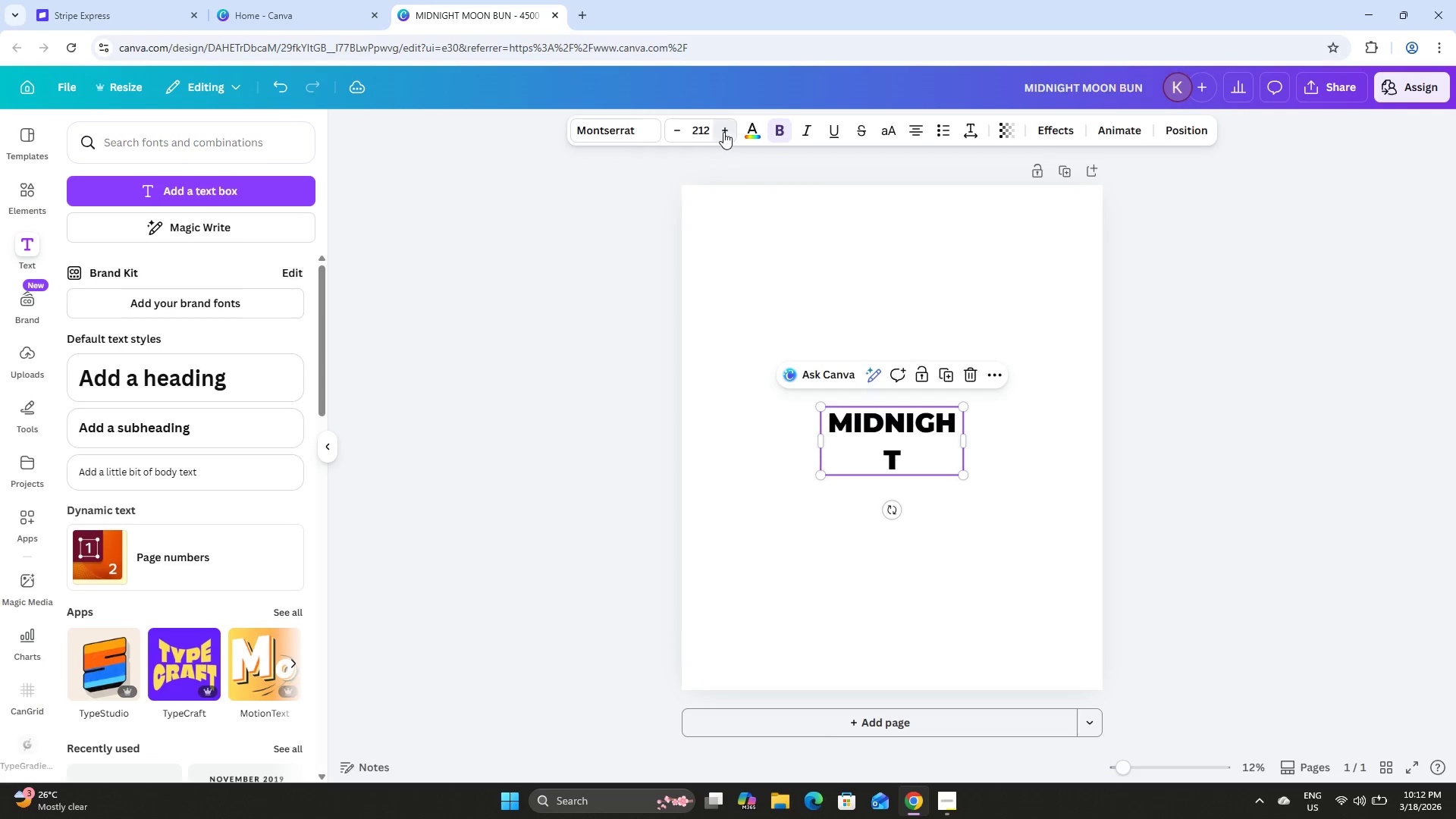 
triple_click([723, 132])
 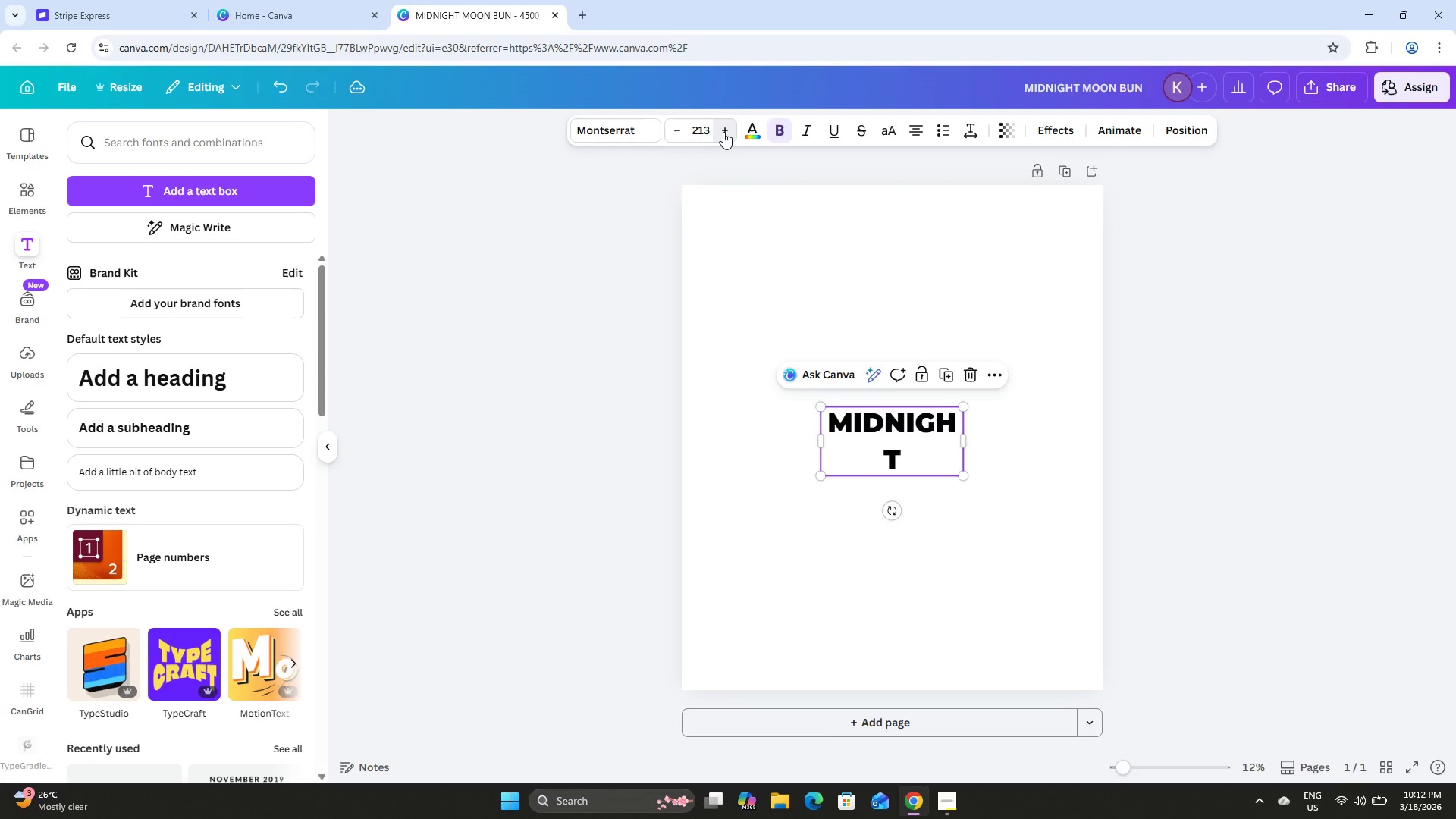 
triple_click([723, 132])
 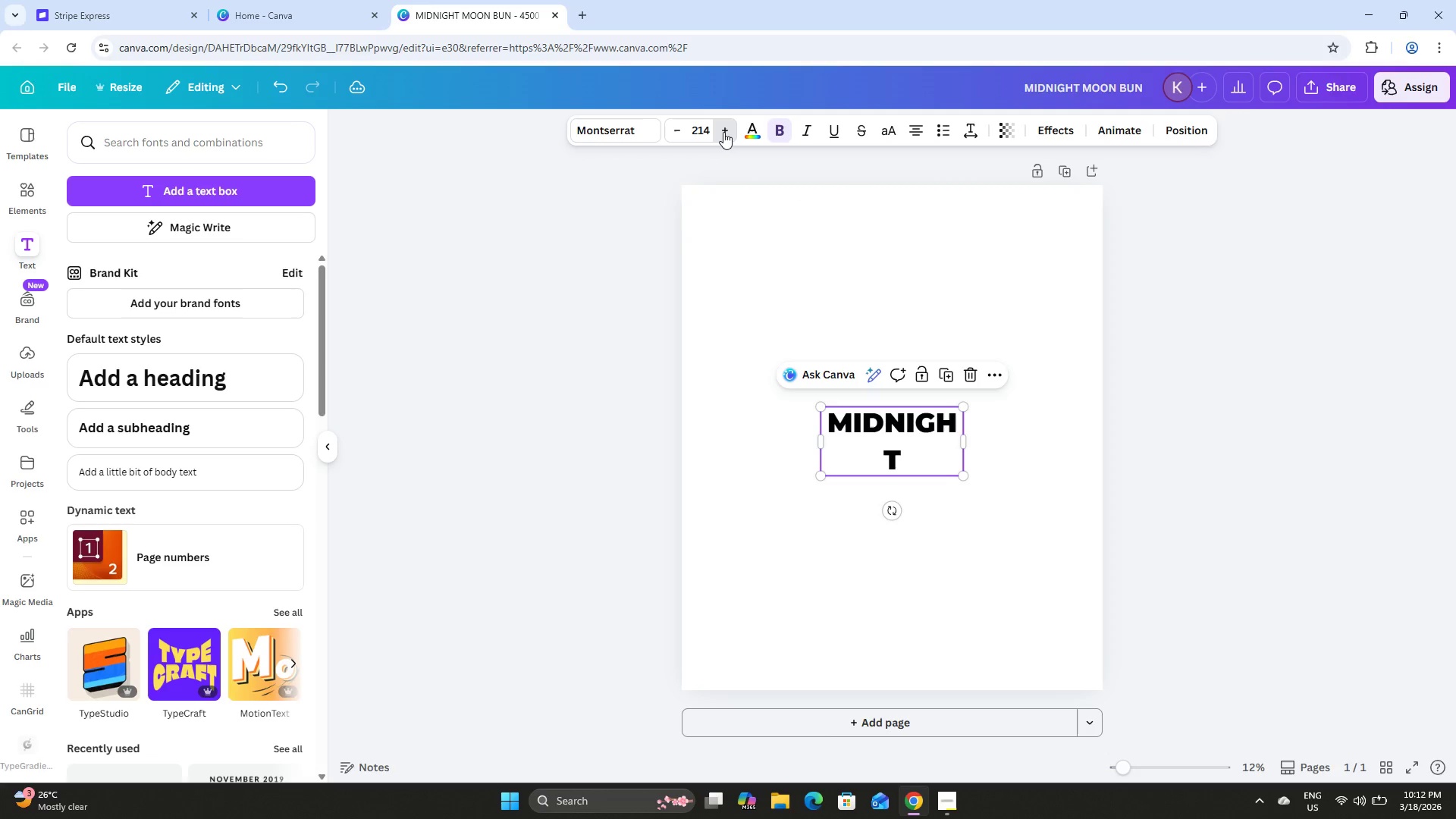 
triple_click([723, 132])
 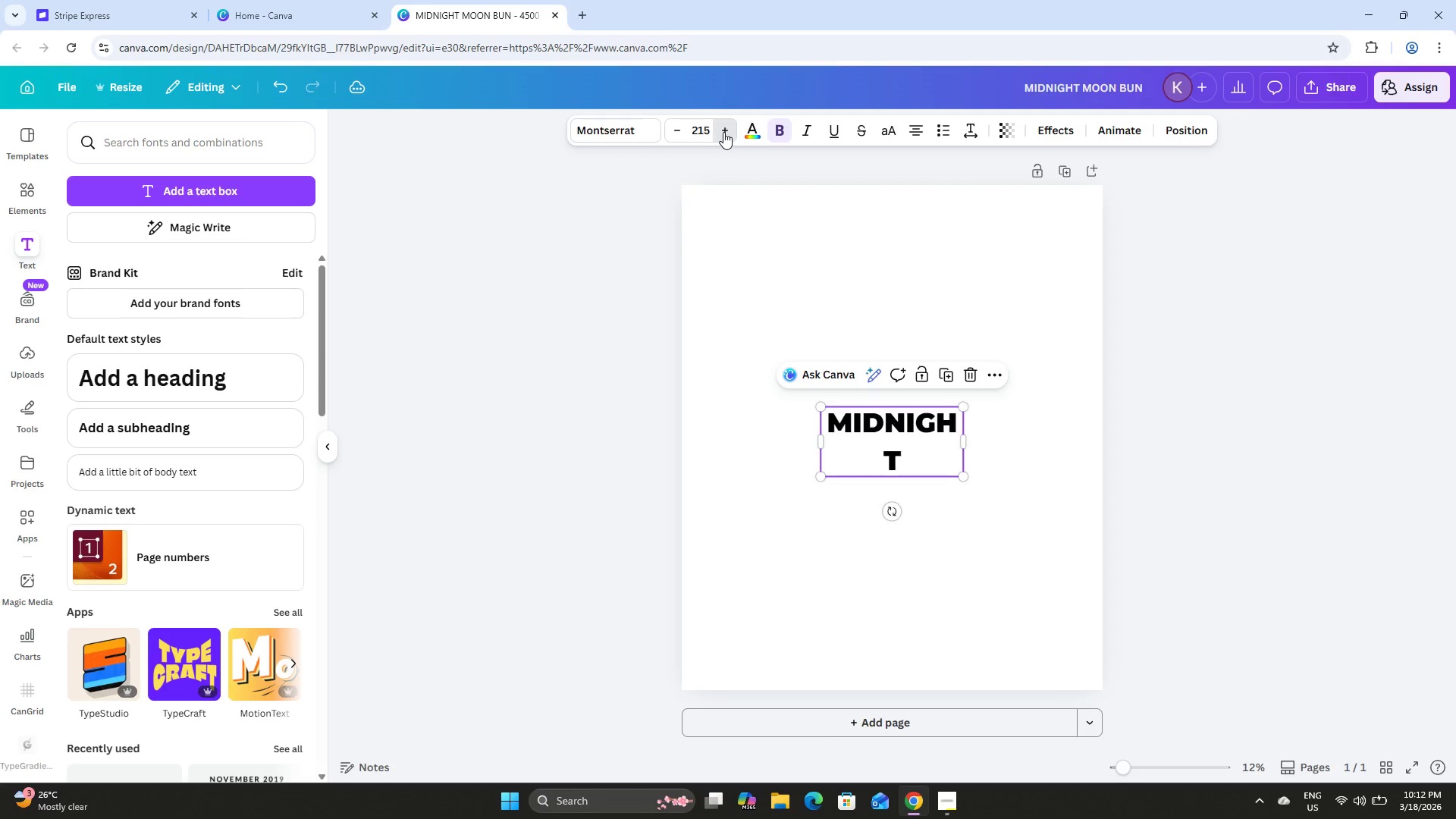 
triple_click([723, 132])
 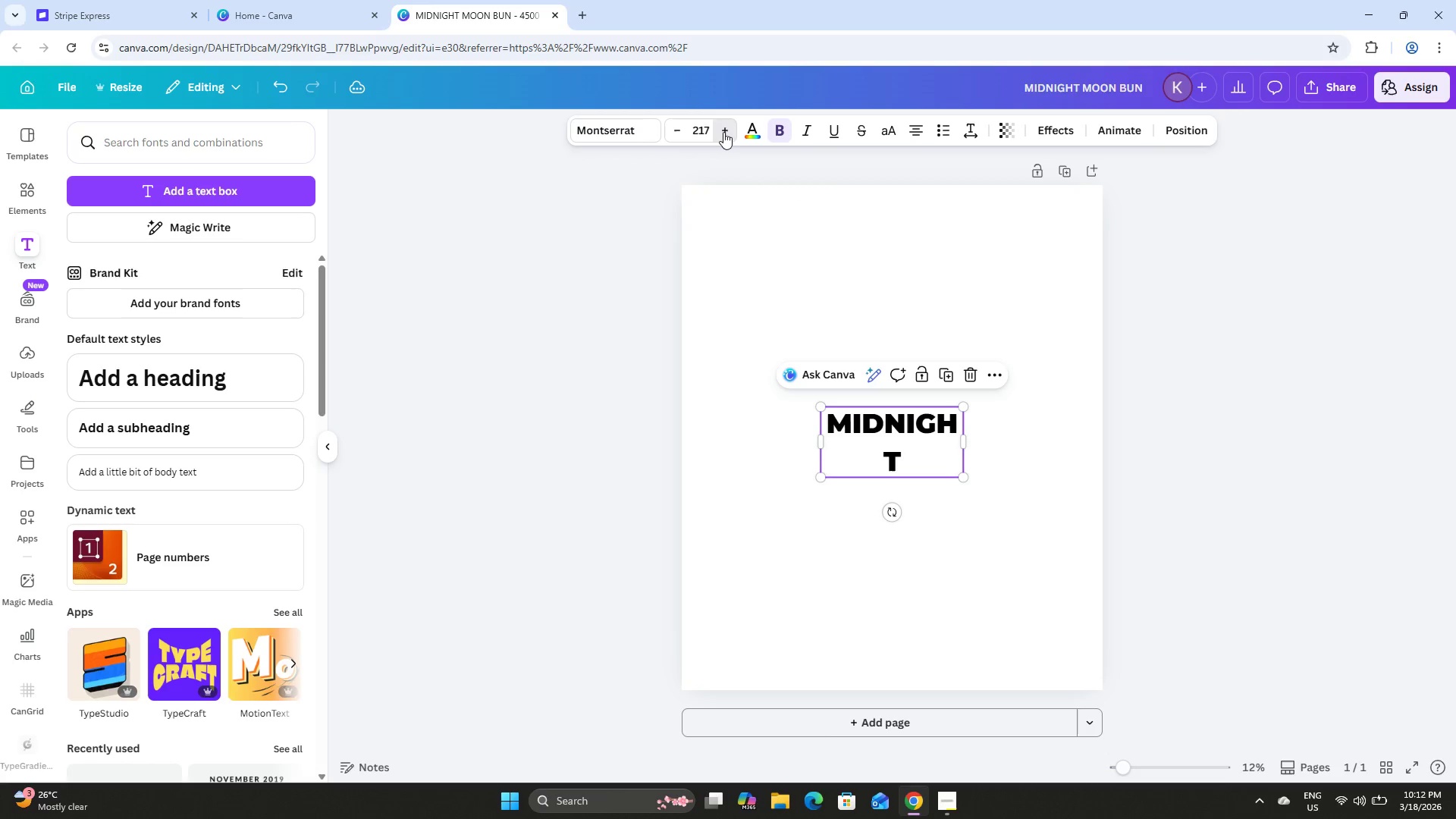 
triple_click([723, 132])
 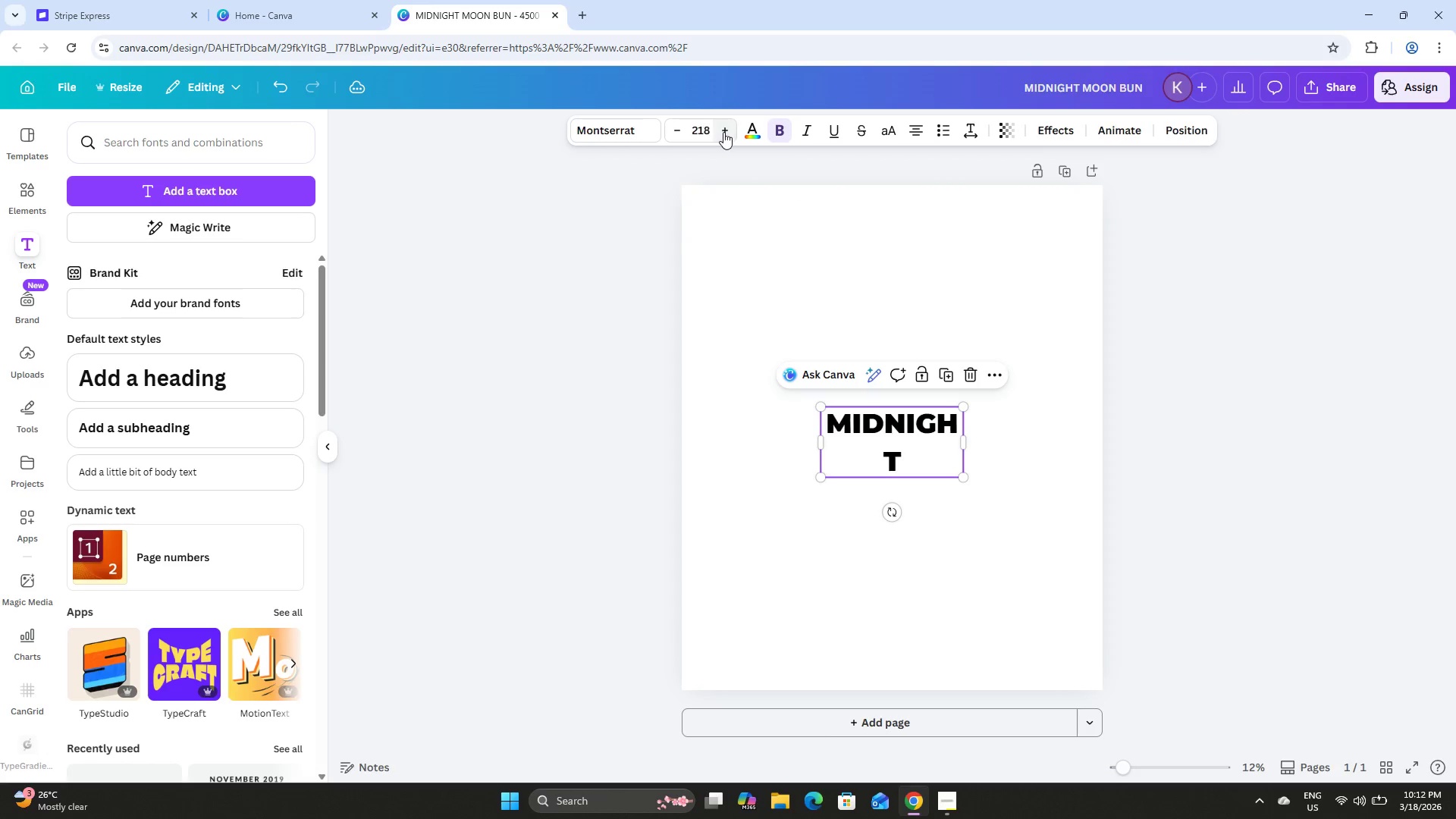 
triple_click([723, 132])
 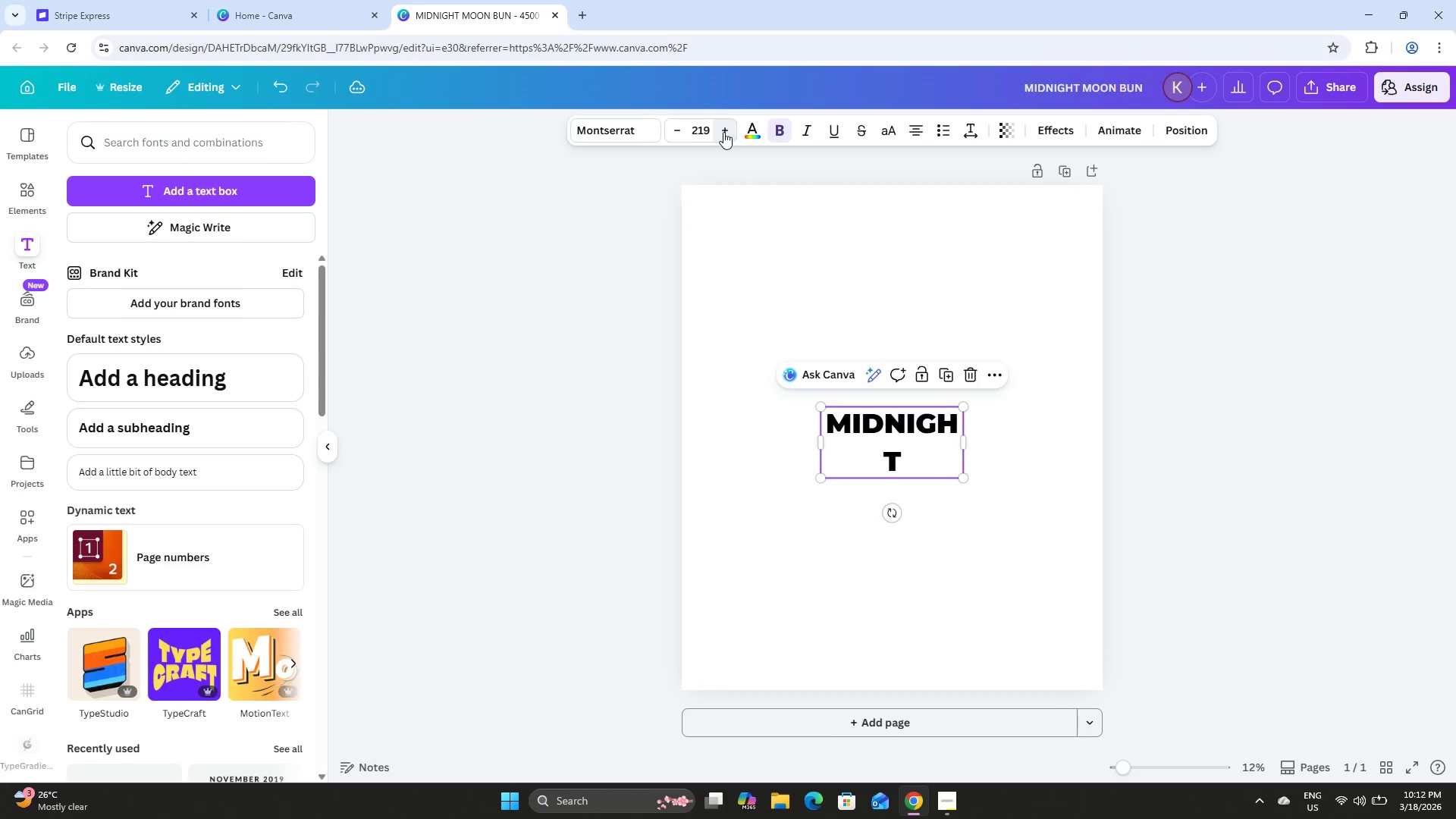 
triple_click([723, 132])
 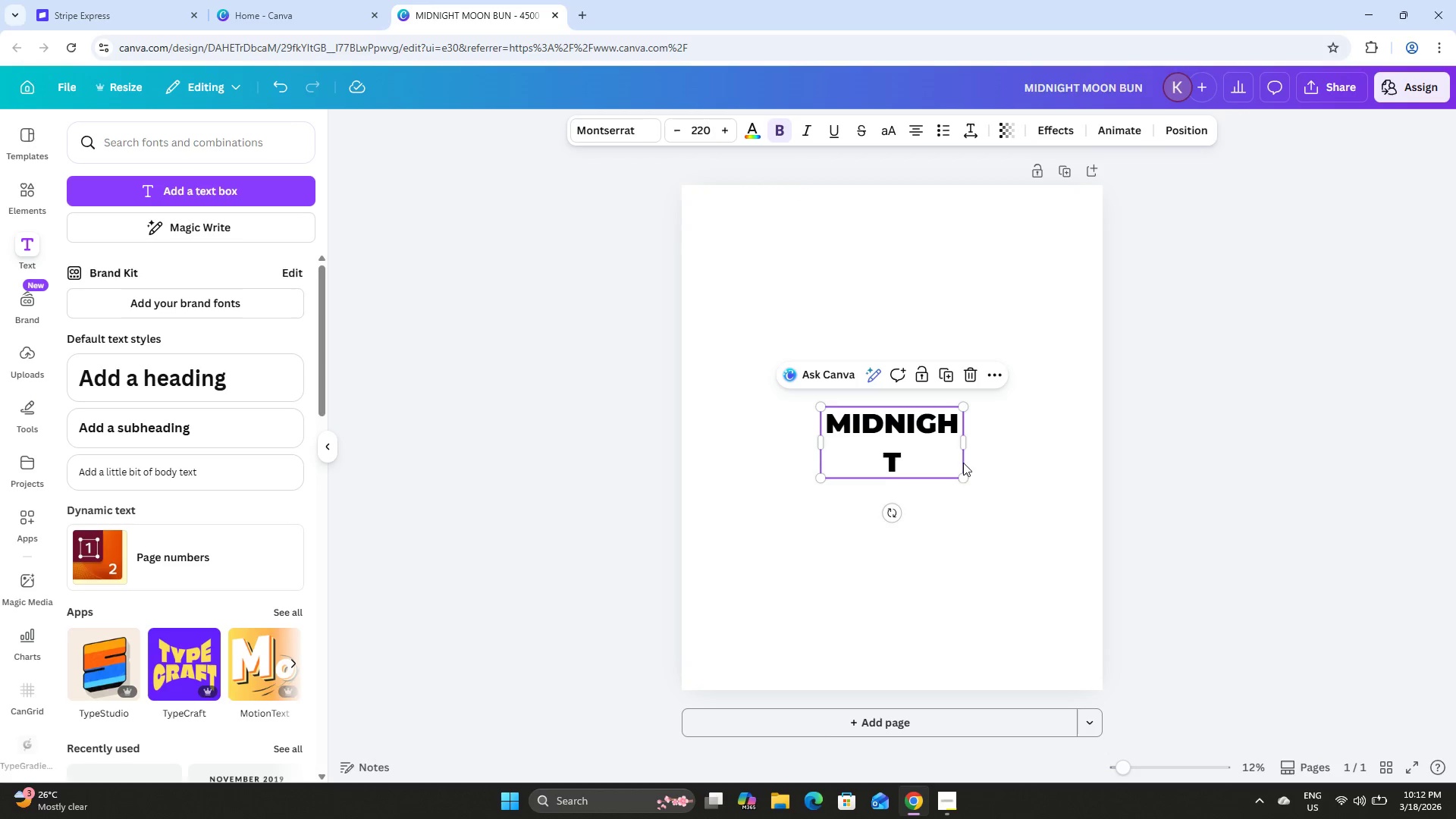 
left_click_drag(start_coordinate=[965, 445], to_coordinate=[977, 438])
 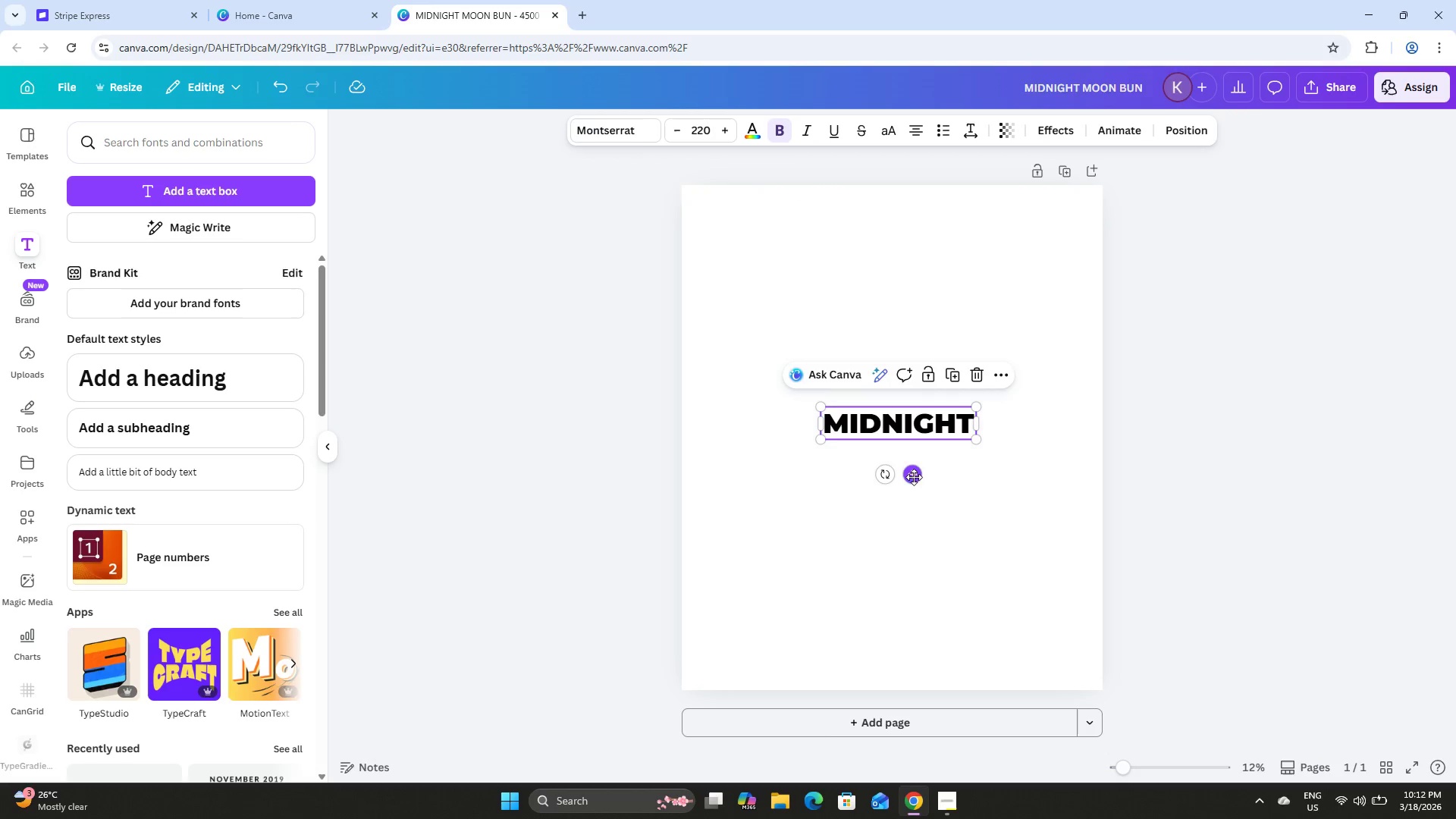 
left_click_drag(start_coordinate=[914, 477], to_coordinate=[903, 479])
 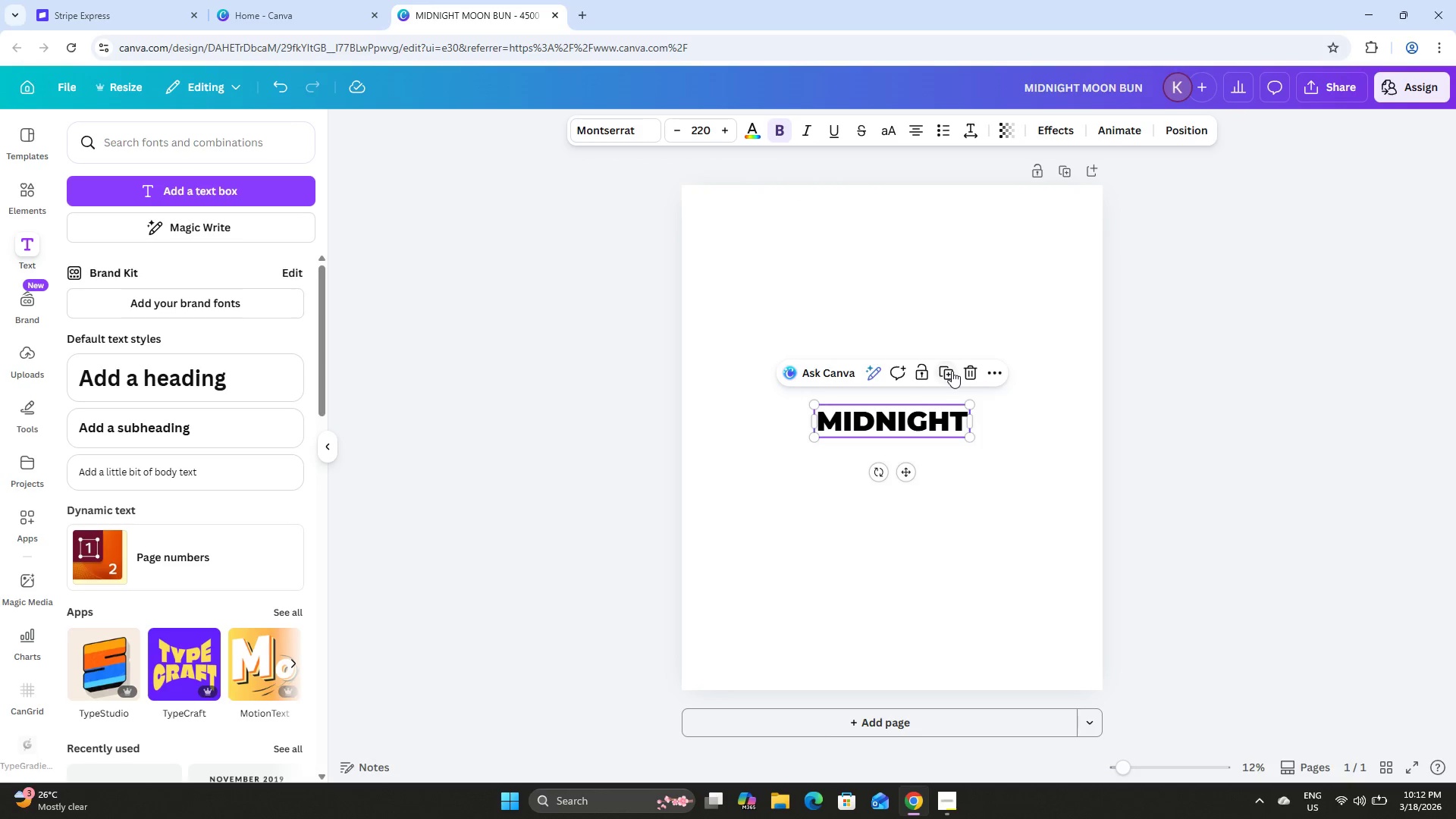 
left_click([943, 371])
 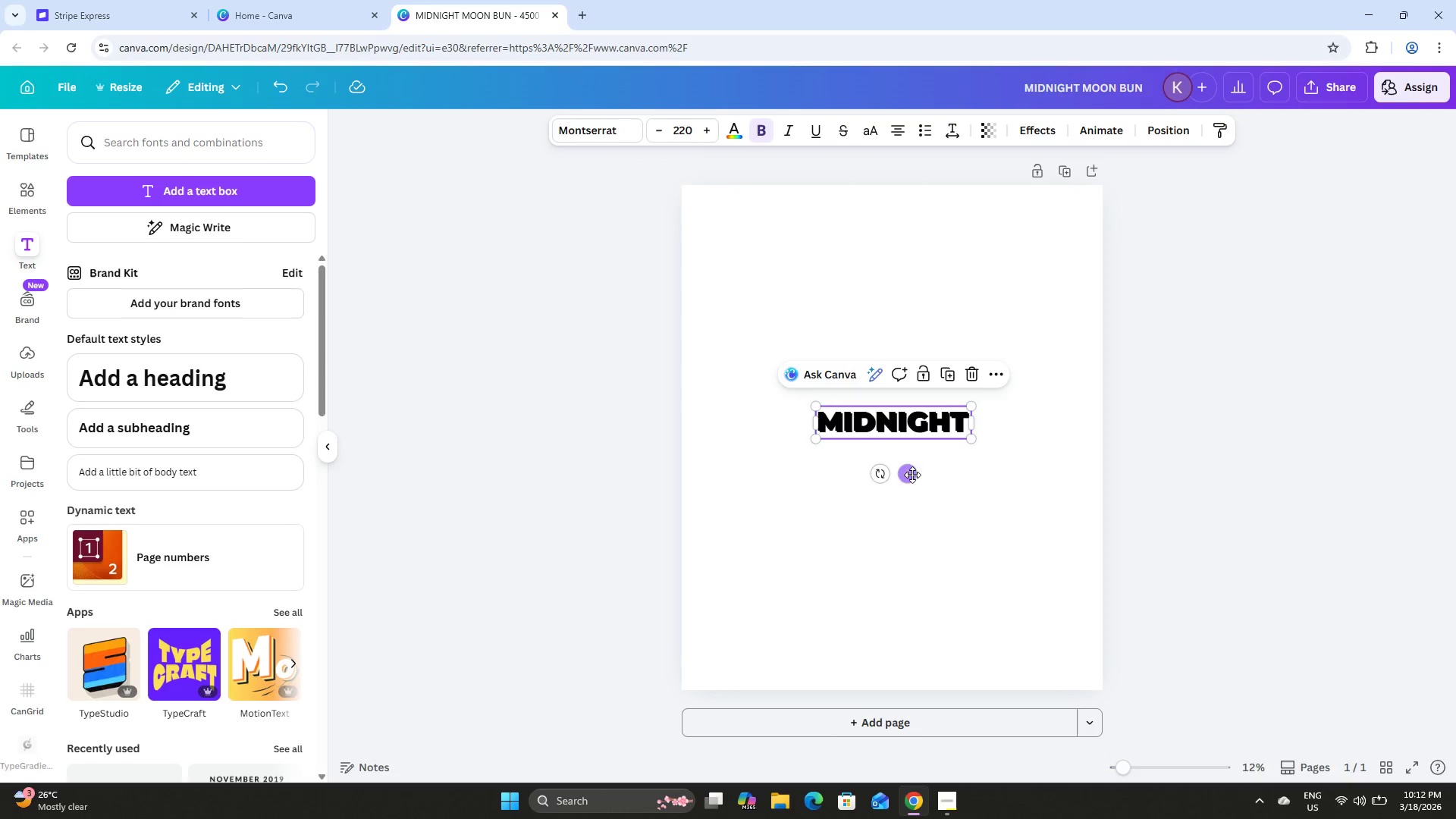 
left_click_drag(start_coordinate=[905, 477], to_coordinate=[902, 510])
 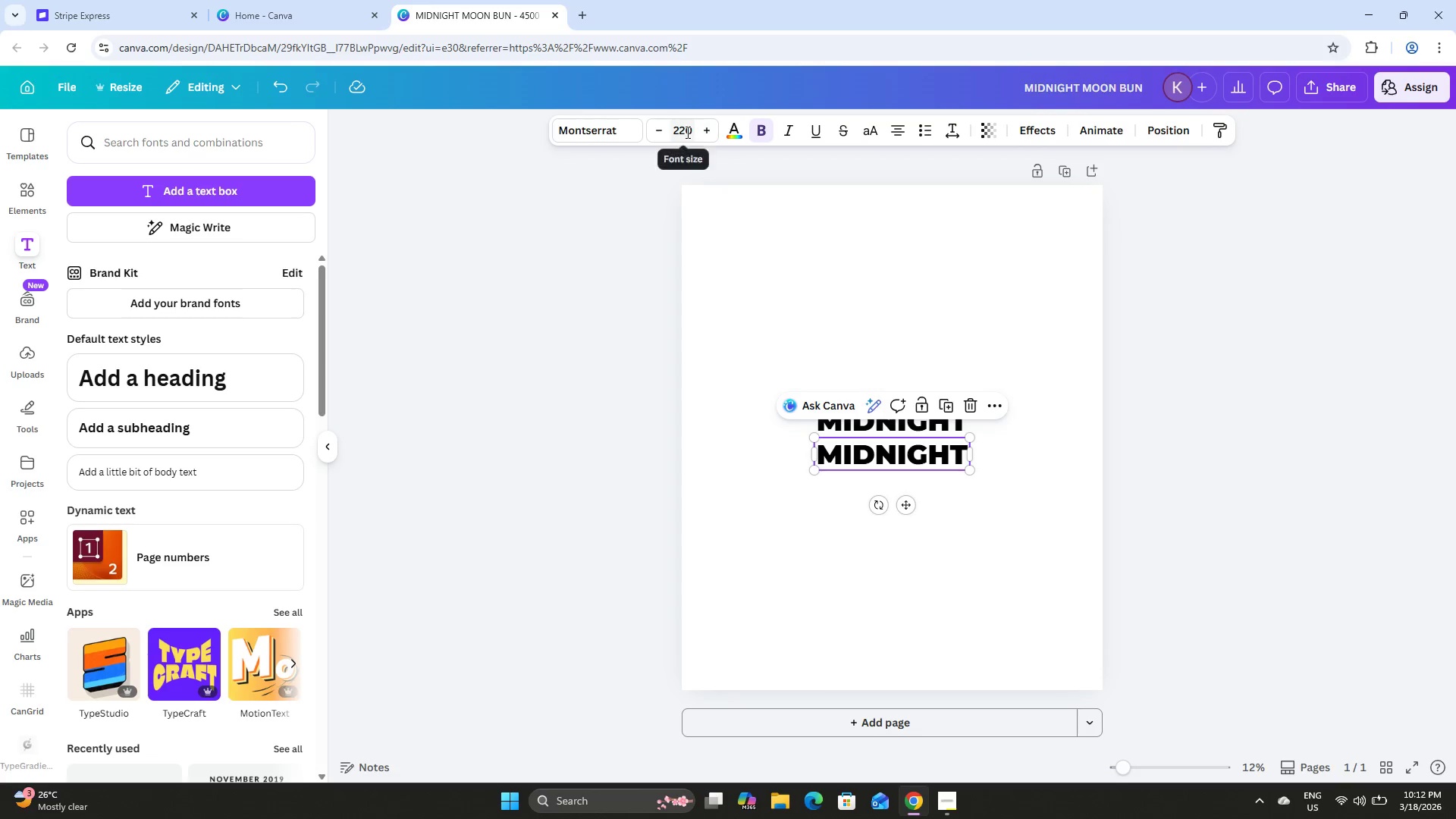 
left_click([686, 132])
 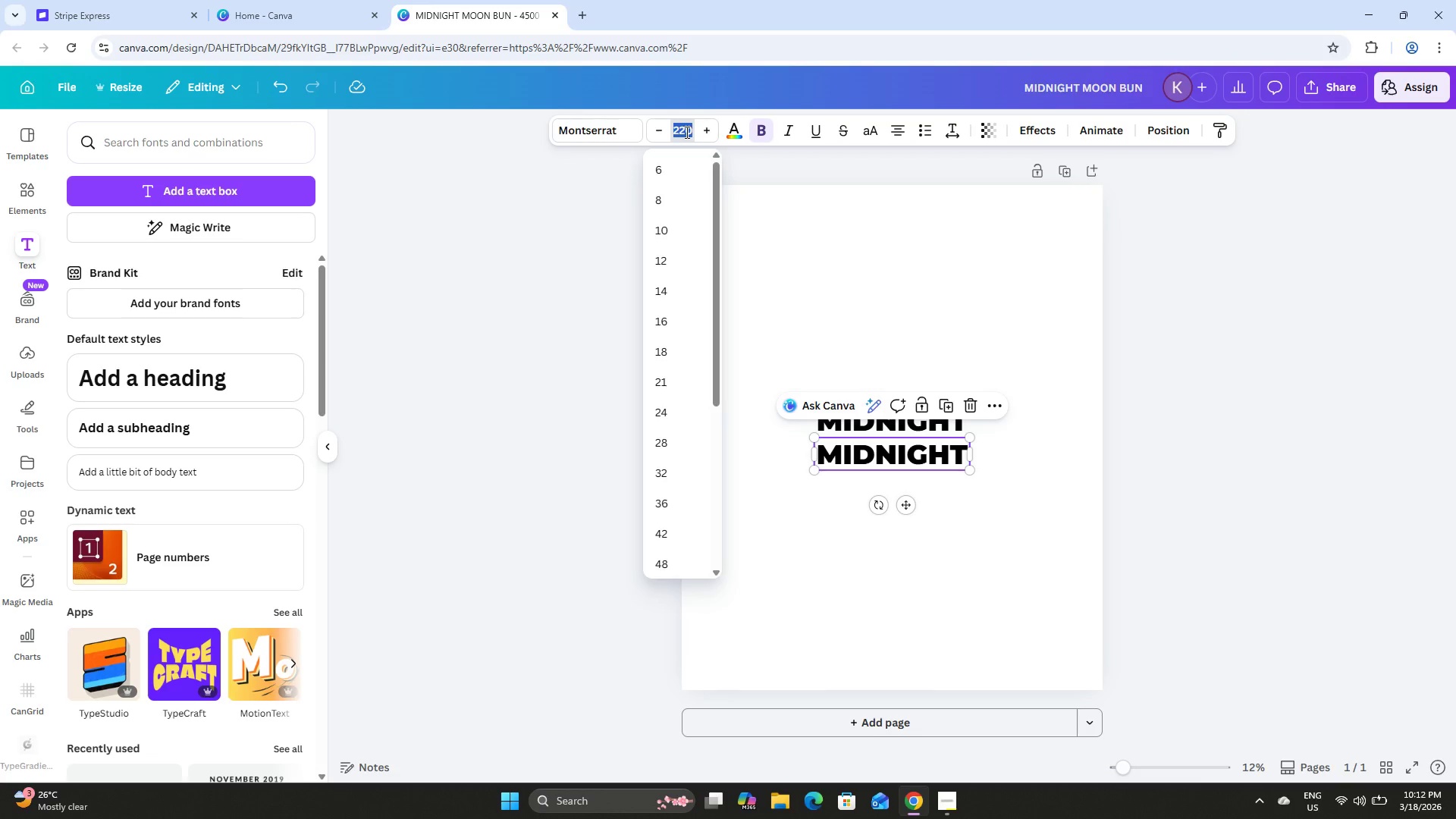 
key(Numpad1)
 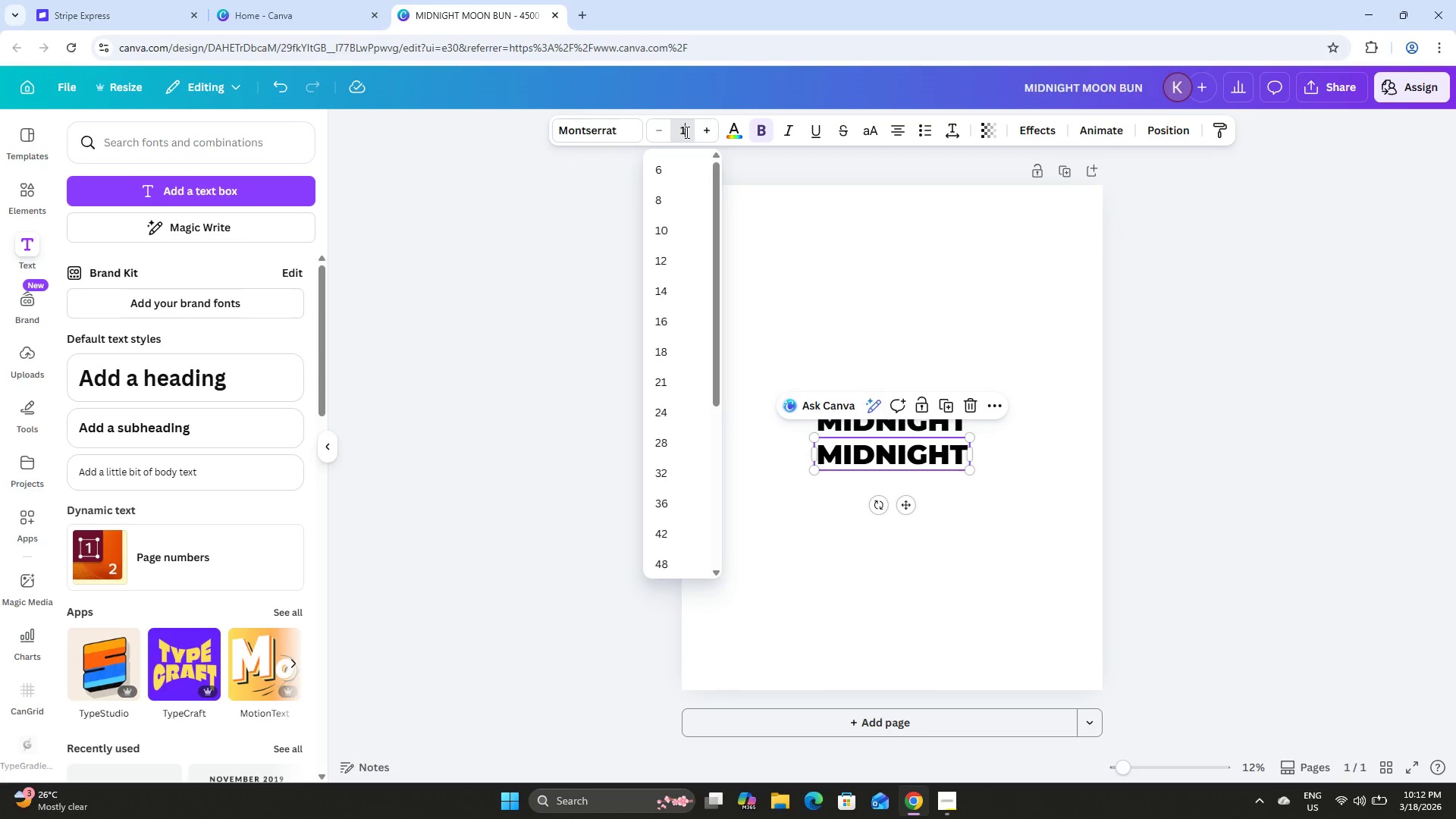 
key(Numpad0)
 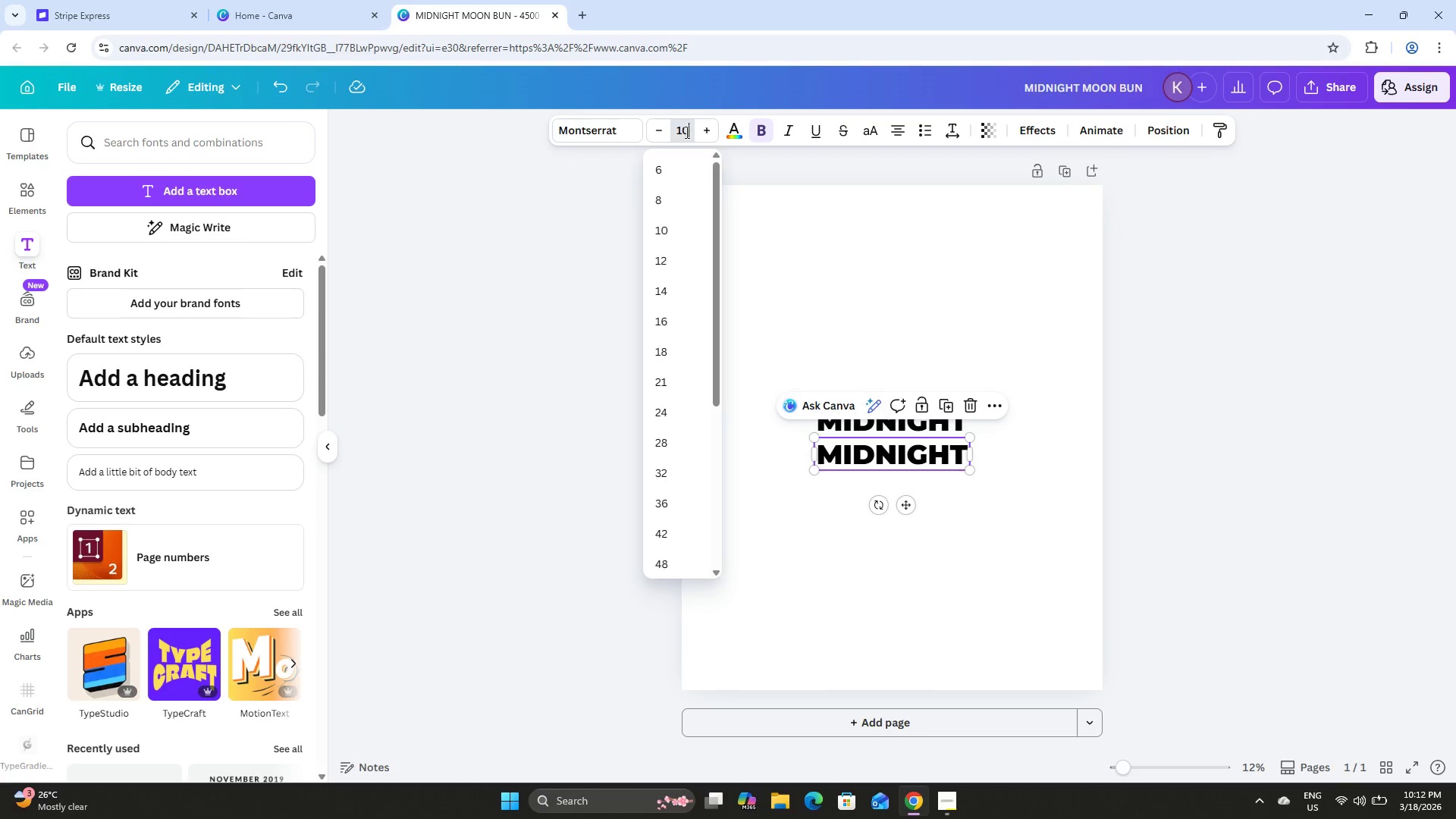 
key(Numpad0)
 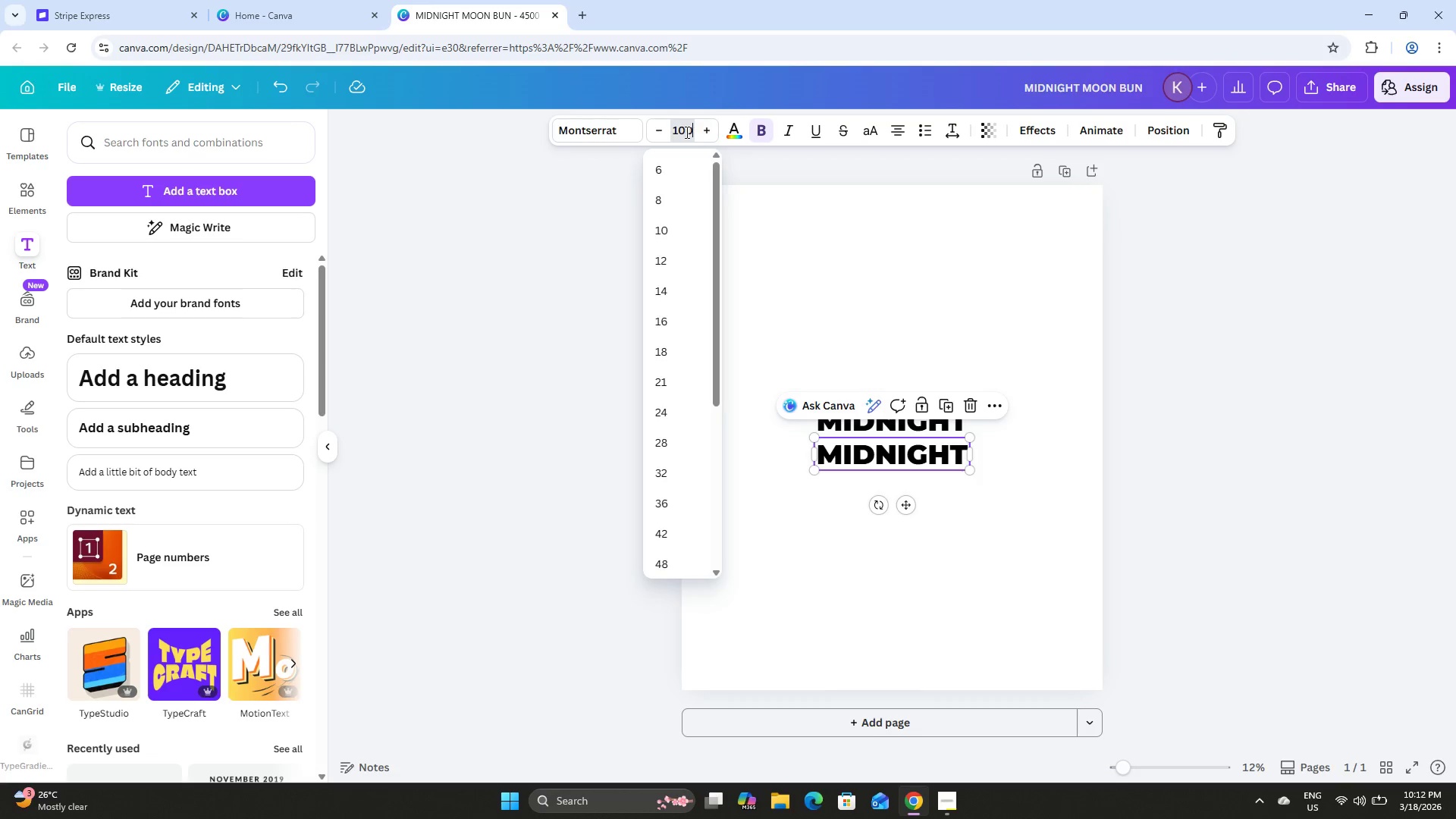 
key(NumpadEnter)
 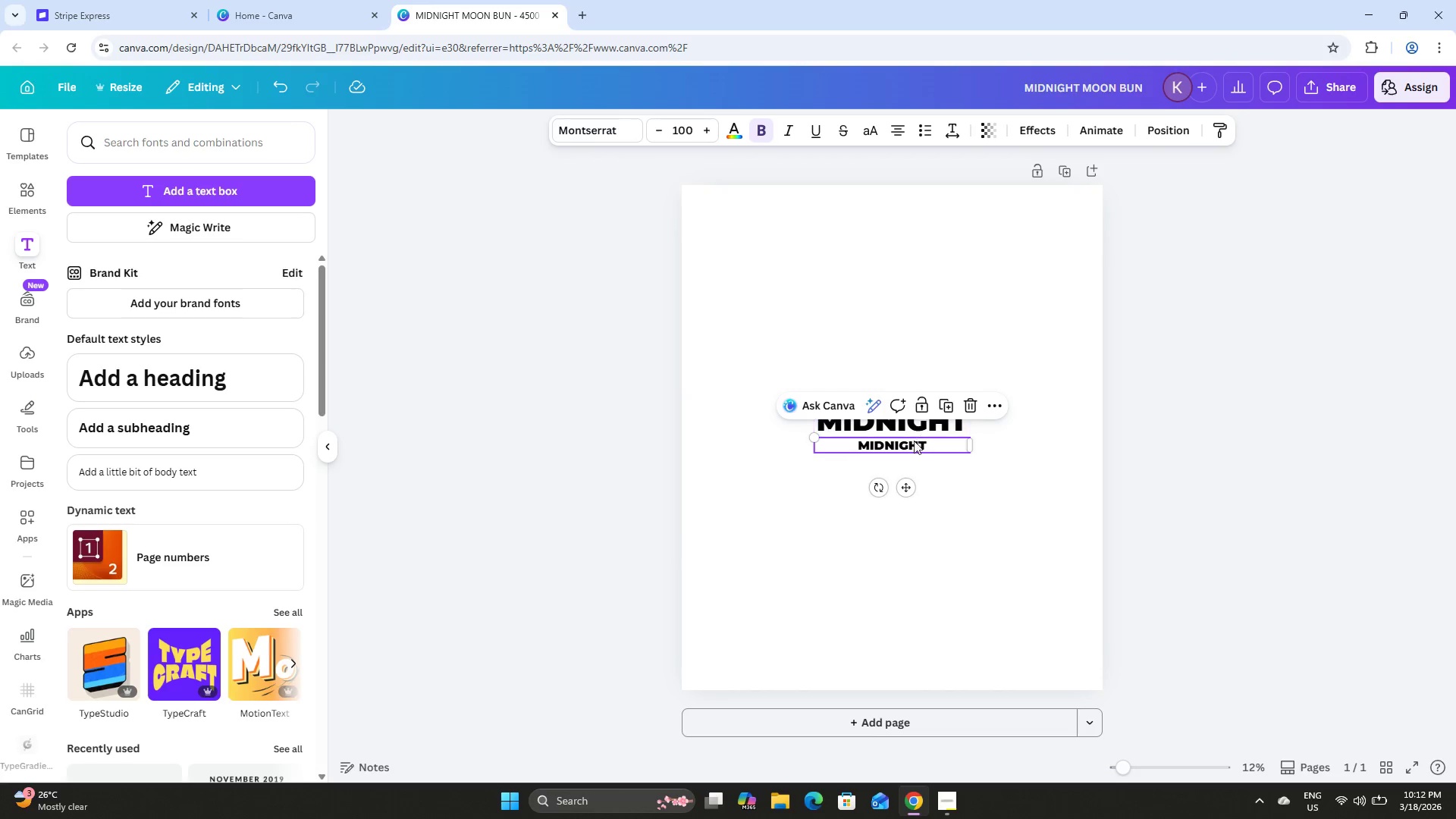 
left_click([913, 446])
 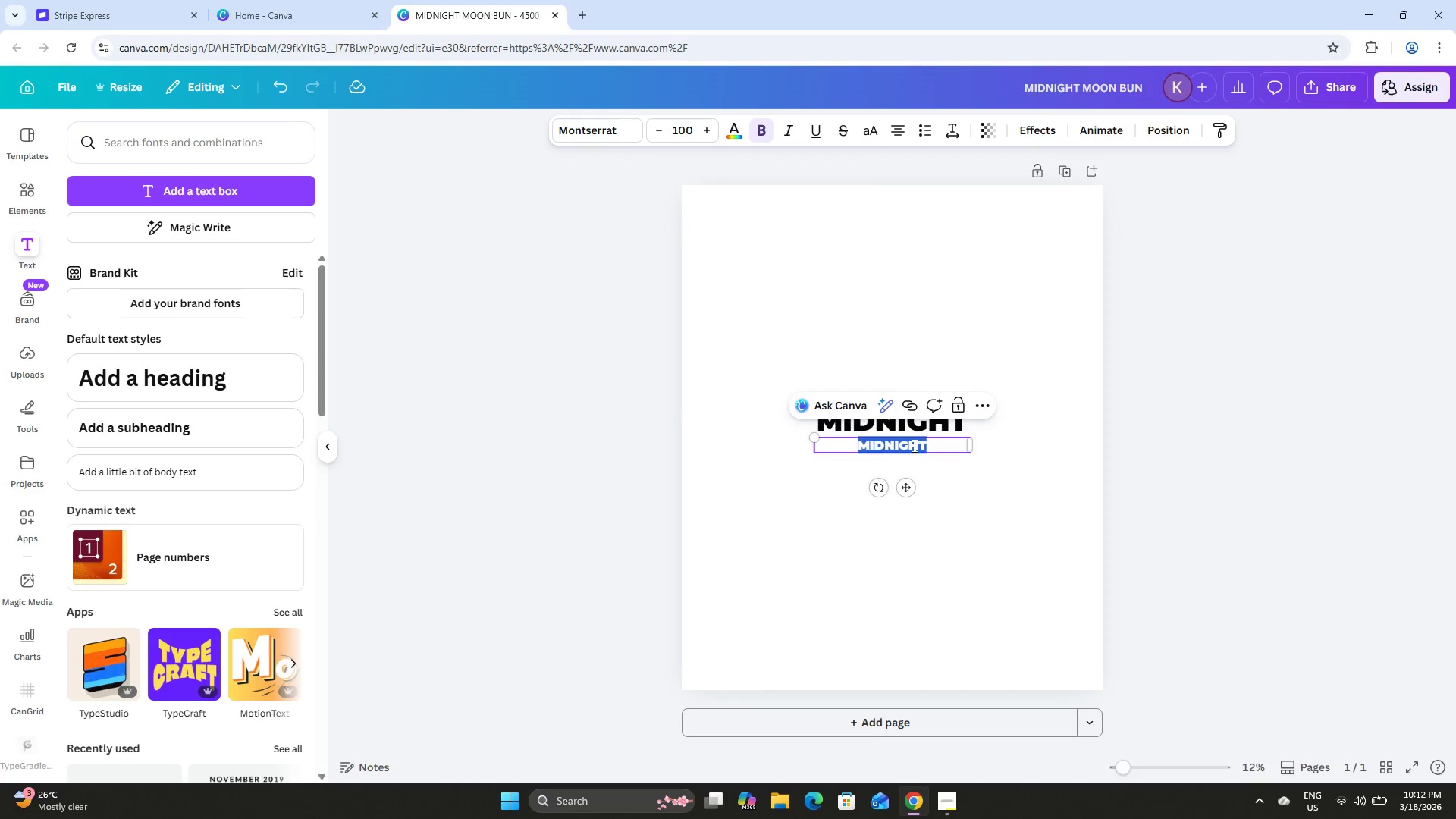 
type(MOON NBU)
key(Backspace)
key(Backspace)
key(Backspace)
type(BUN)
 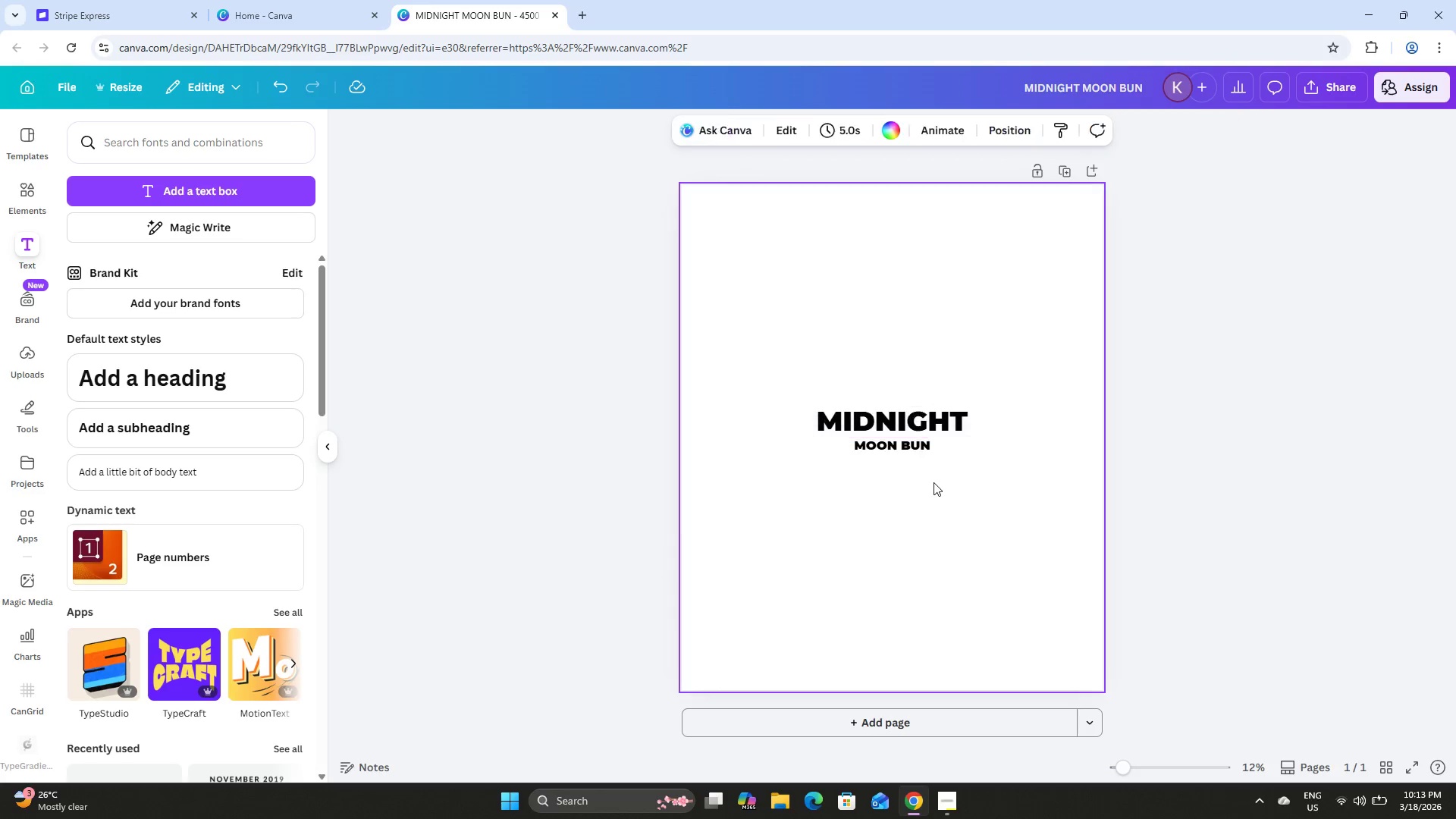 
double_click([912, 441])
 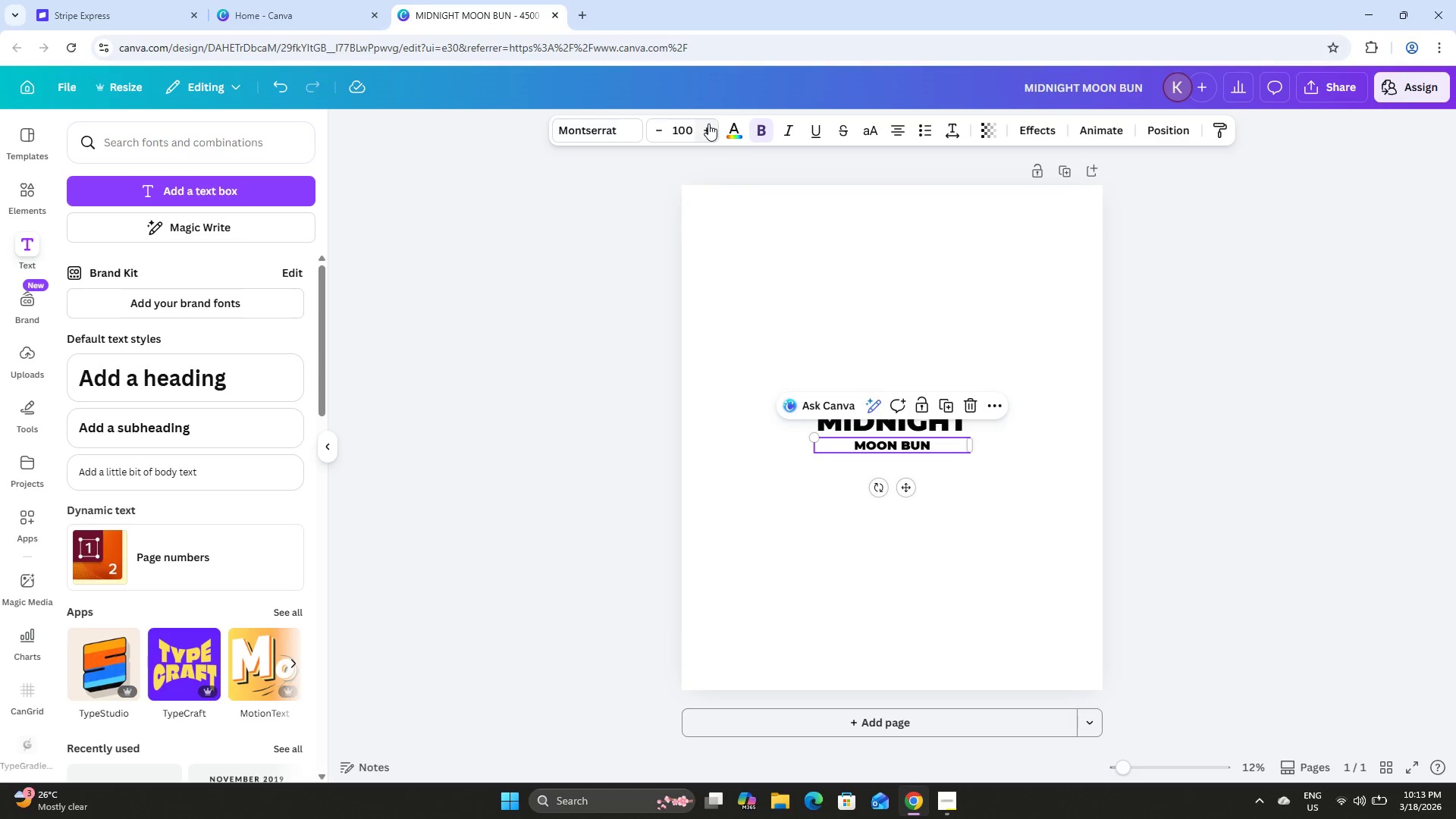 
double_click([708, 124])
 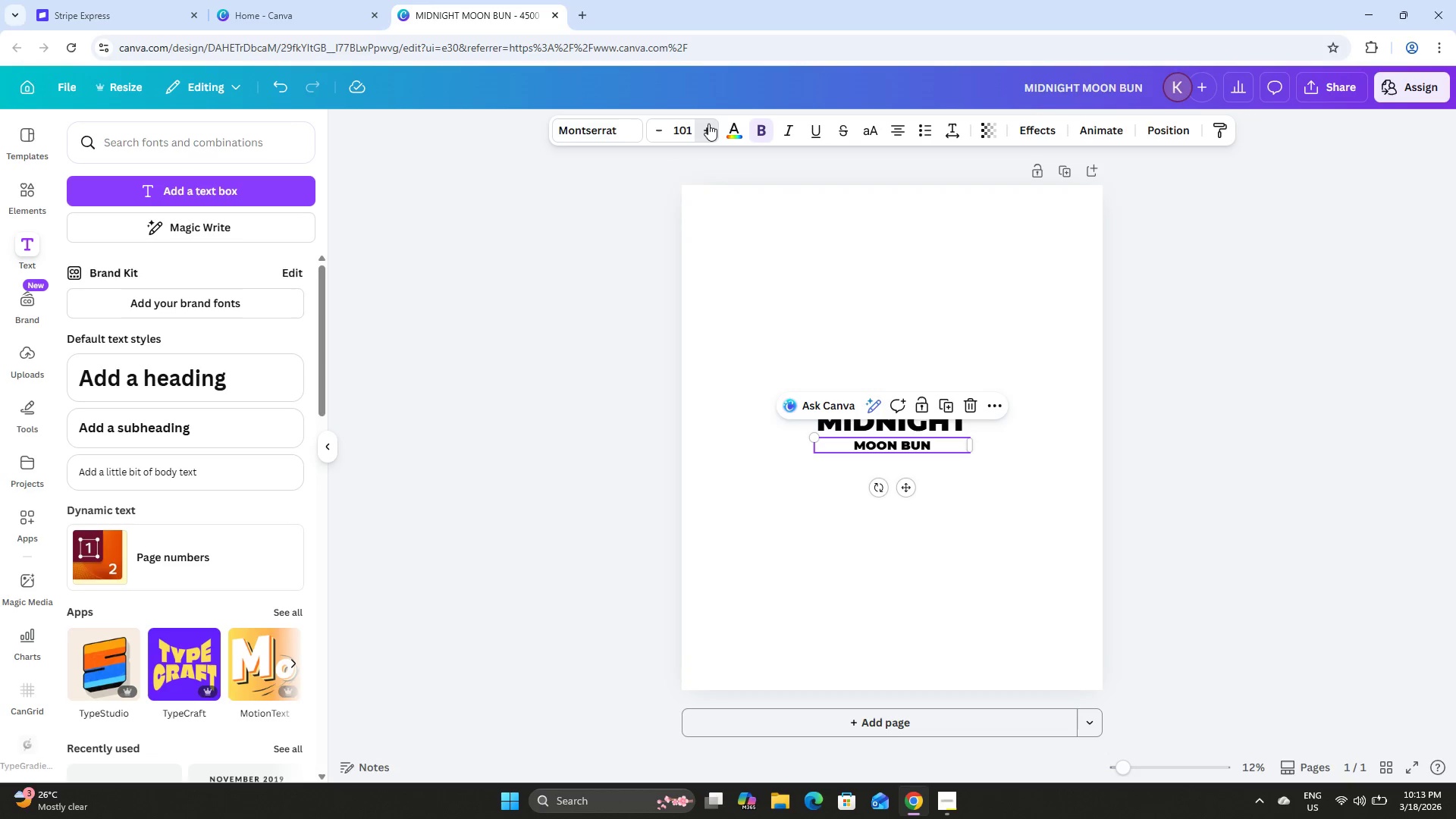 
triple_click([708, 124])
 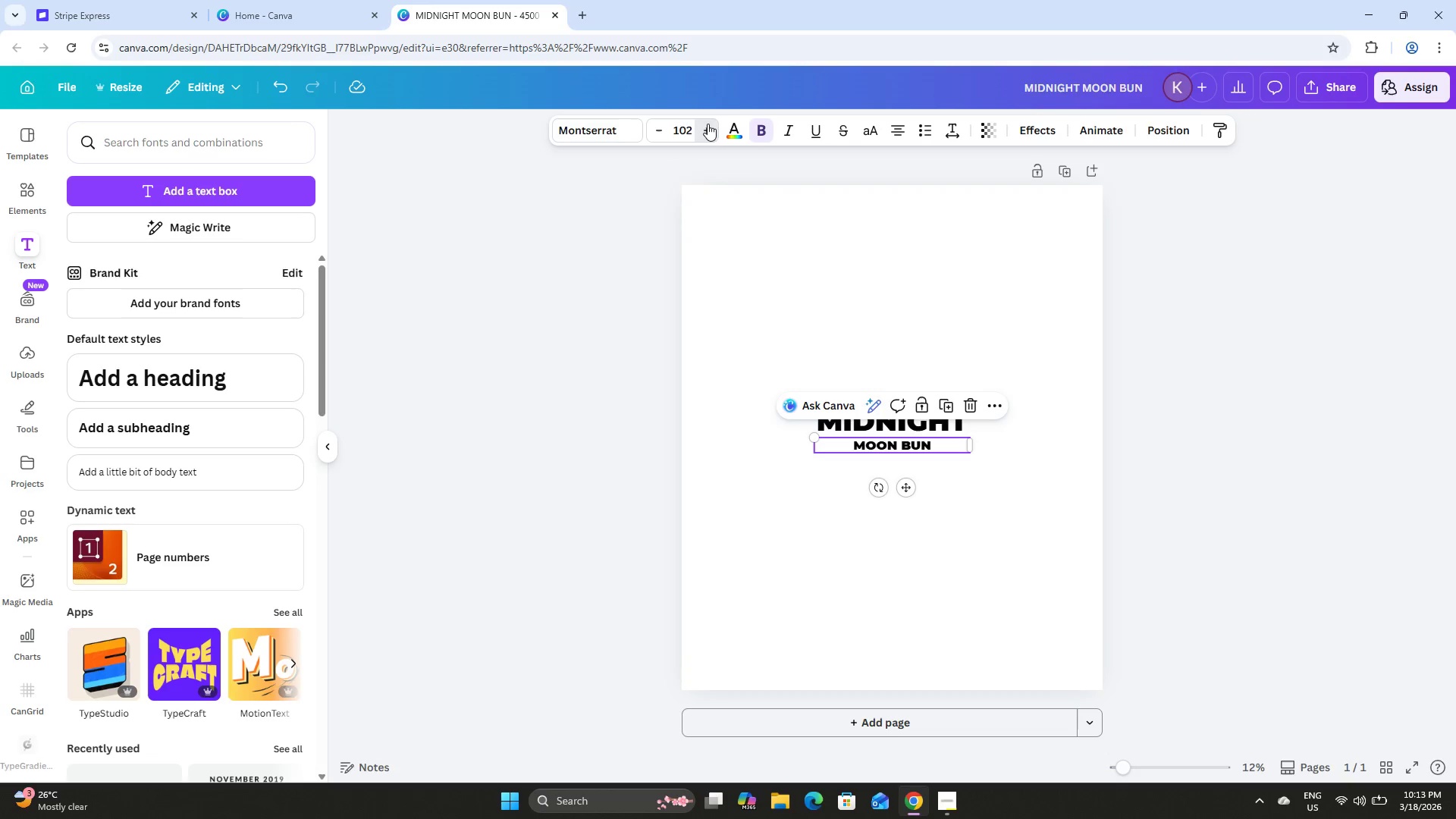 
triple_click([708, 124])
 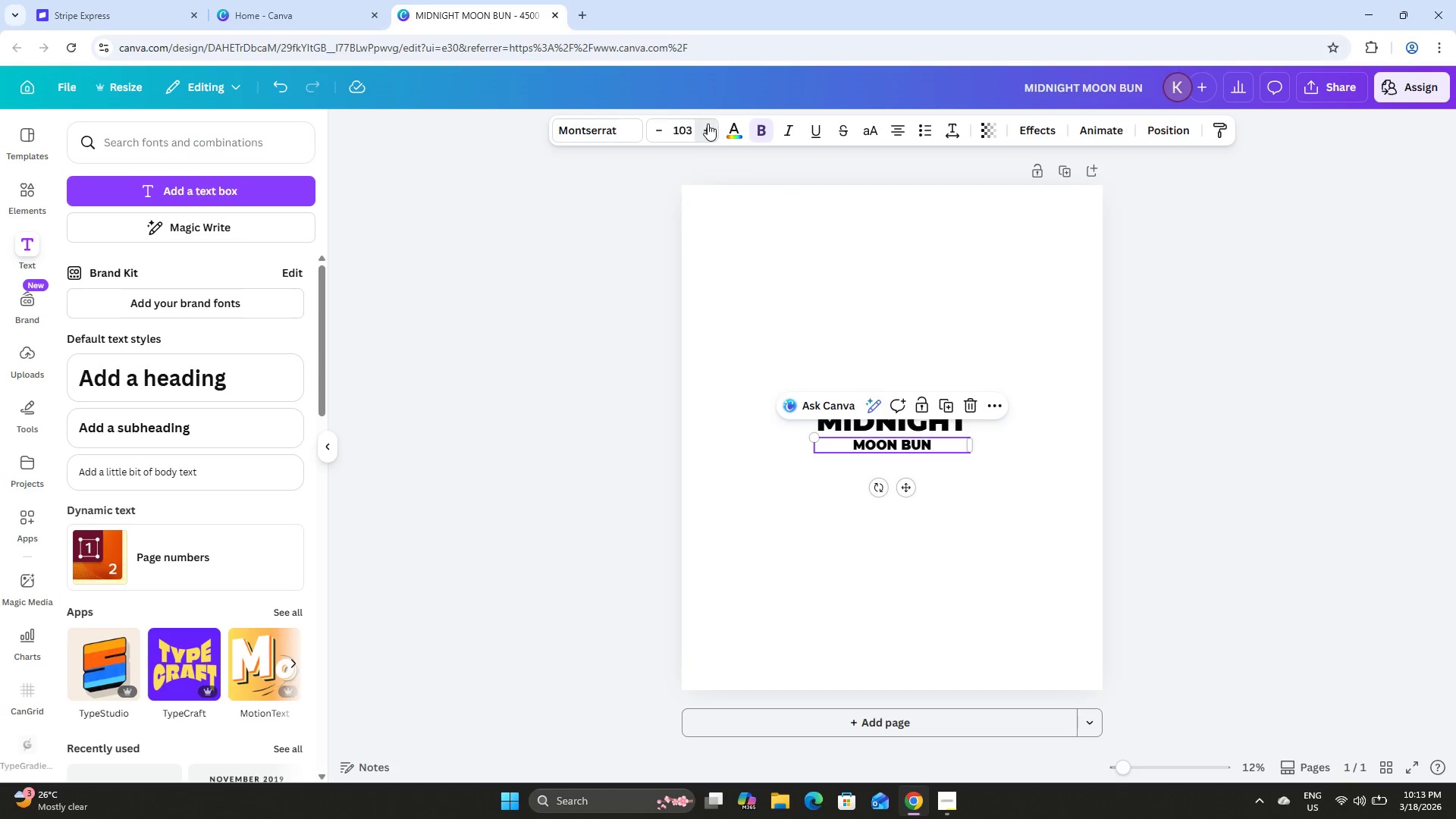 
triple_click([707, 124])
 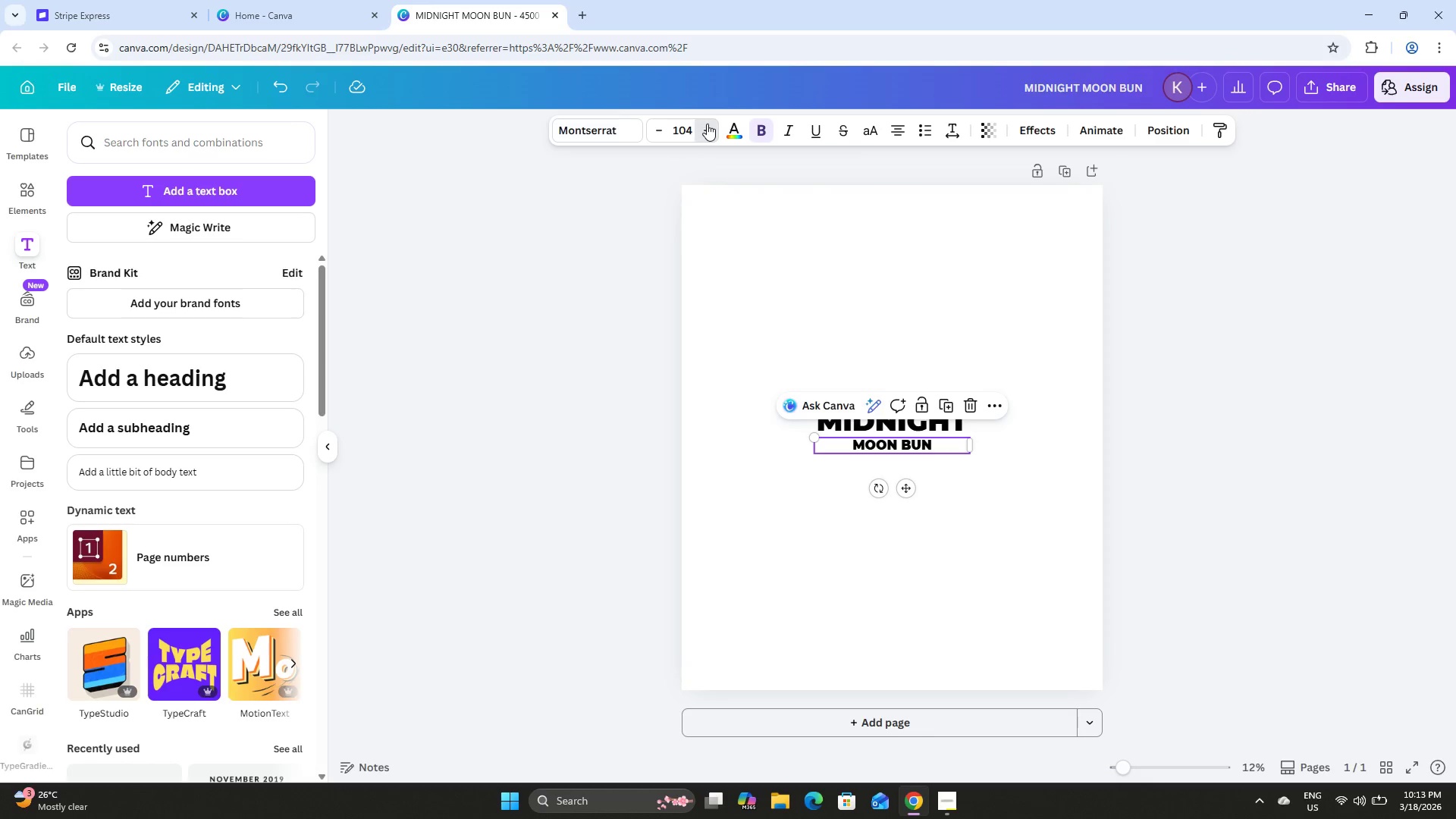 
triple_click([707, 124])
 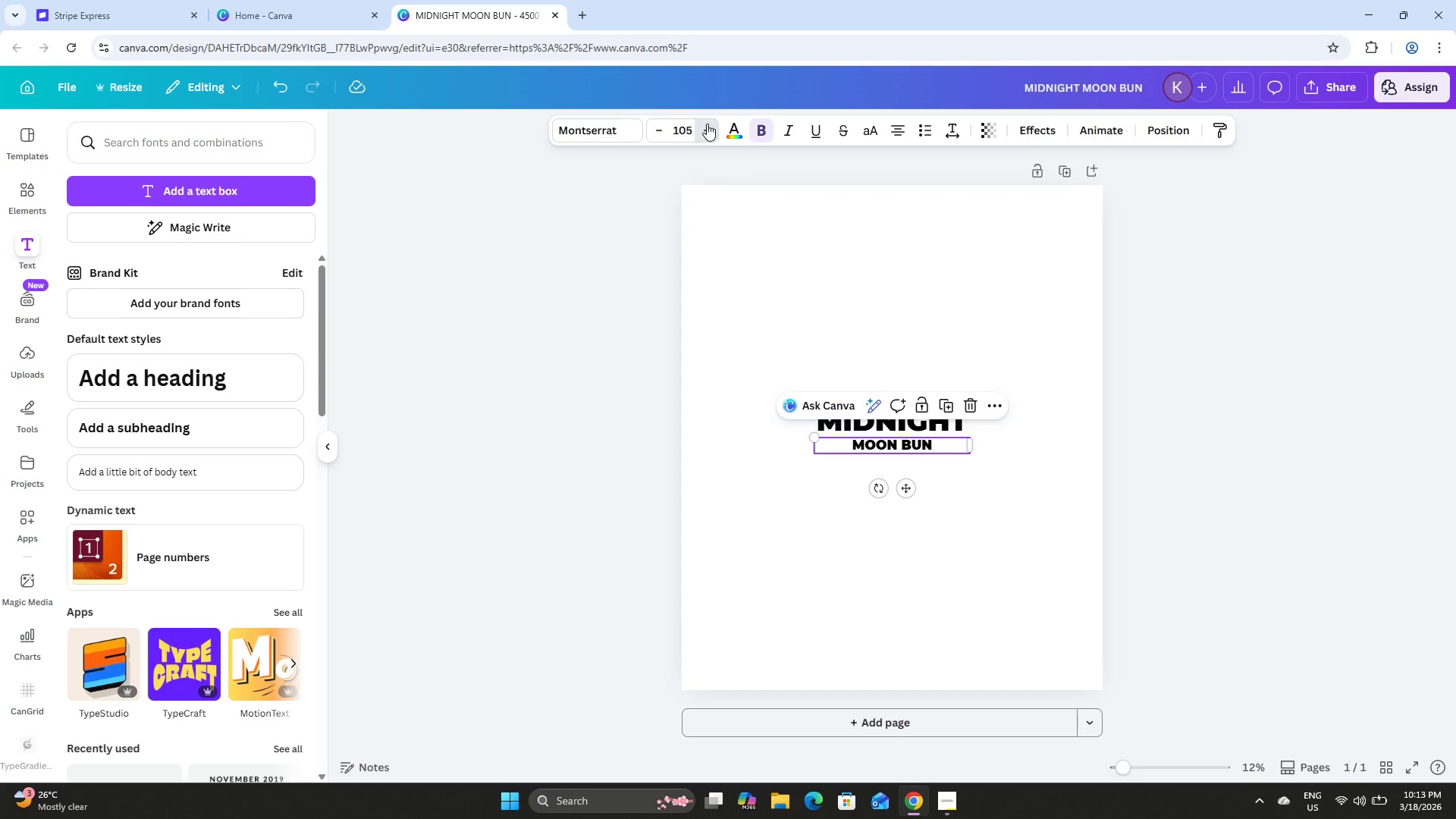 
triple_click([707, 124])
 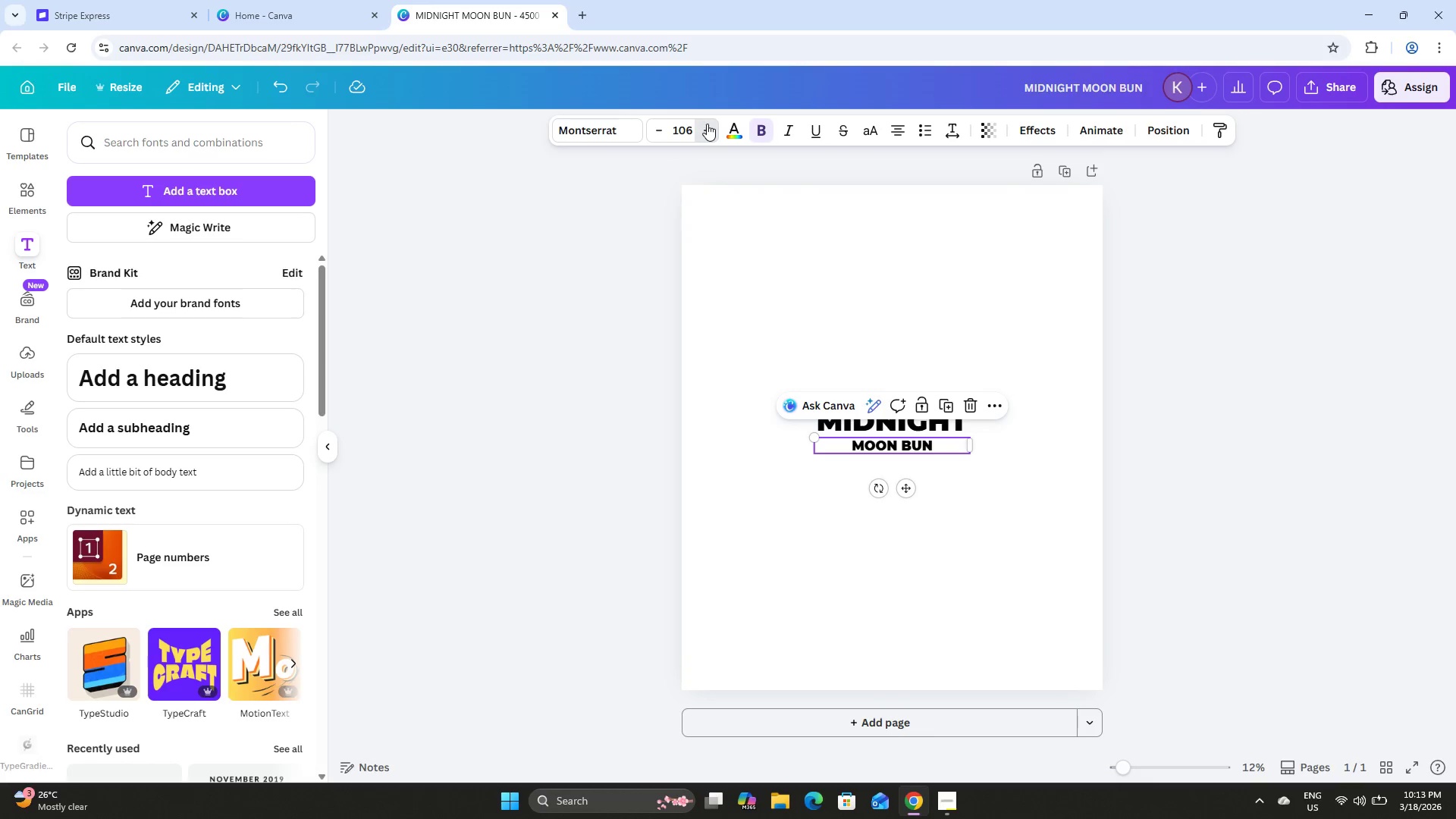 
triple_click([707, 124])
 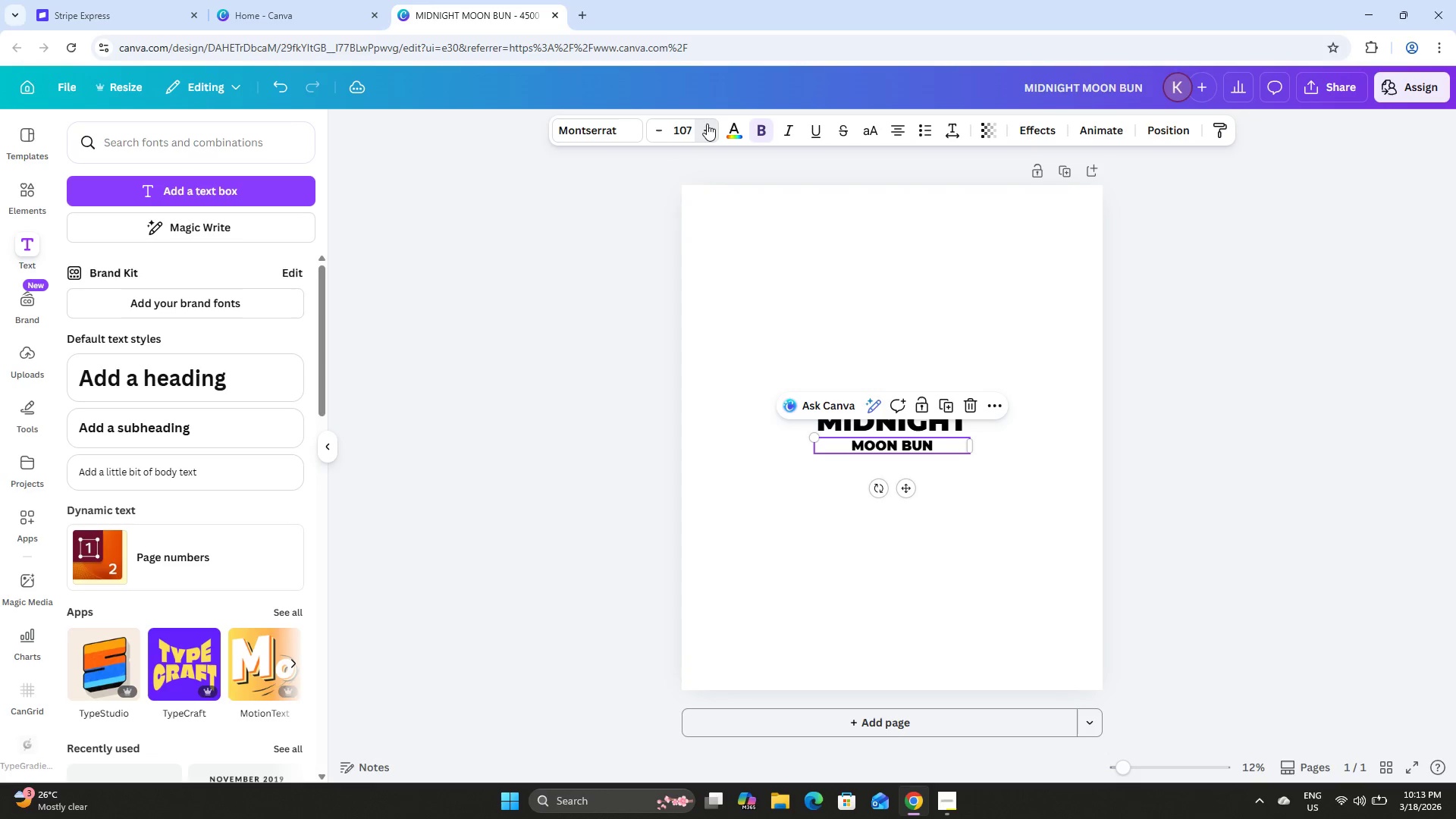 
triple_click([706, 124])
 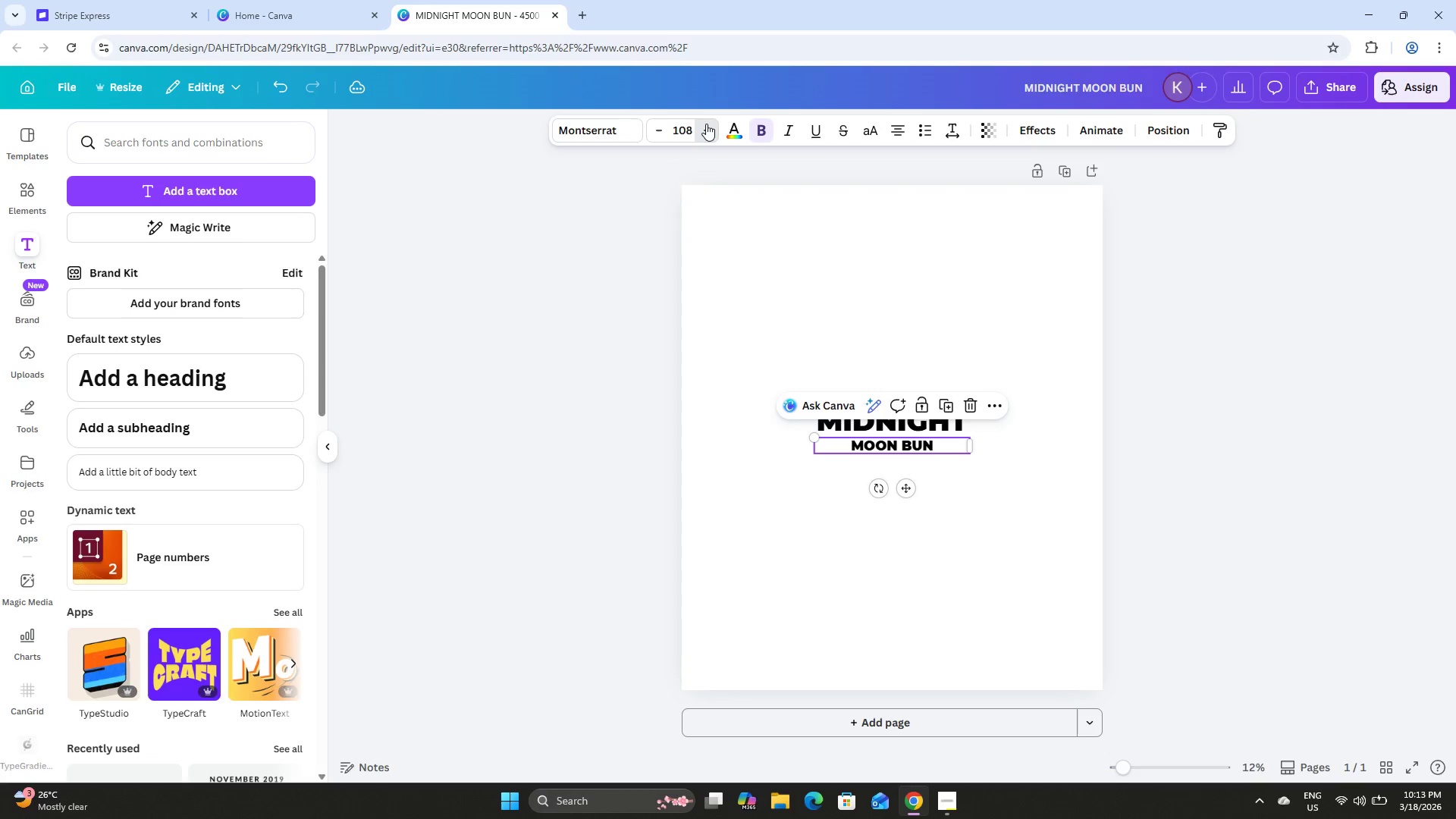 
triple_click([706, 124])
 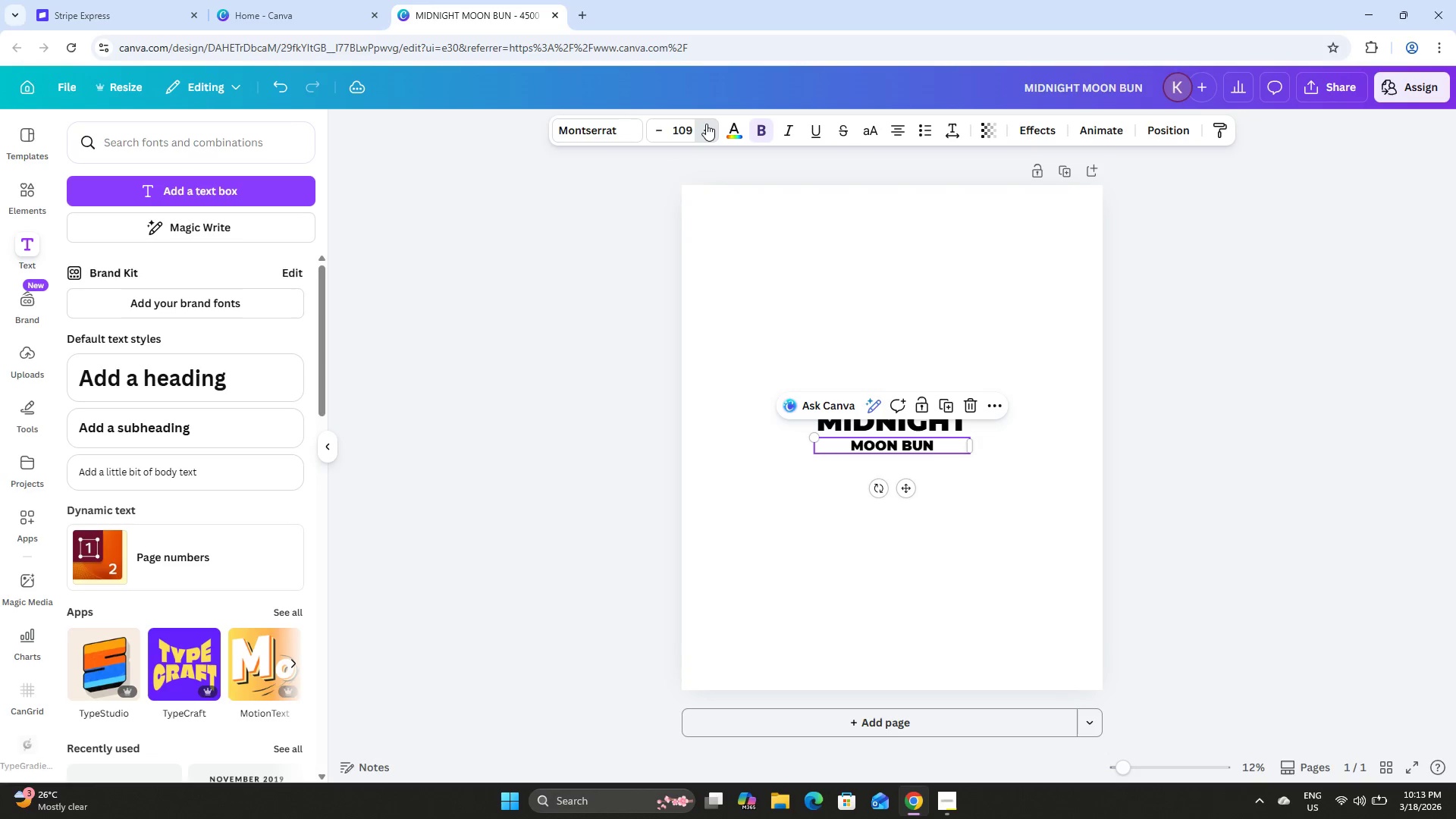 
triple_click([706, 124])
 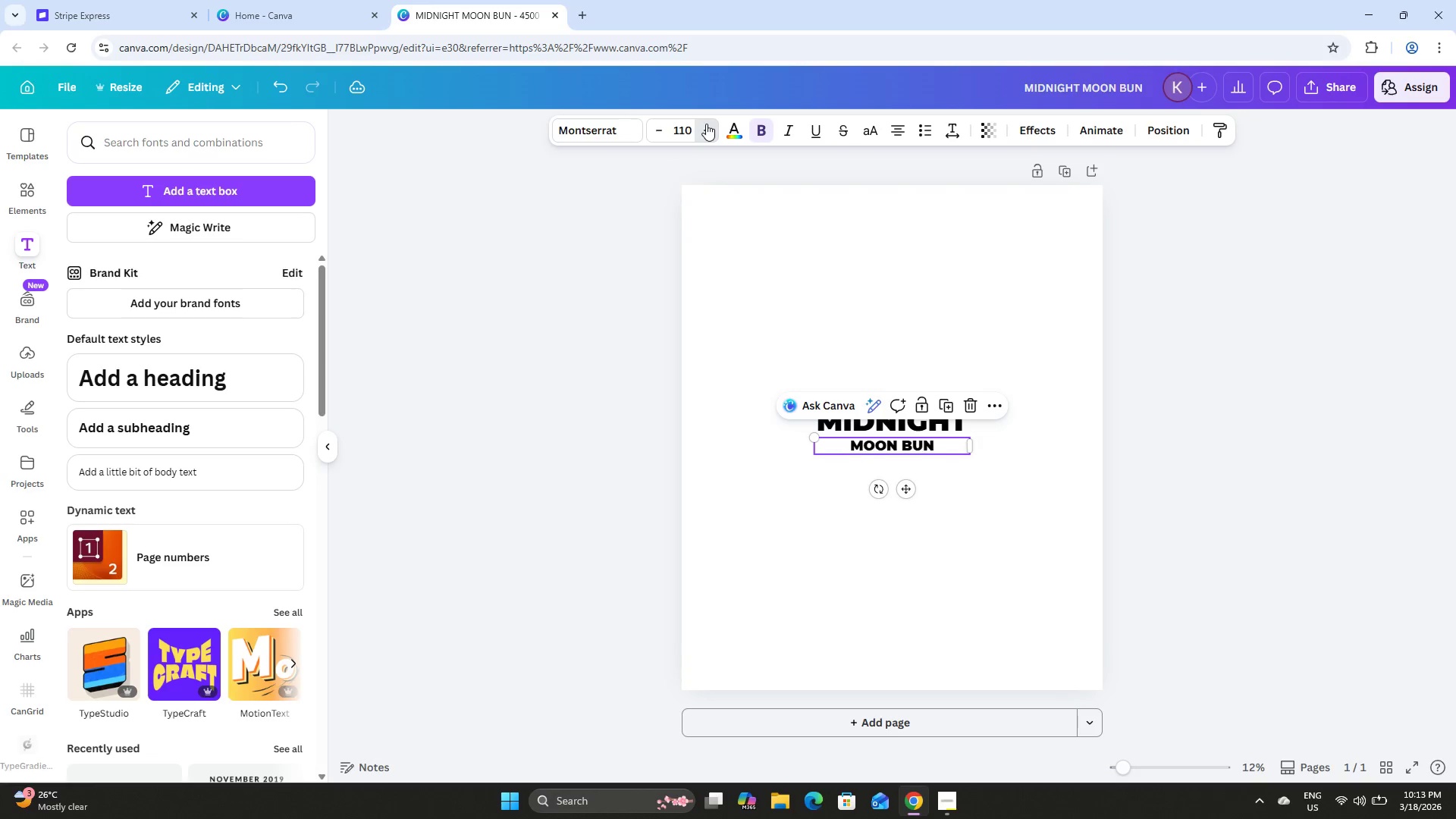 
triple_click([706, 124])
 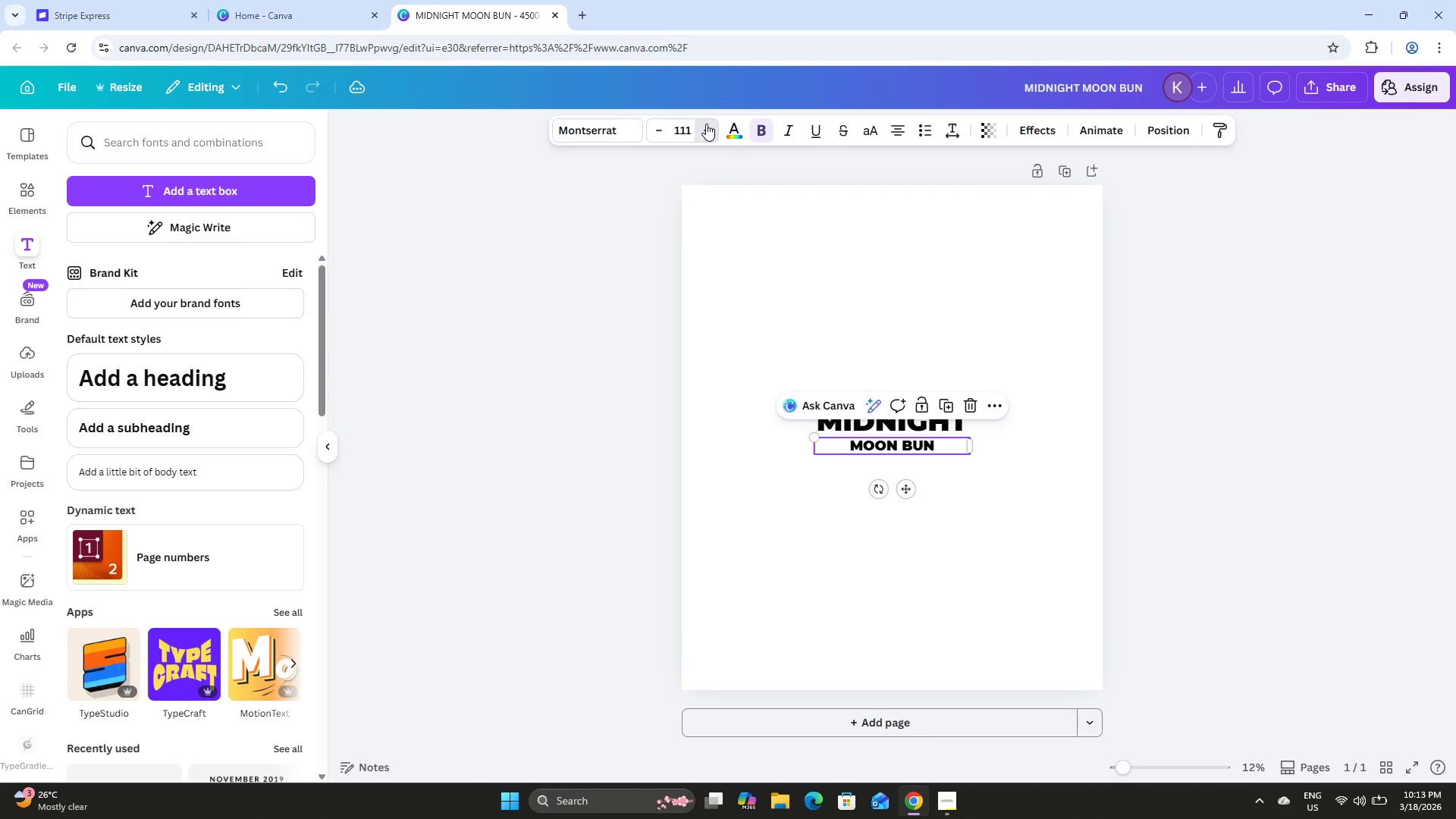 
triple_click([705, 124])
 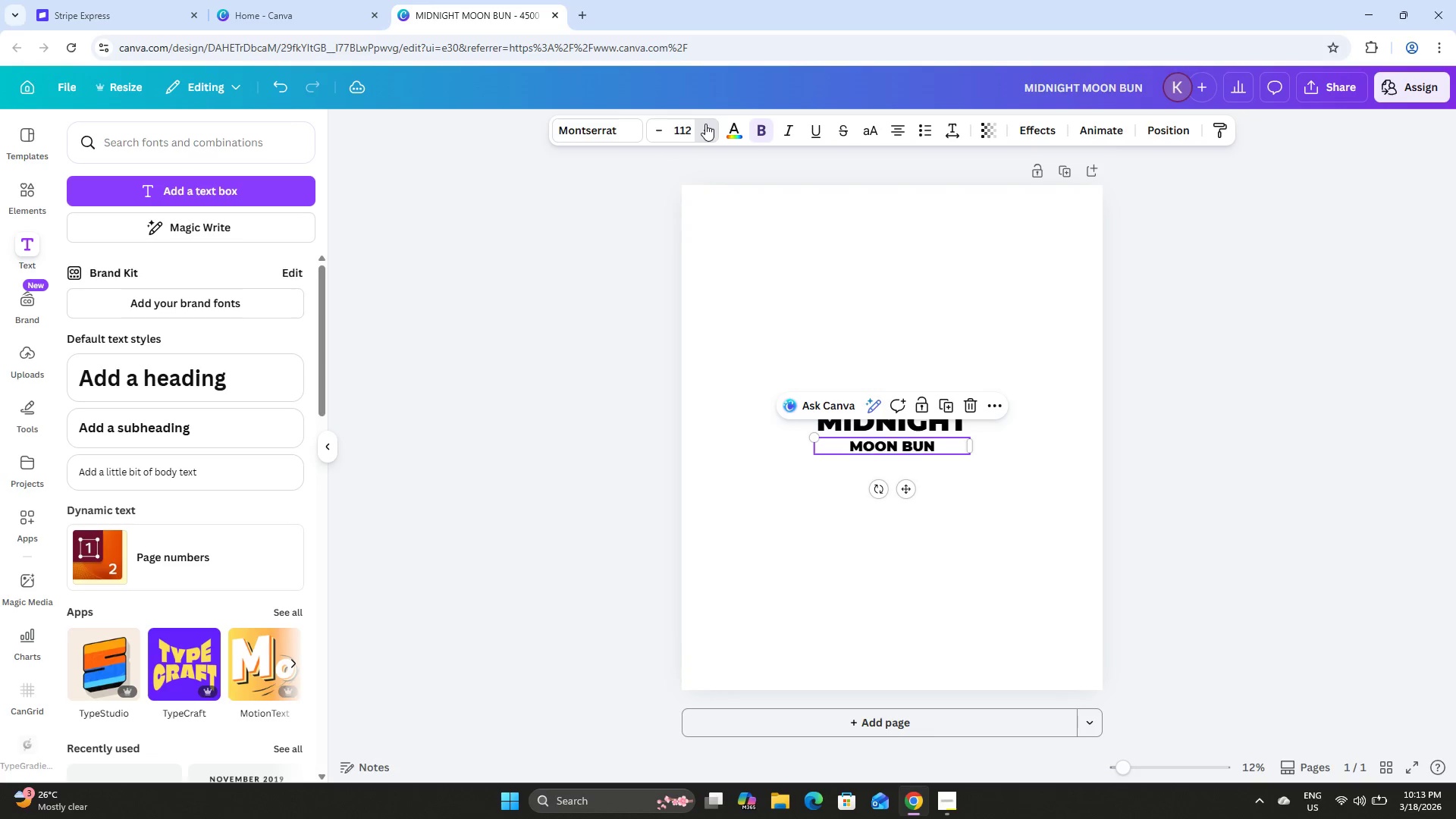 
triple_click([704, 124])
 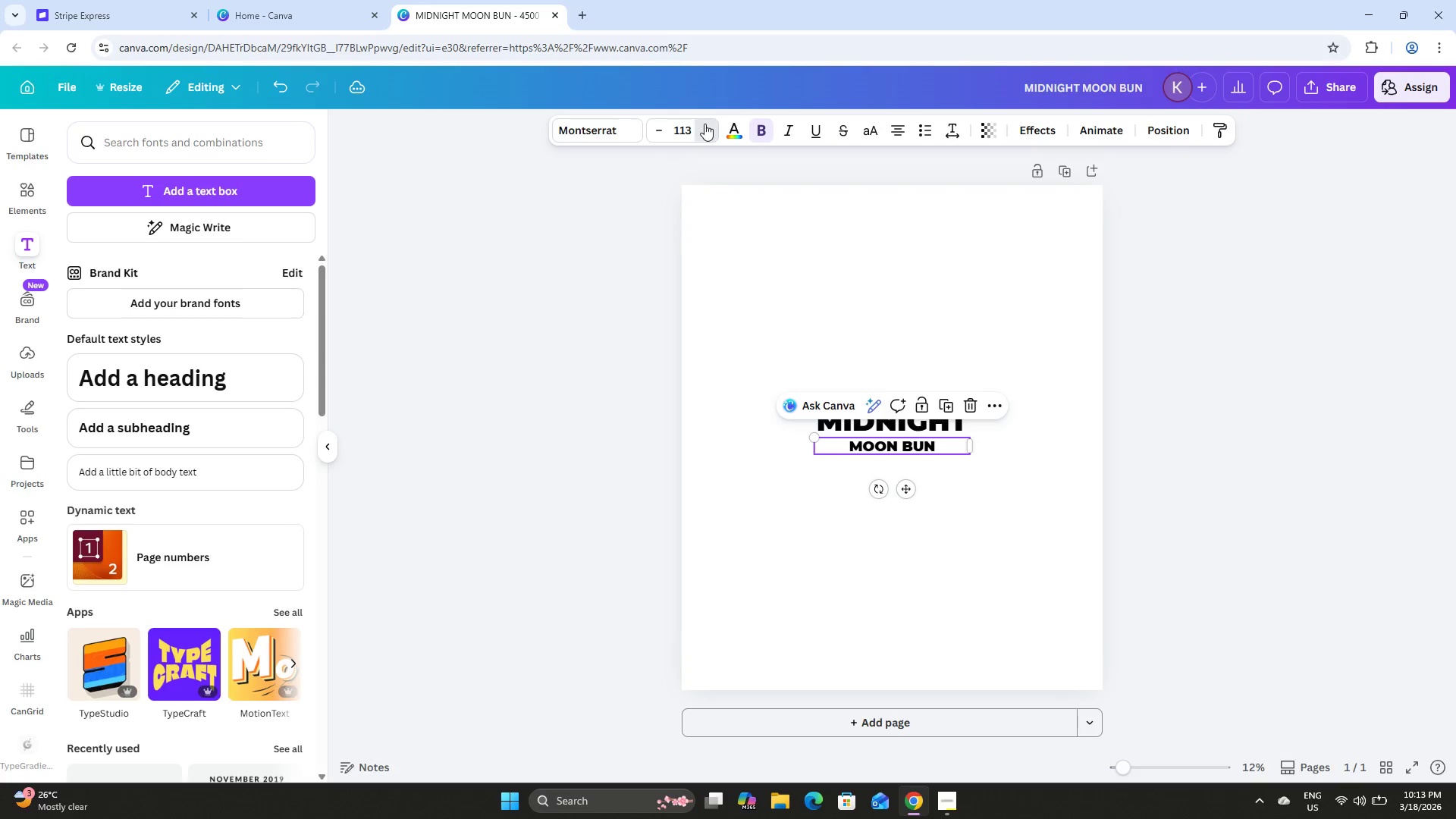 
triple_click([704, 124])
 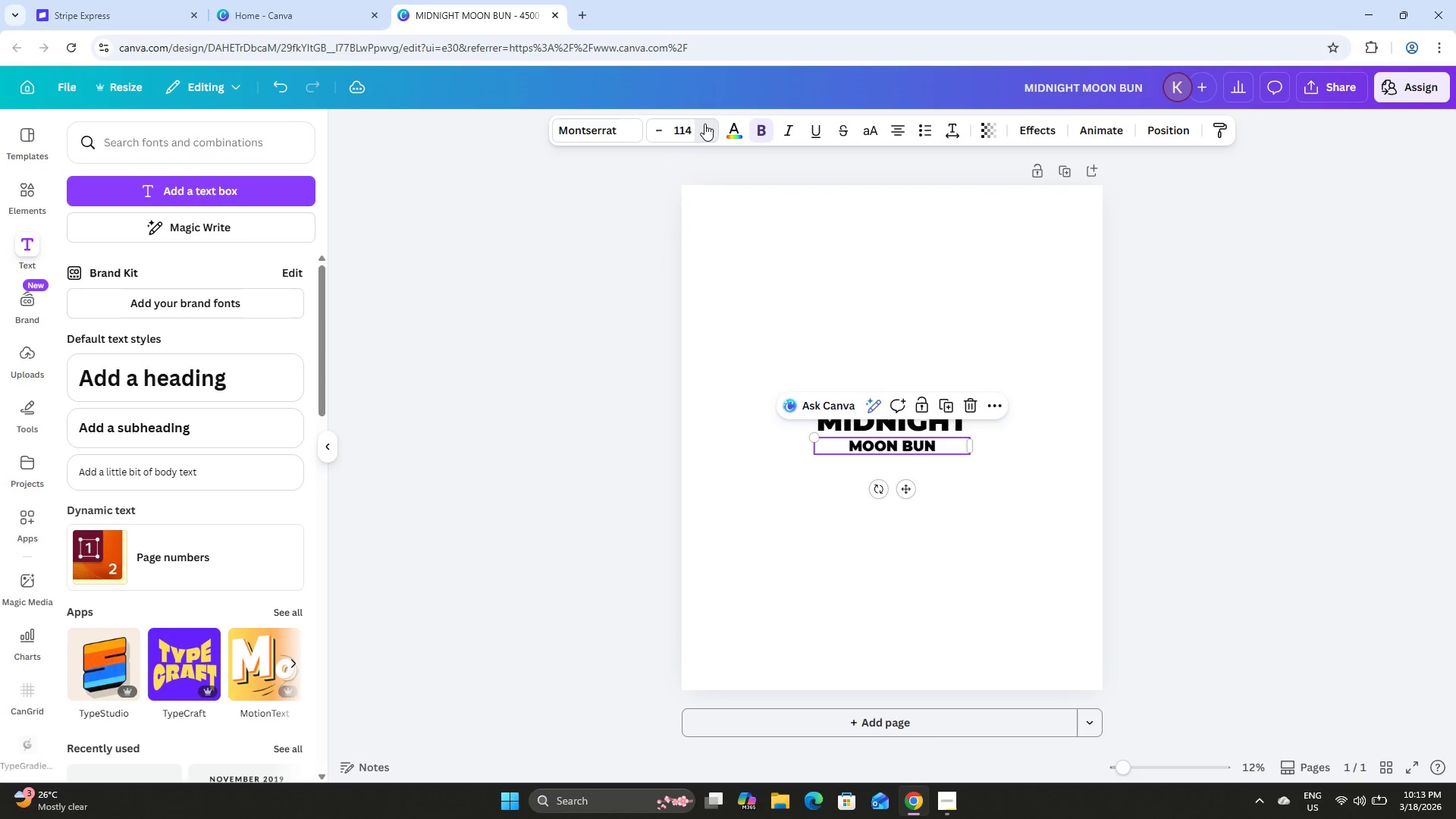 
triple_click([704, 123])
 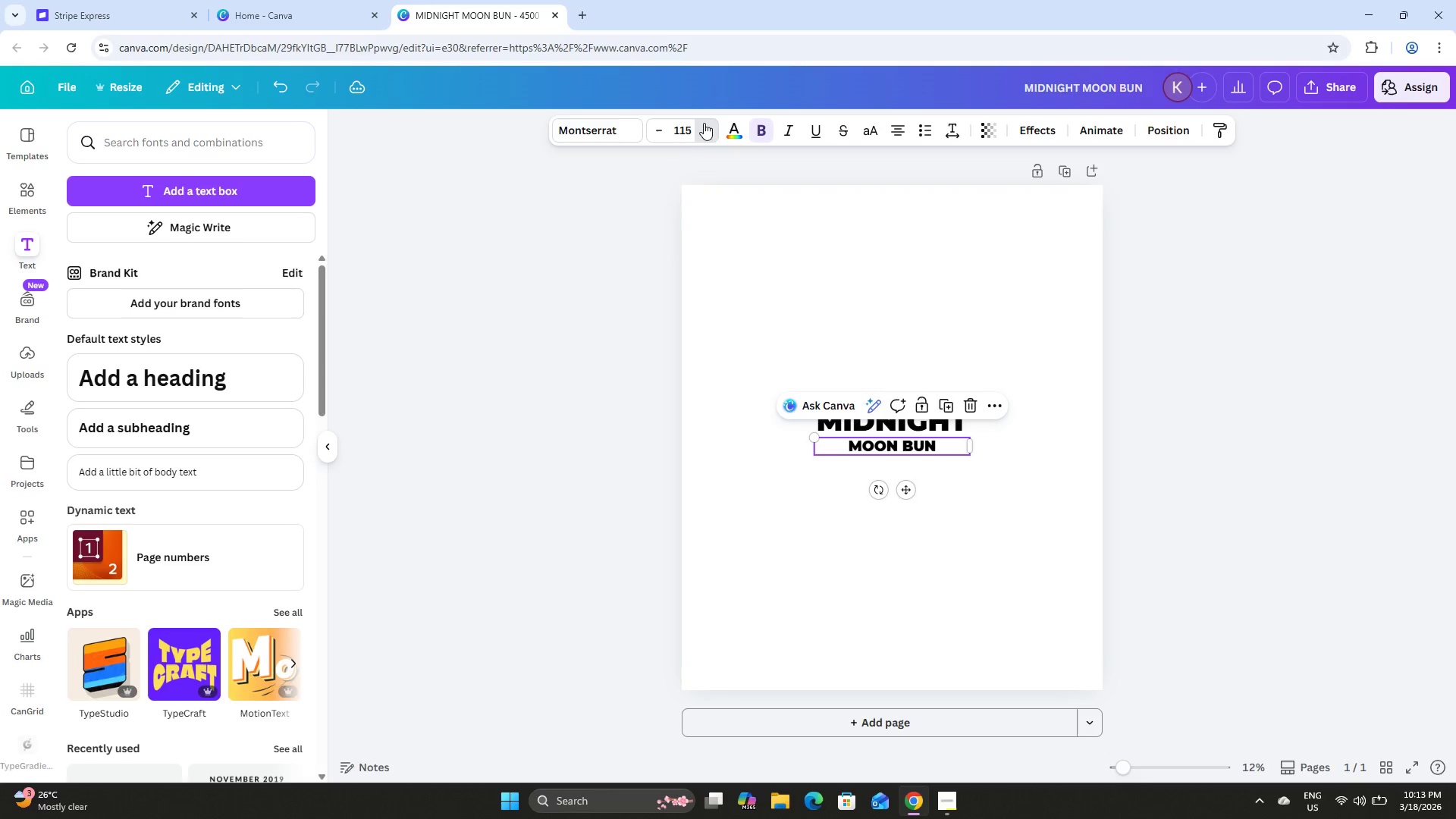 
triple_click([704, 122])
 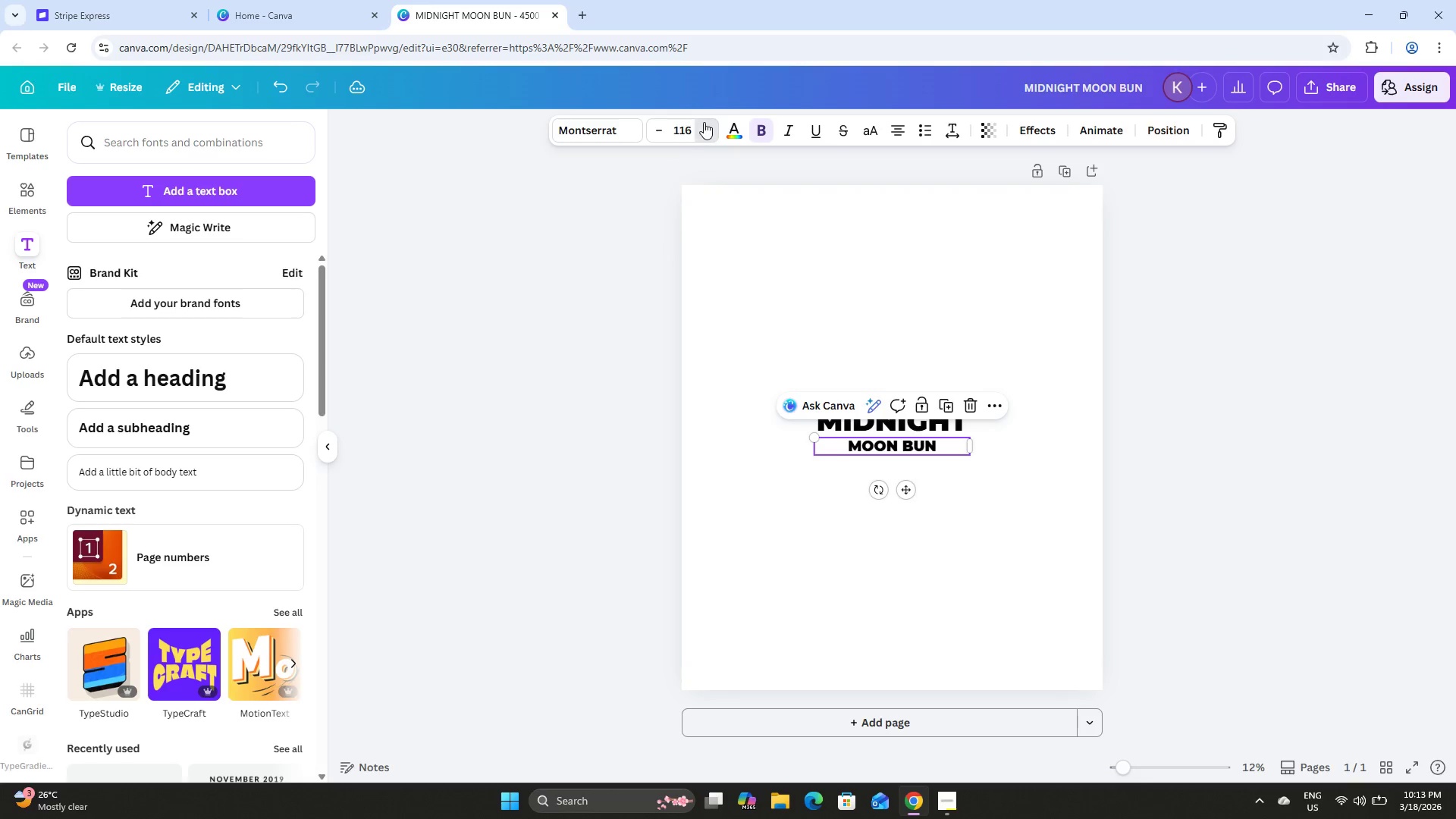 
triple_click([704, 122])
 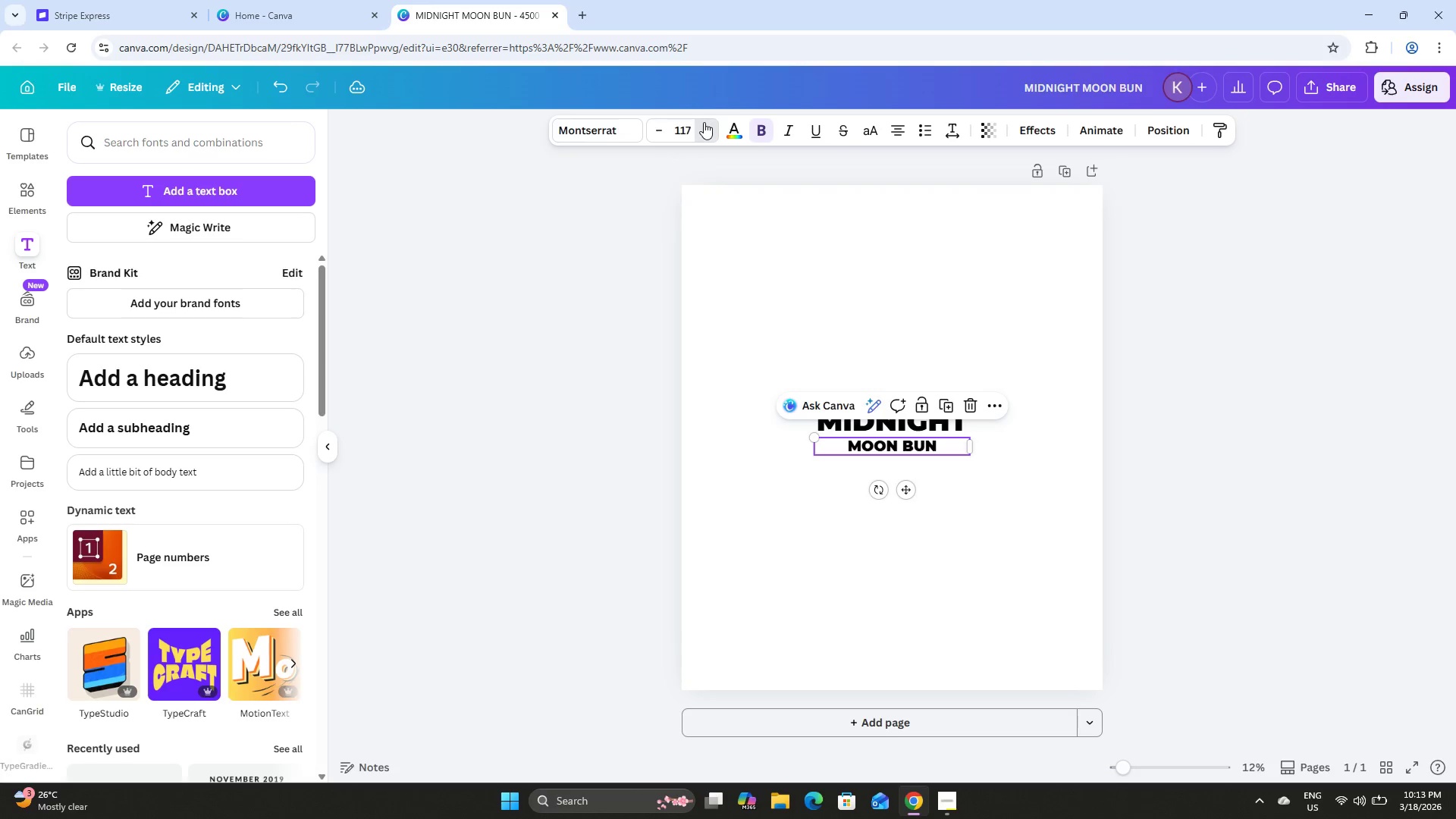 
triple_click([703, 122])
 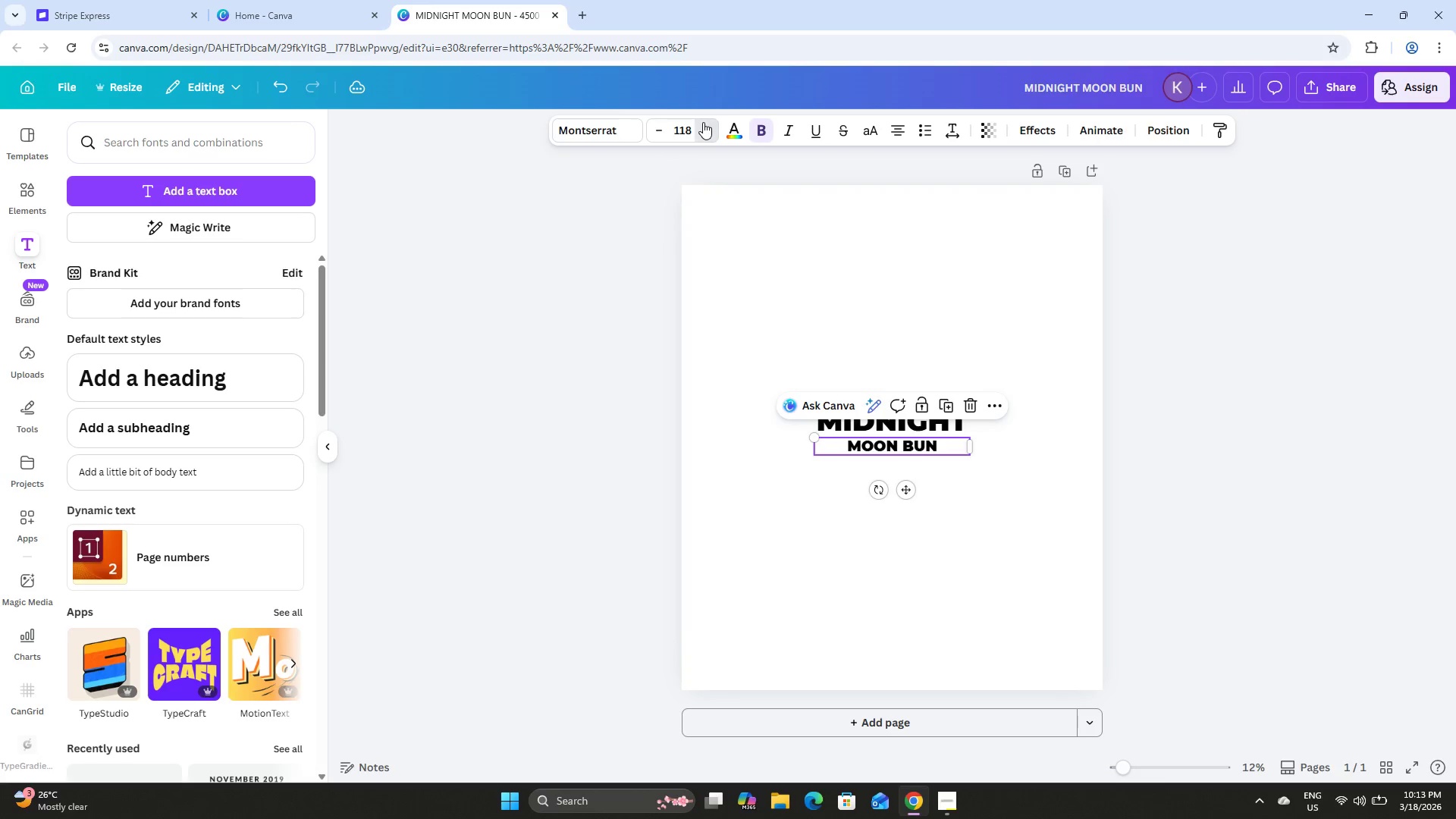 
triple_click([703, 122])
 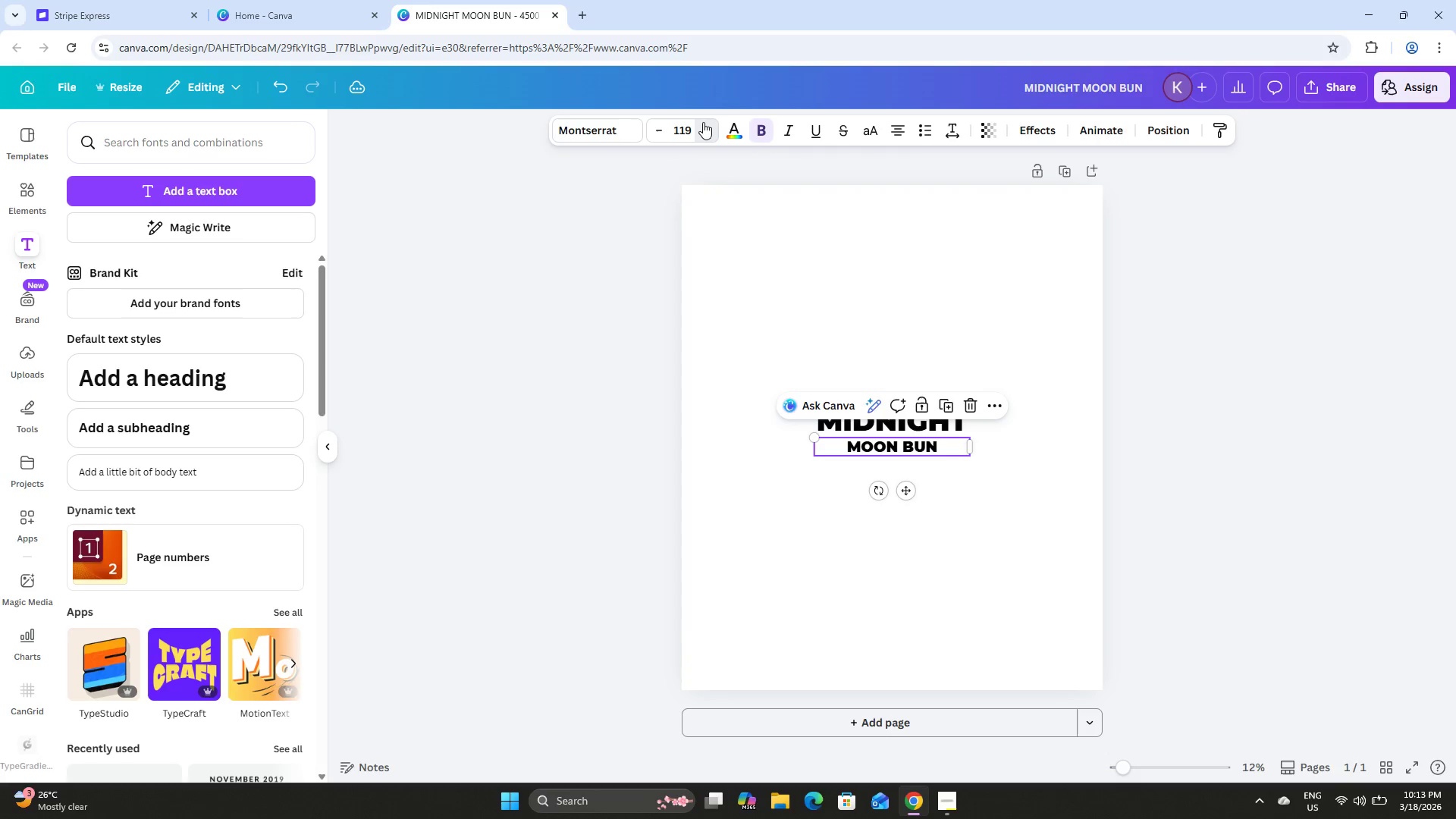 
triple_click([703, 122])
 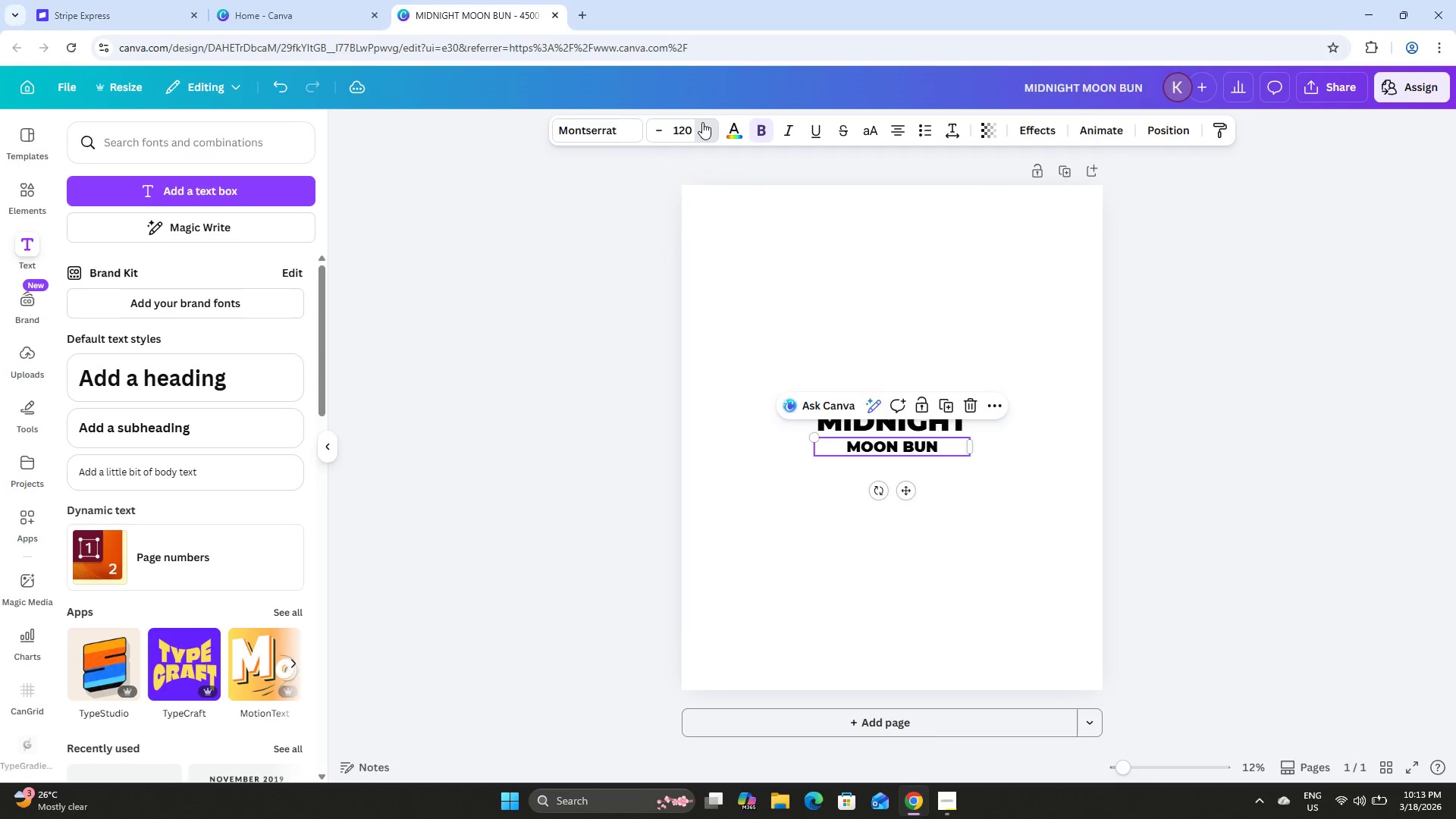 
triple_click([702, 122])
 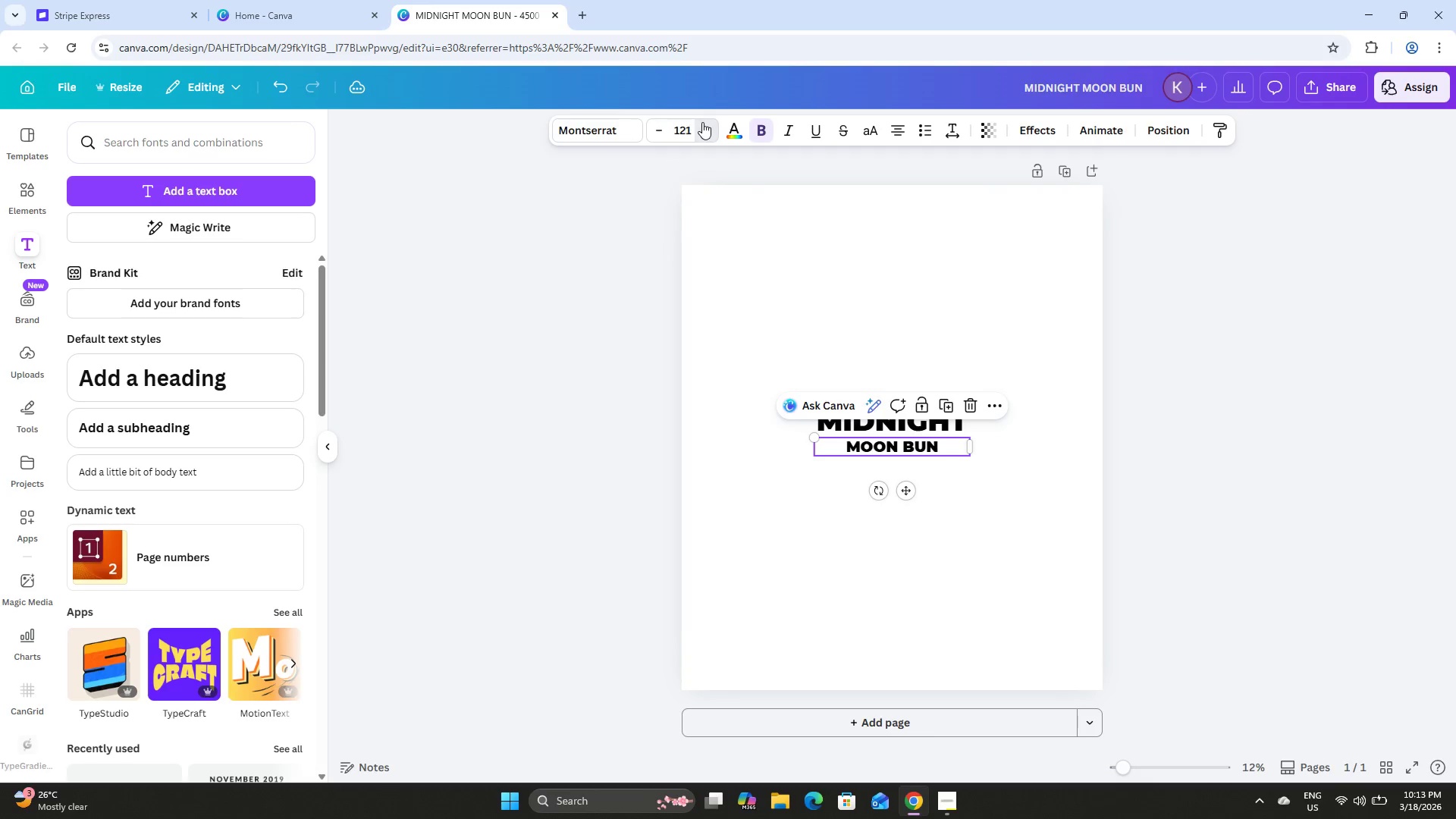 
triple_click([702, 122])
 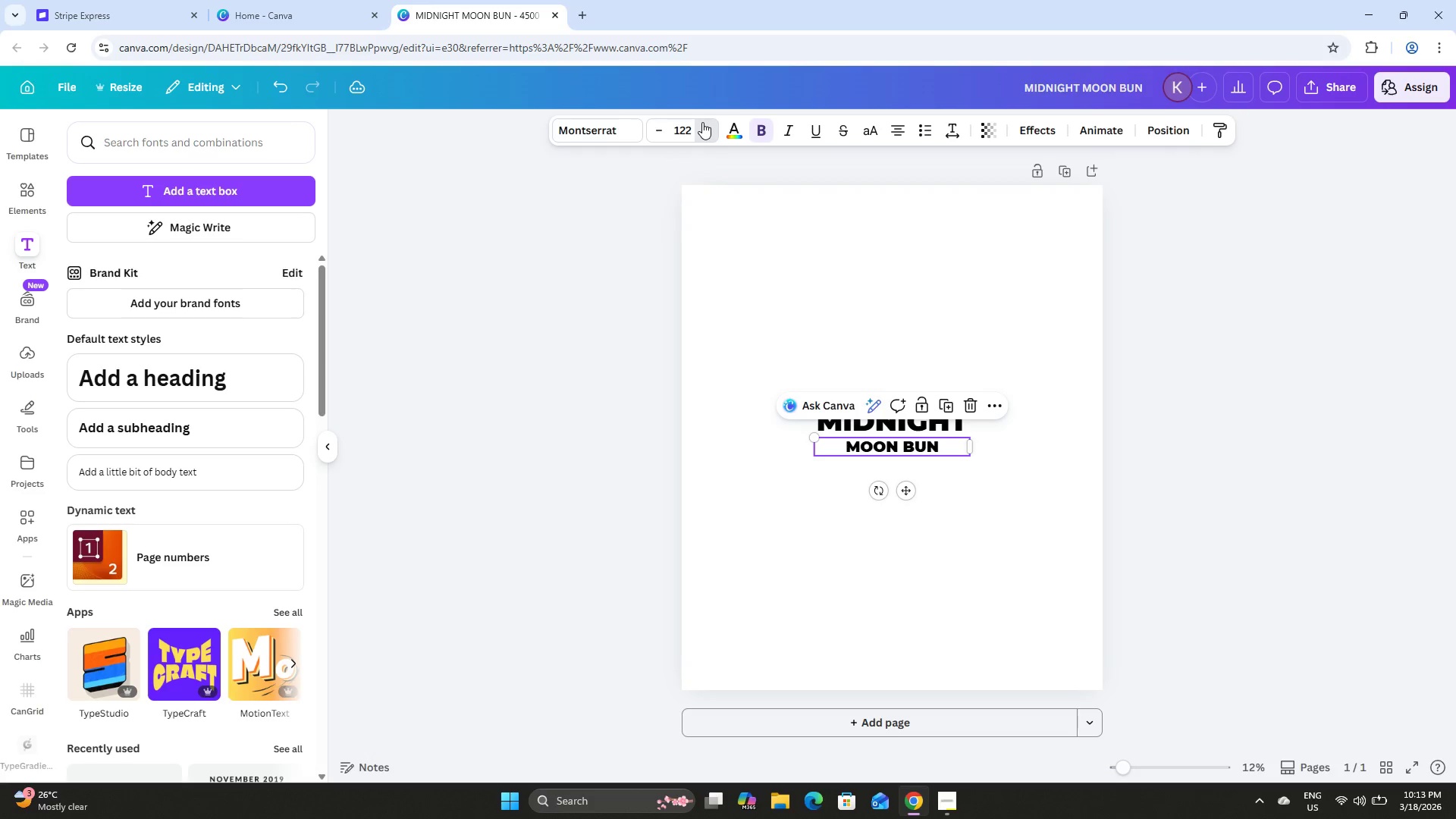 
triple_click([702, 122])
 